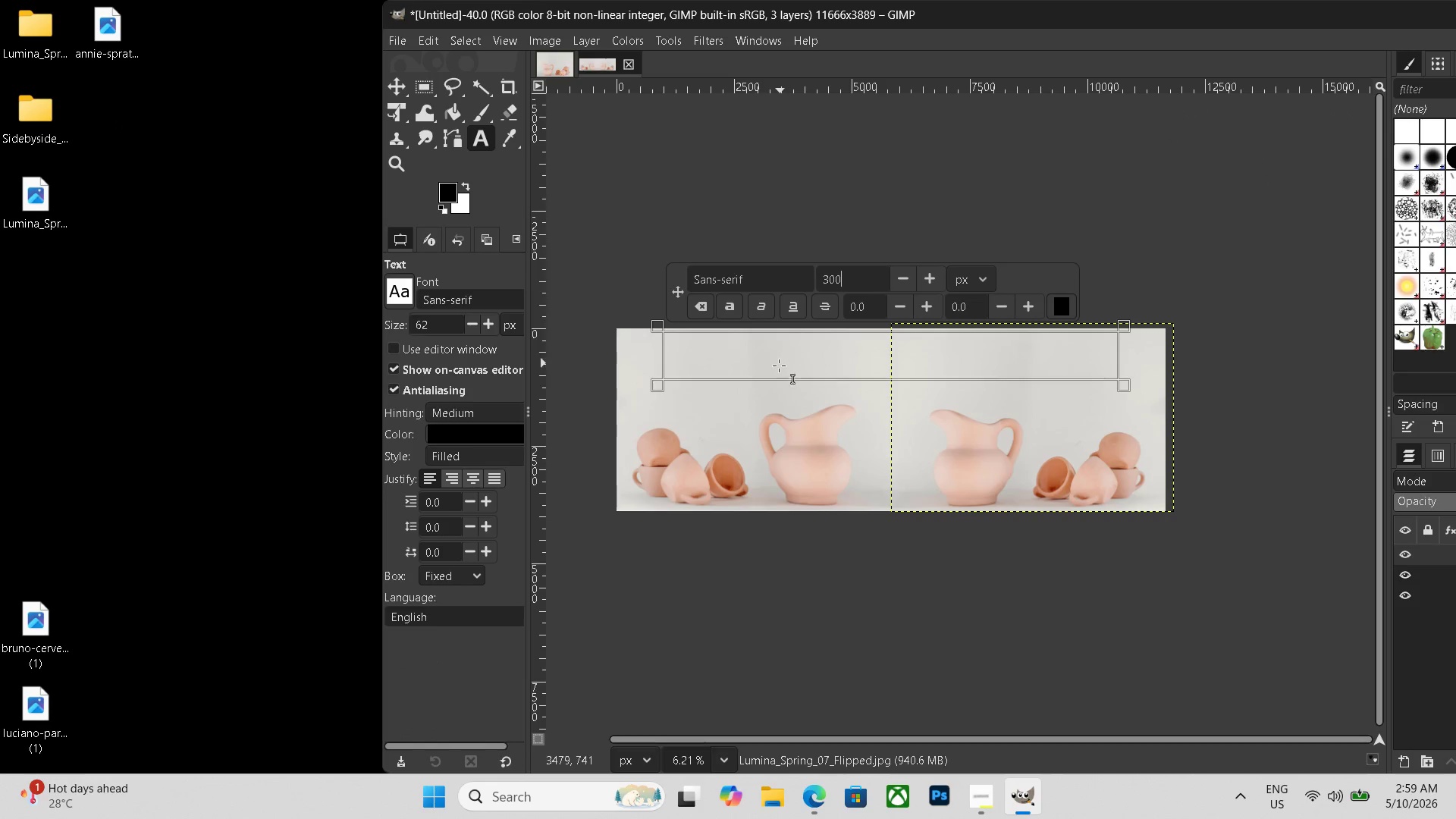 
left_click([696, 350])
 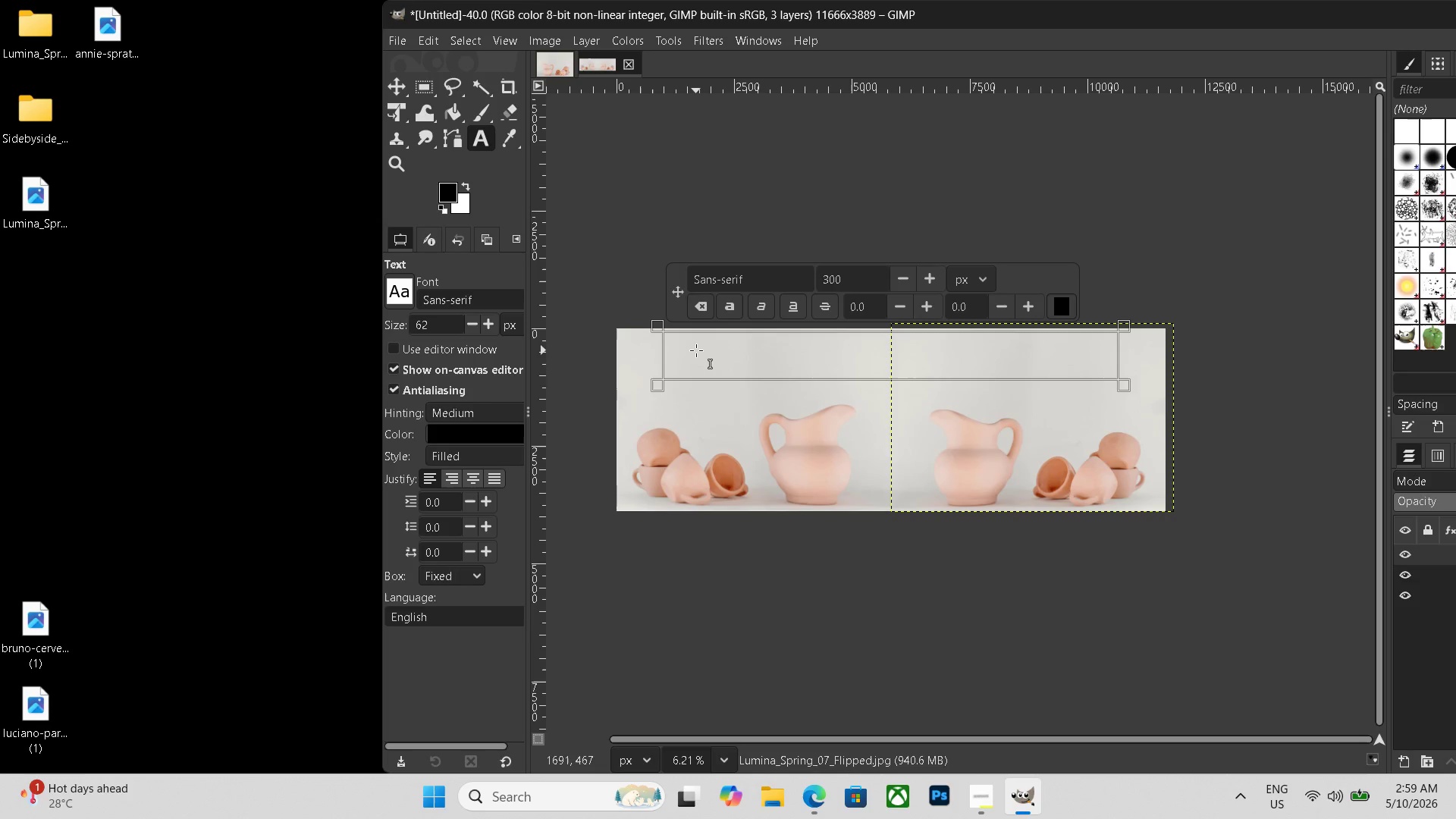 
type(before)
 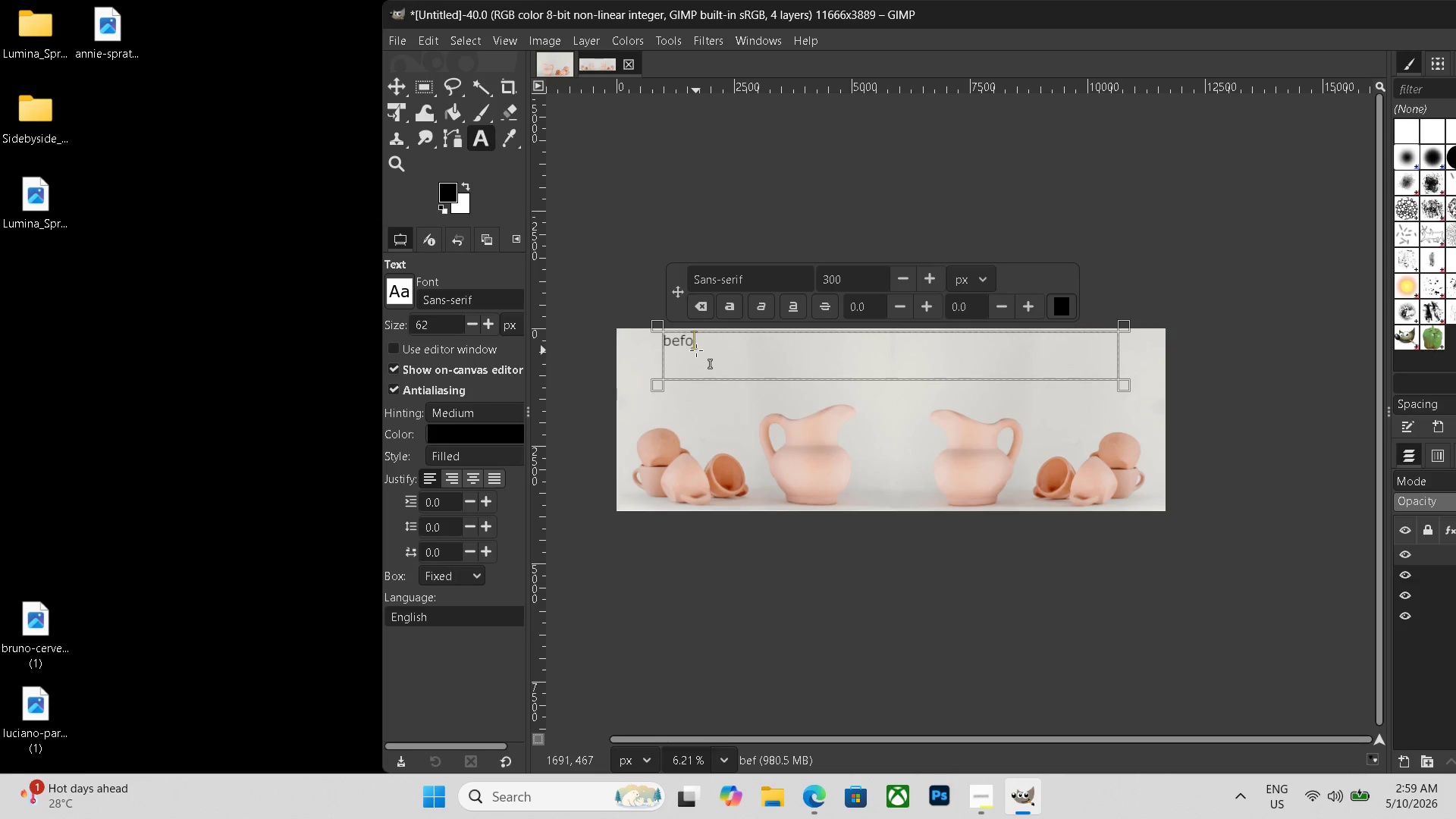 
hold_key(key=Space, duration=1.52)
 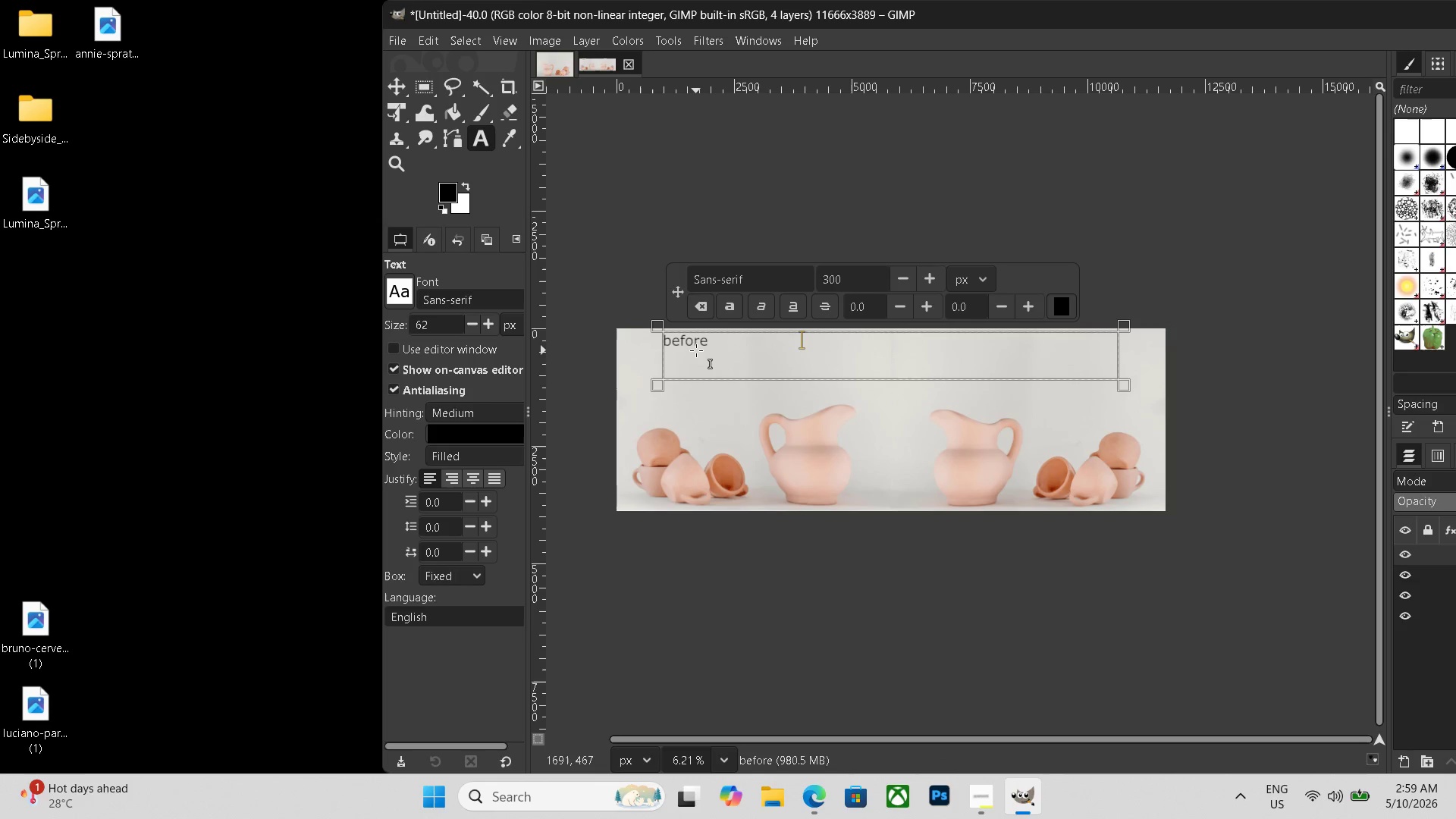 
hold_key(key=Space, duration=1.52)
 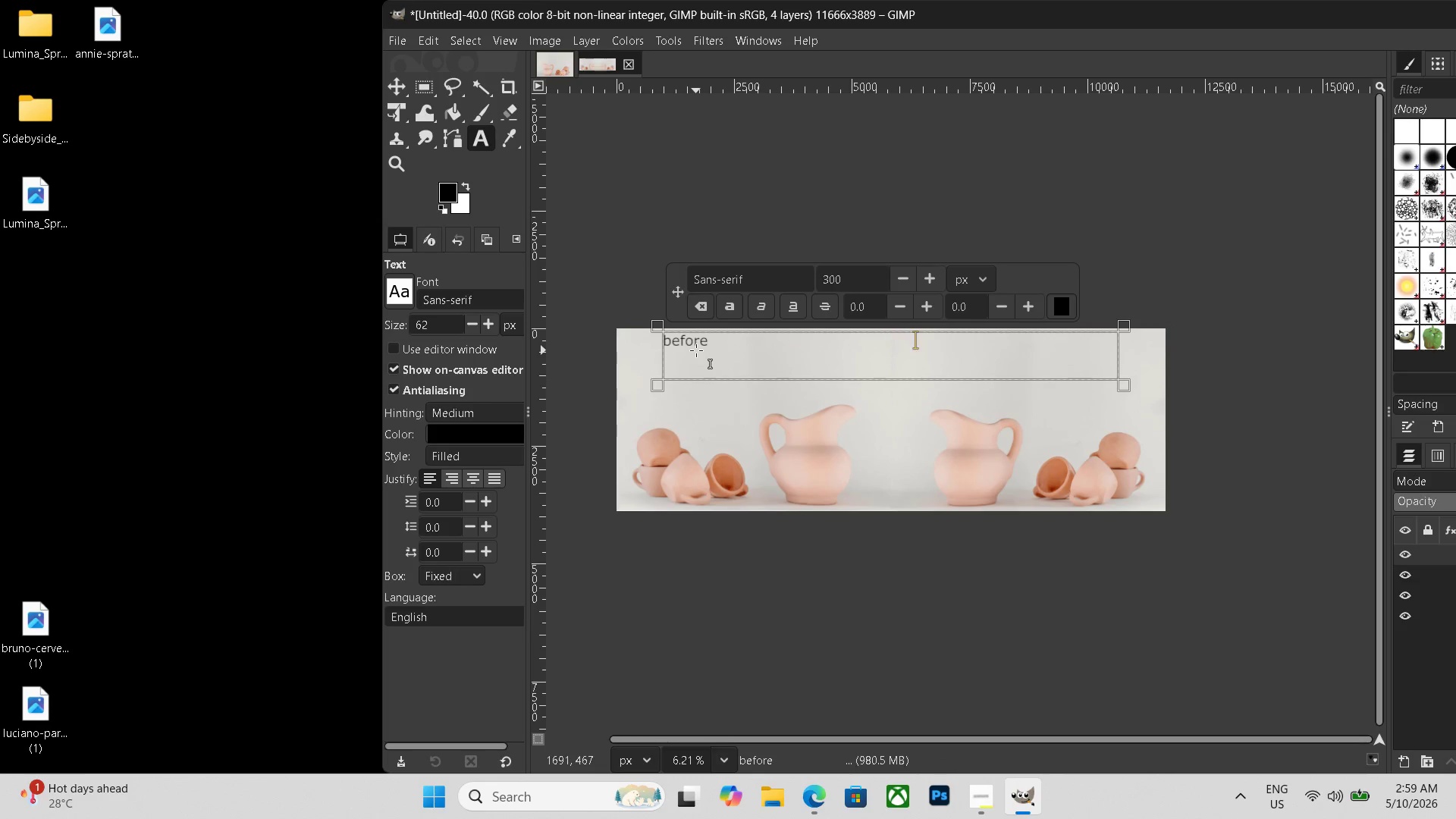 
hold_key(key=Space, duration=1.36)
 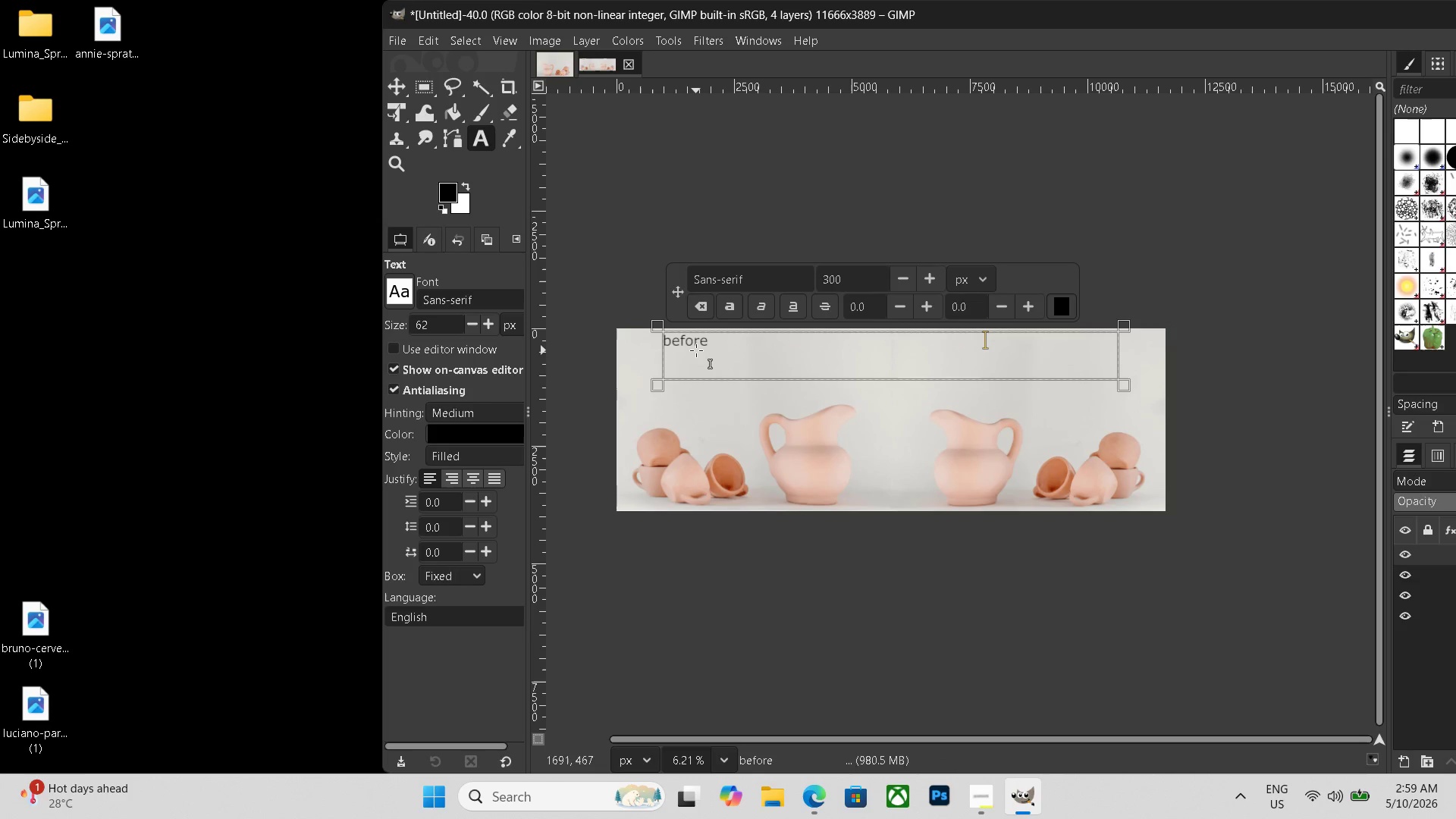 
type(after)
 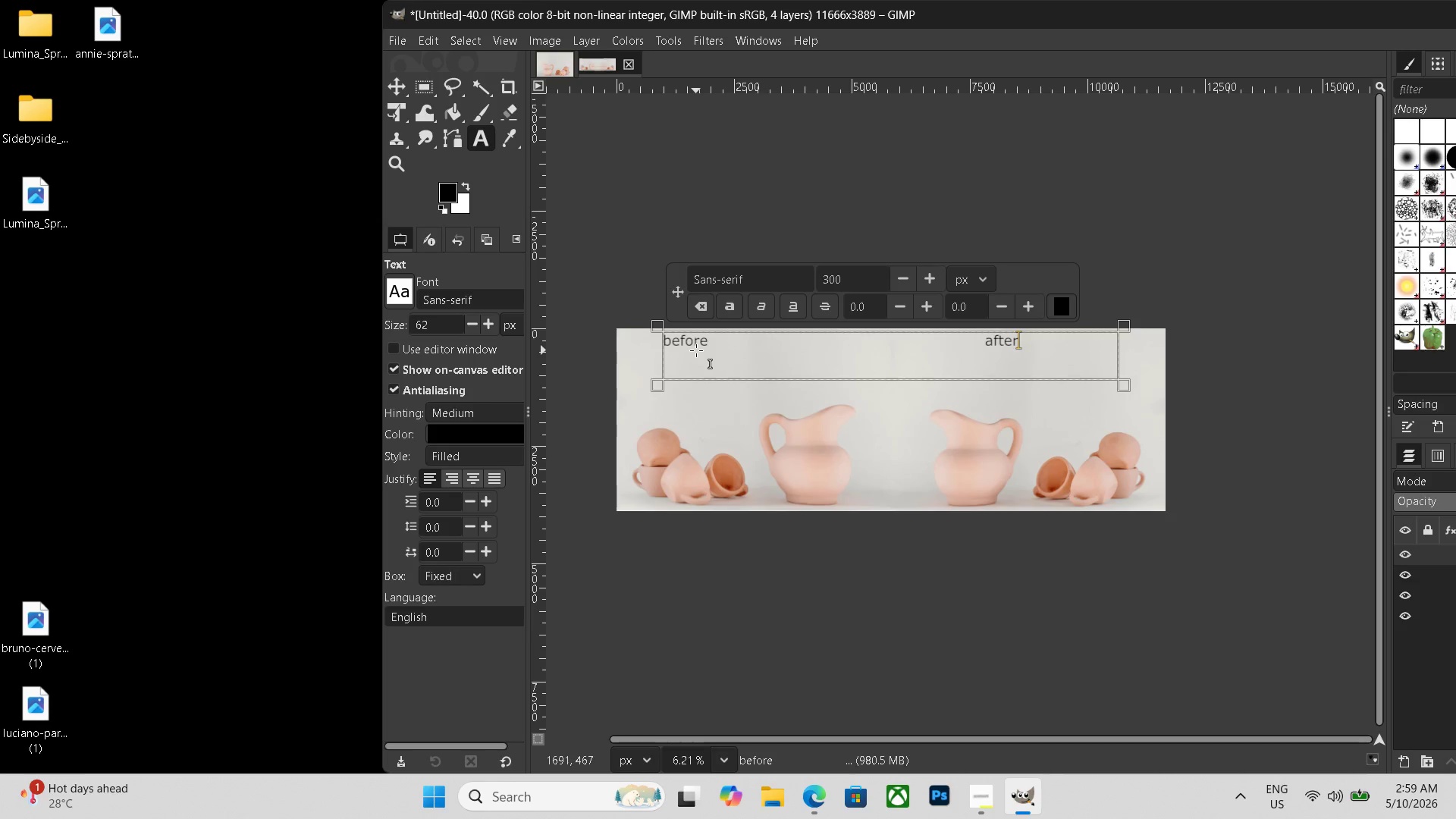 
wait(6.86)
 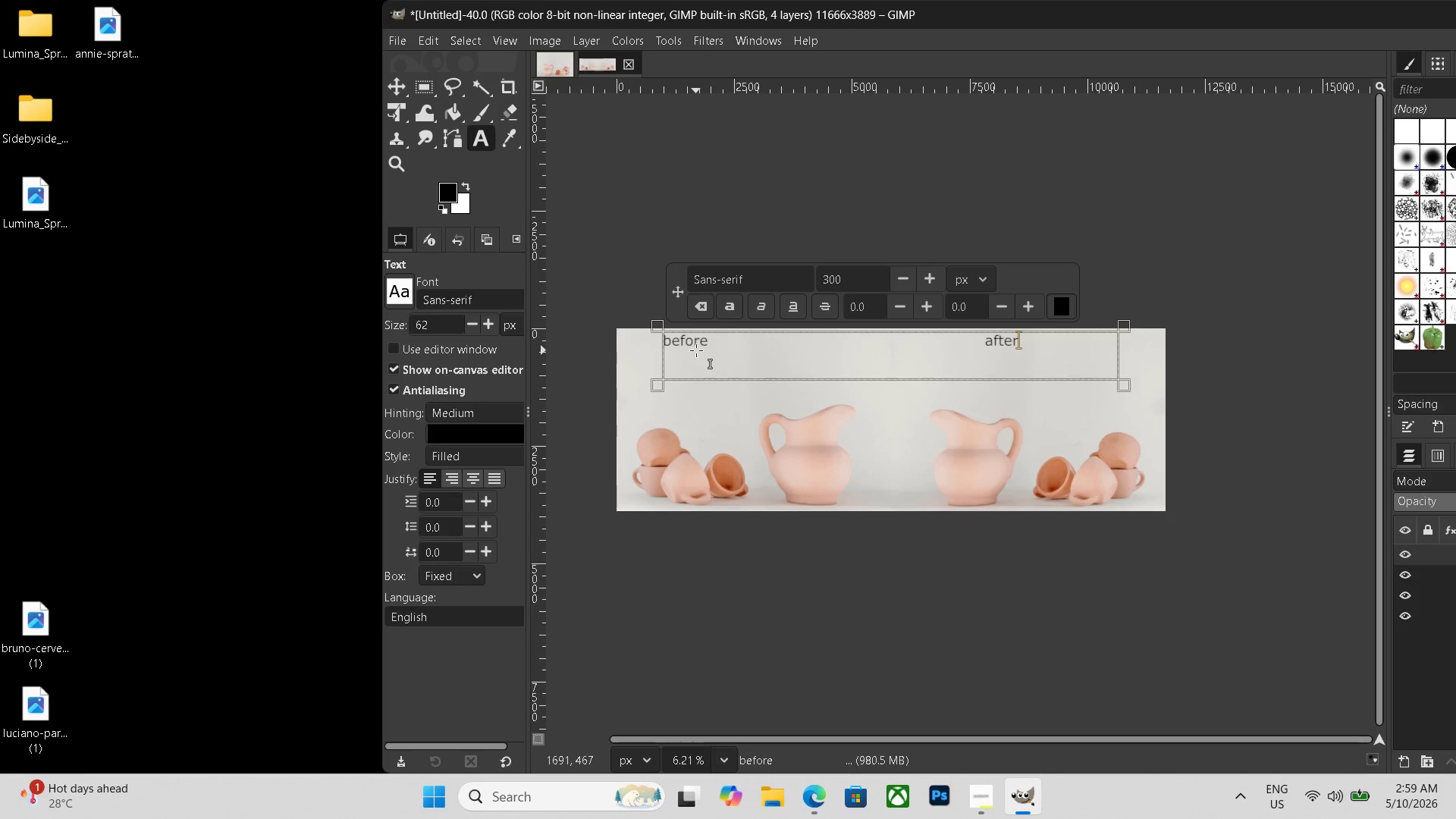 
key(Control+Shift+ShiftLeft)
 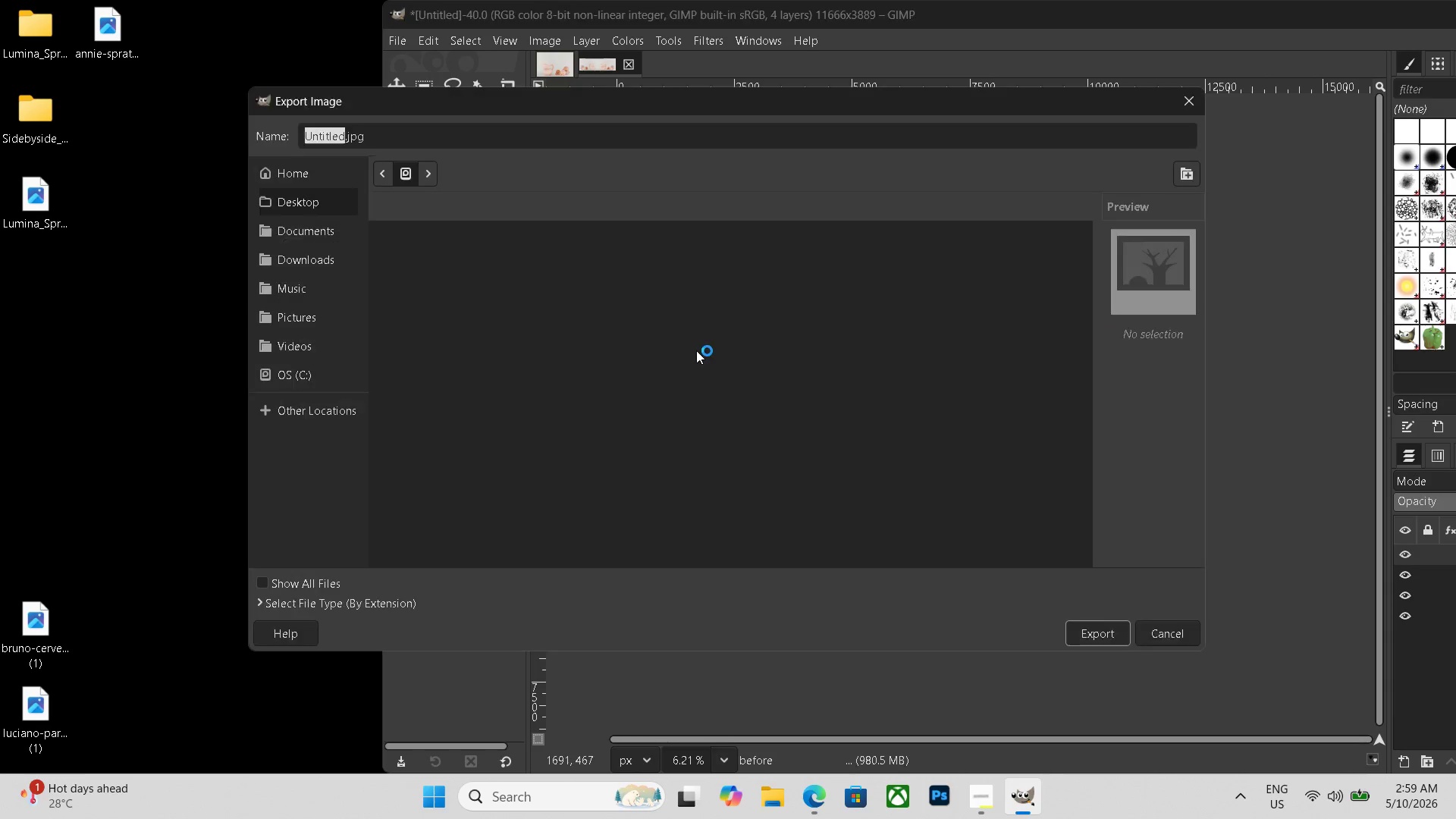 
key(Control+Shift+E)
 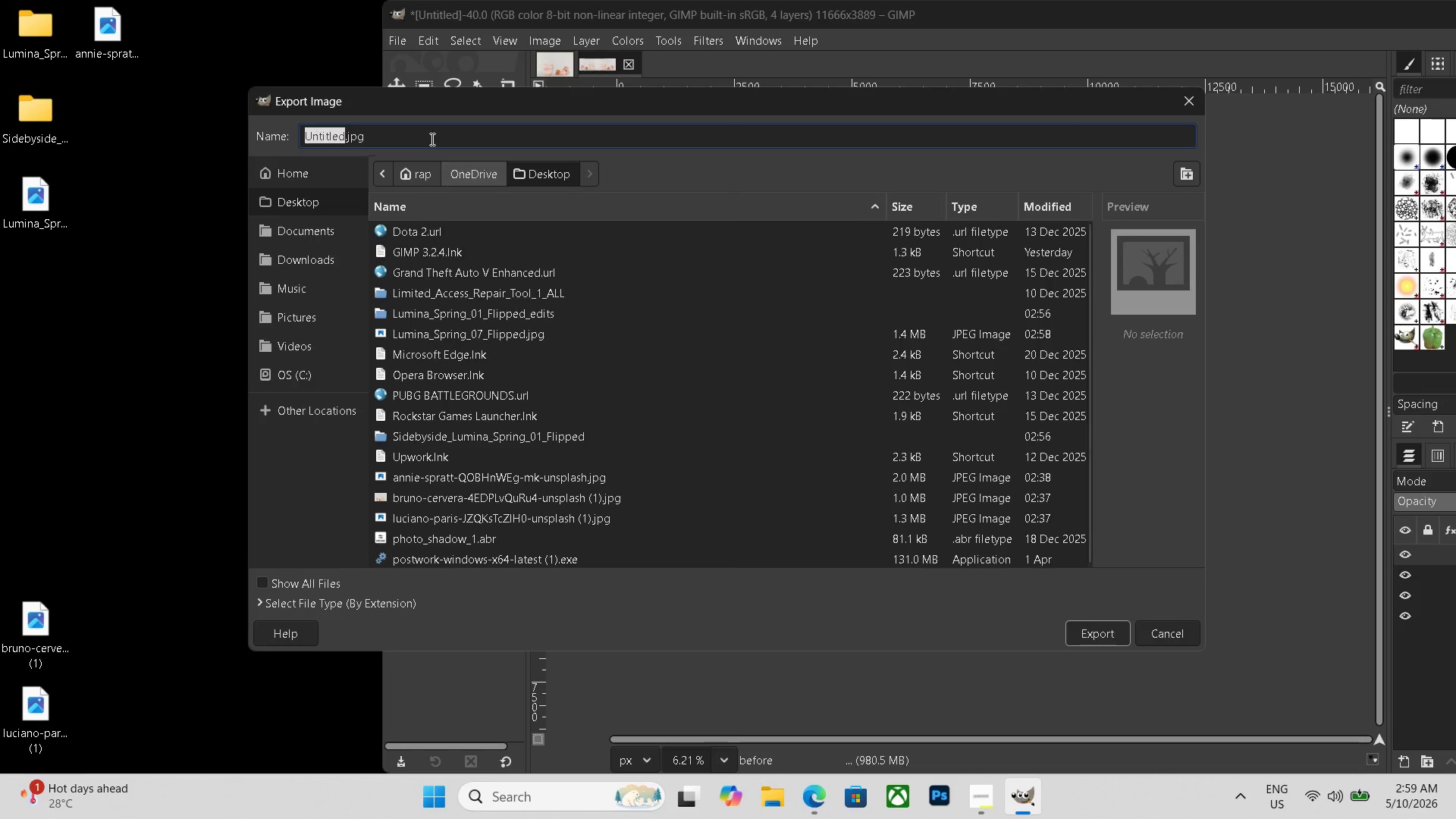 
double_click([430, 139])
 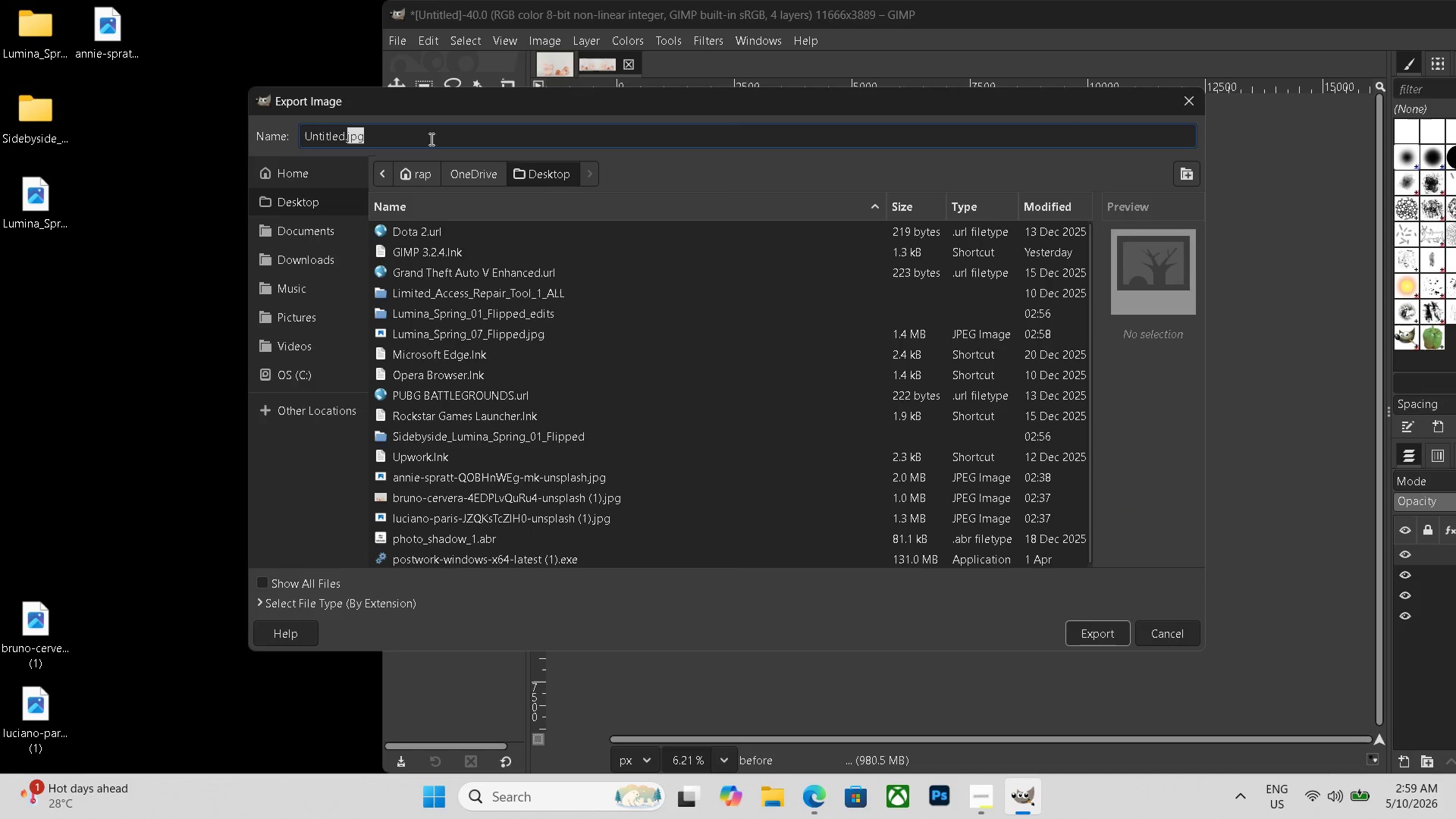 
triple_click([430, 139])
 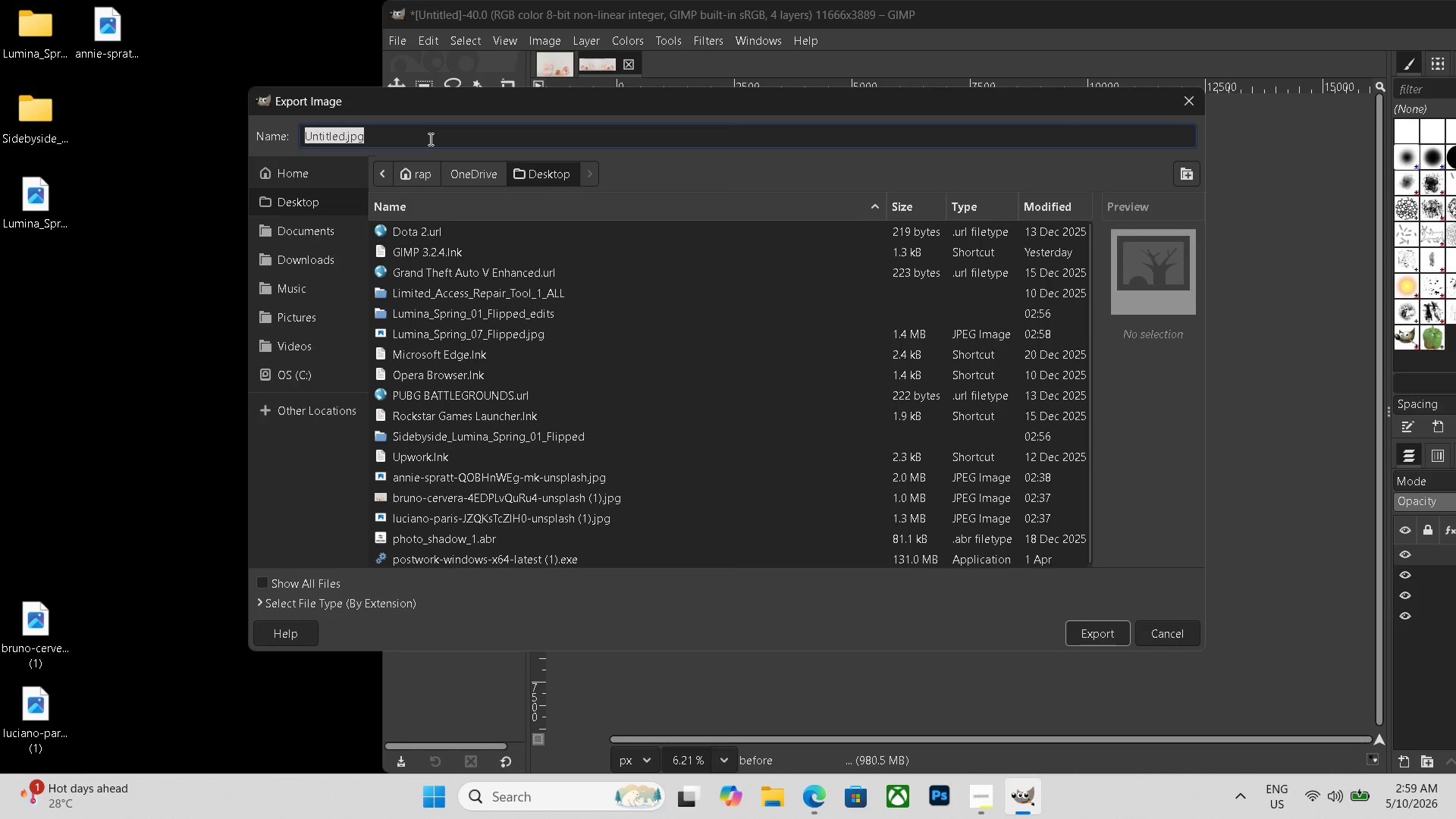 
key(Control+V)
 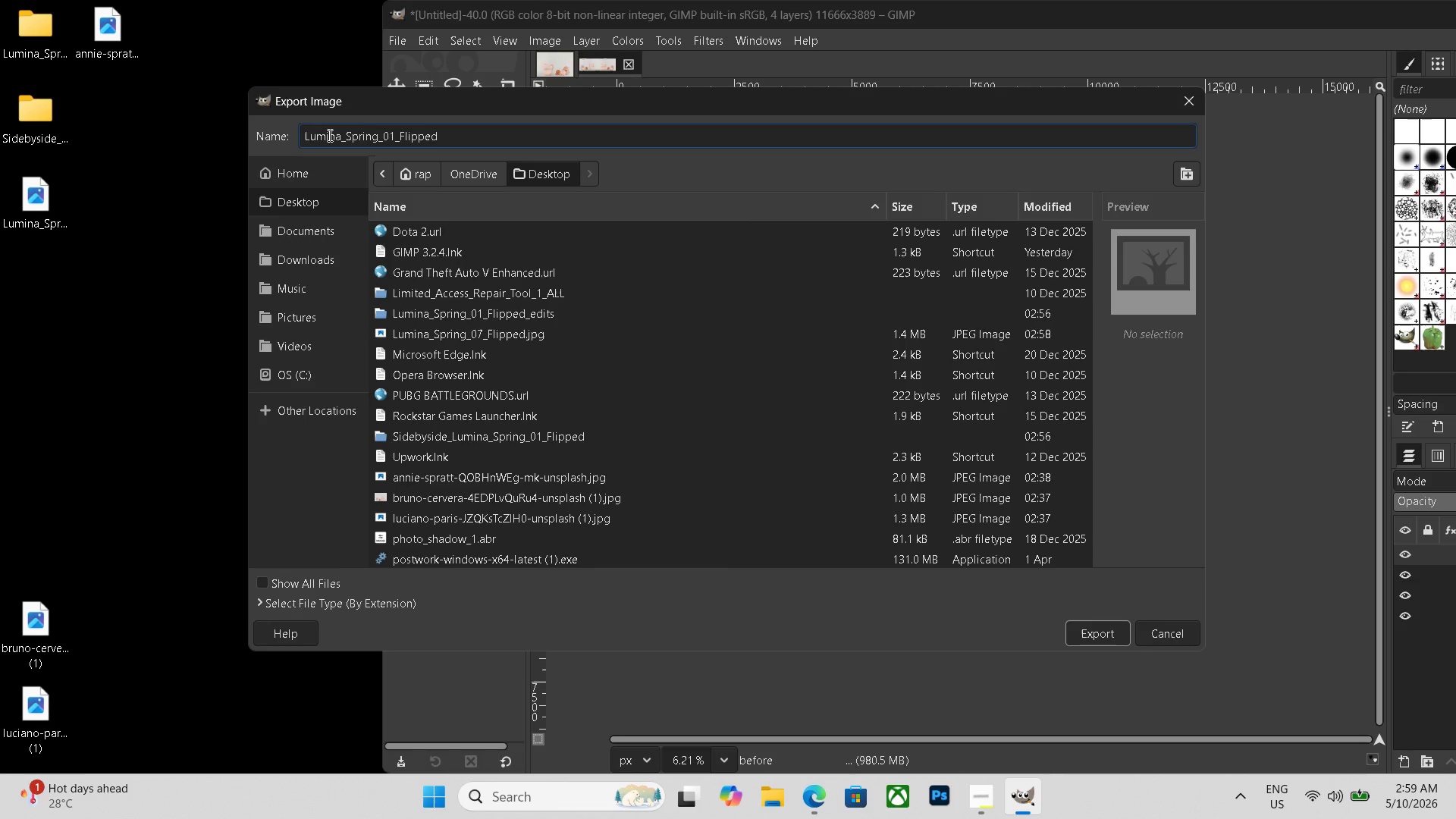 
left_click([305, 135])
 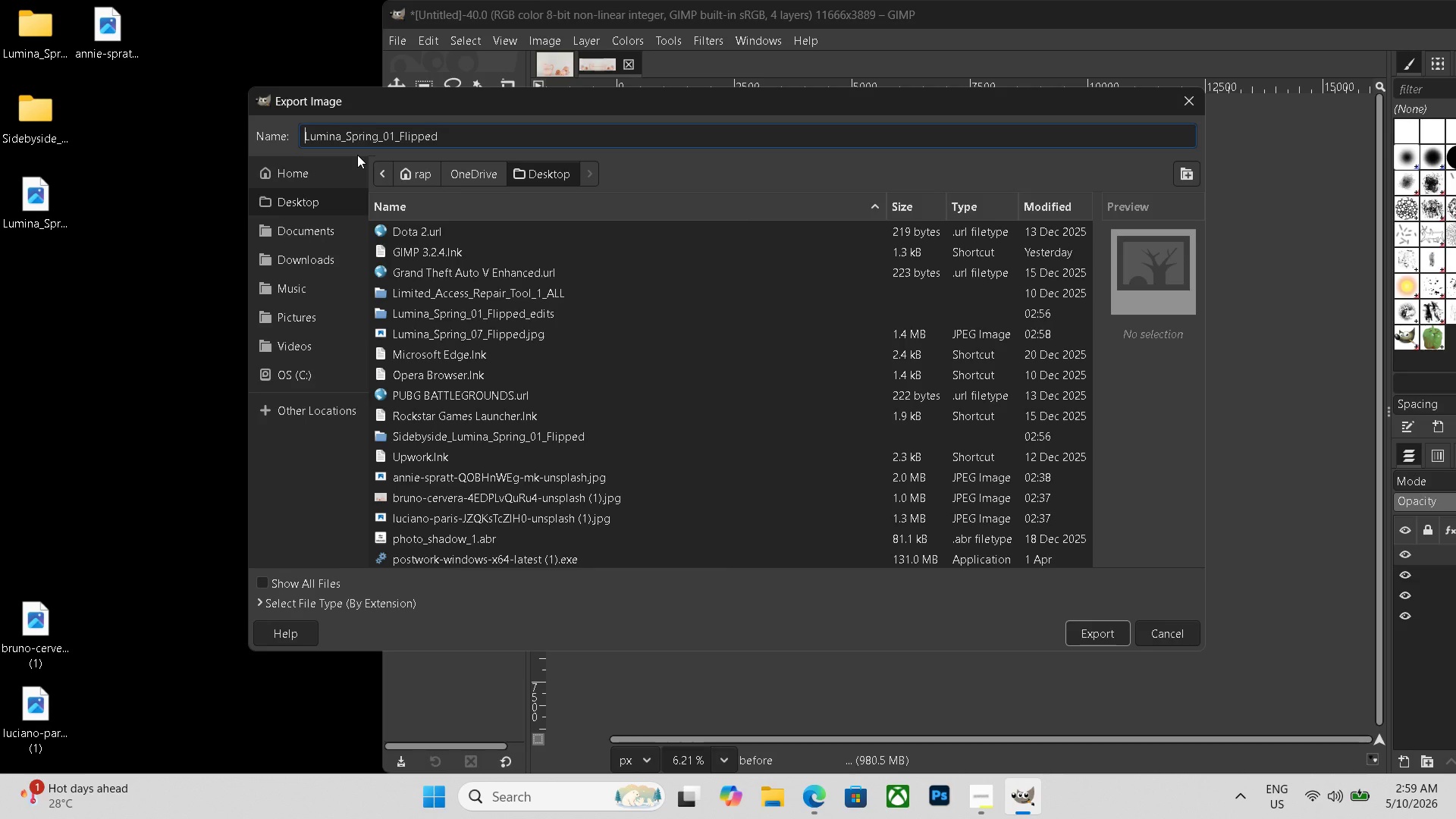 
type(sidb)
key(Backspace)
type(ebyside_)
 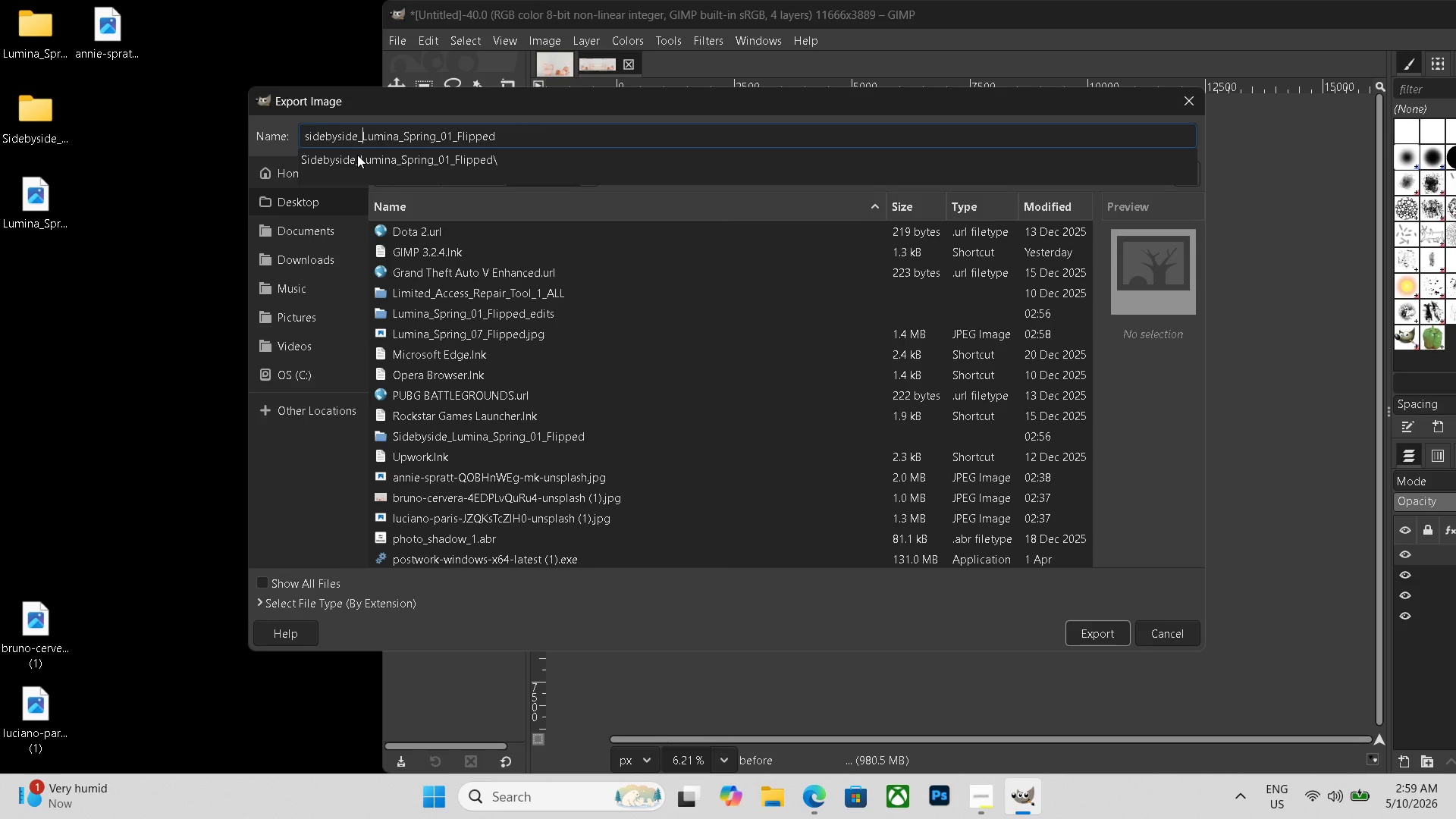 
wait(9.39)
 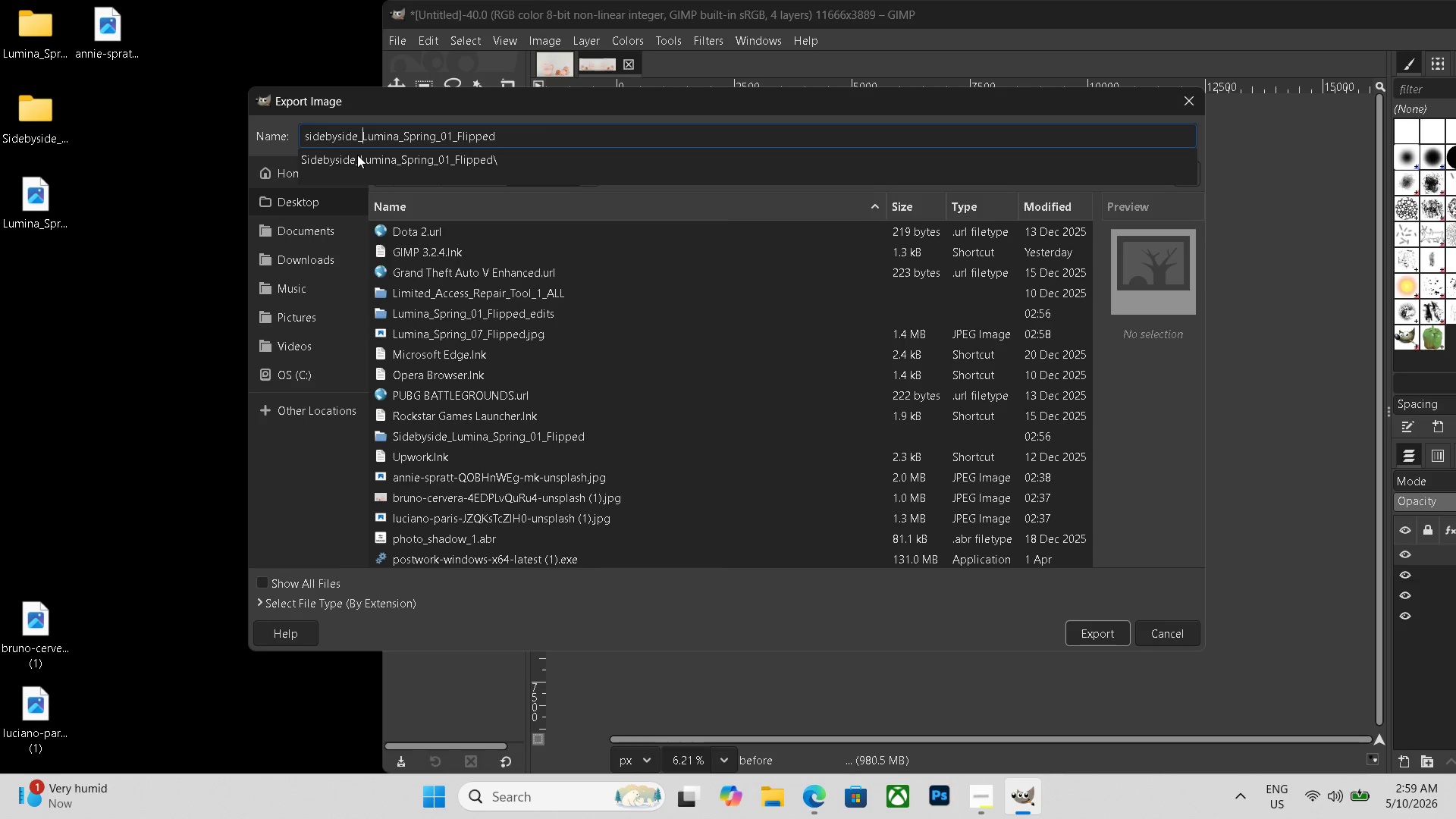 
double_click([453, 135])
 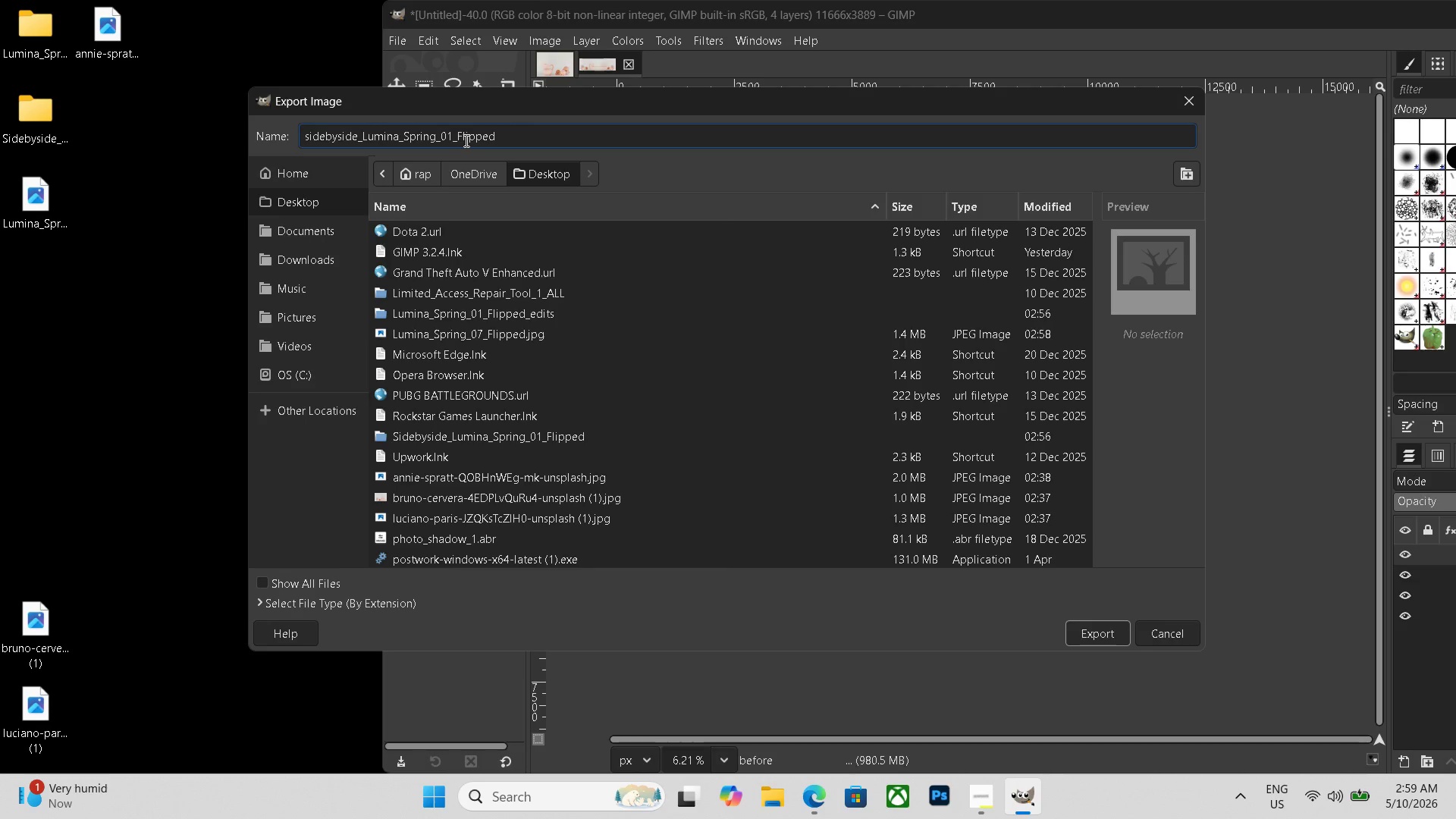 
key(Backspace)
 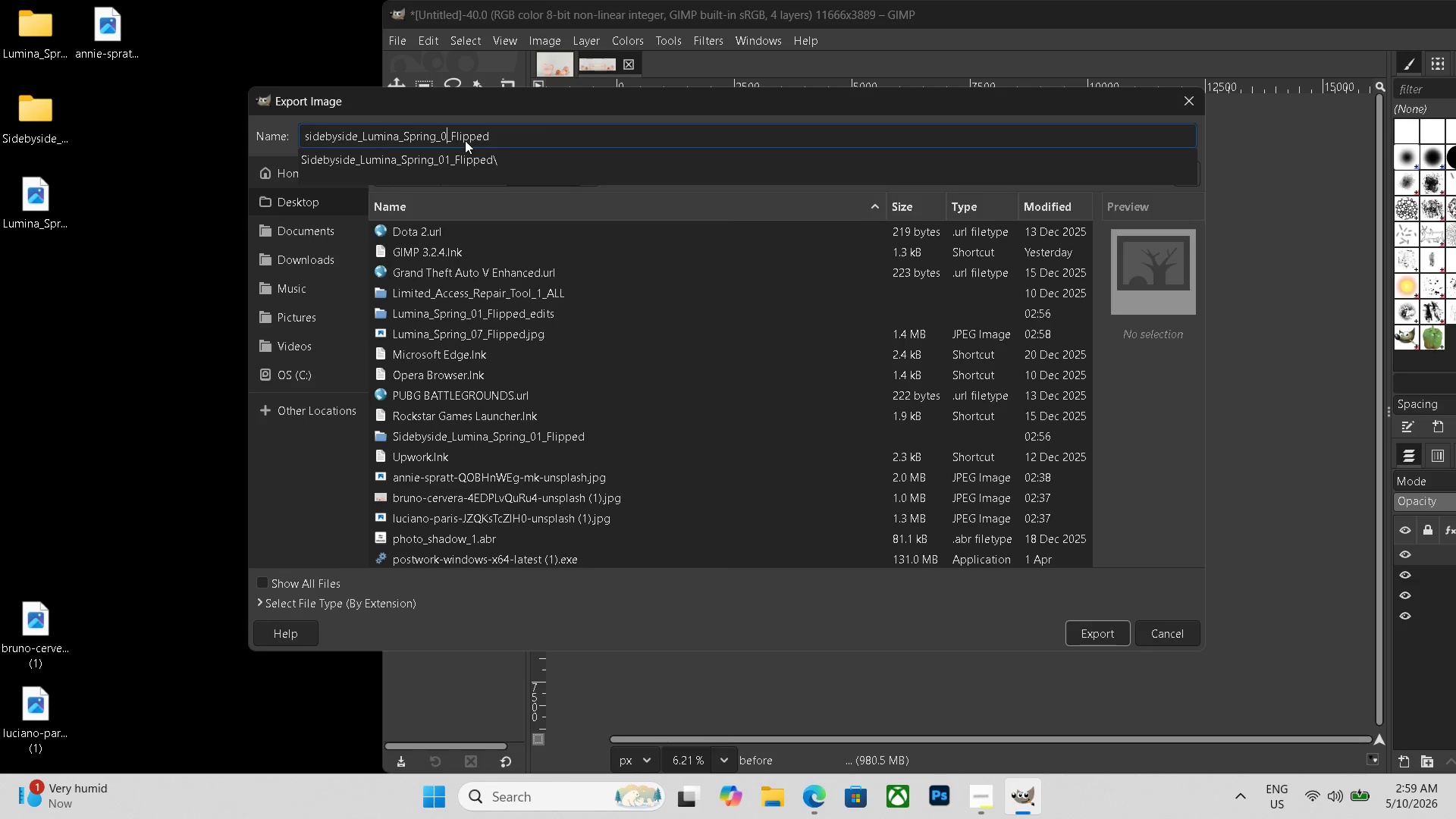 
key(Numpad7)
 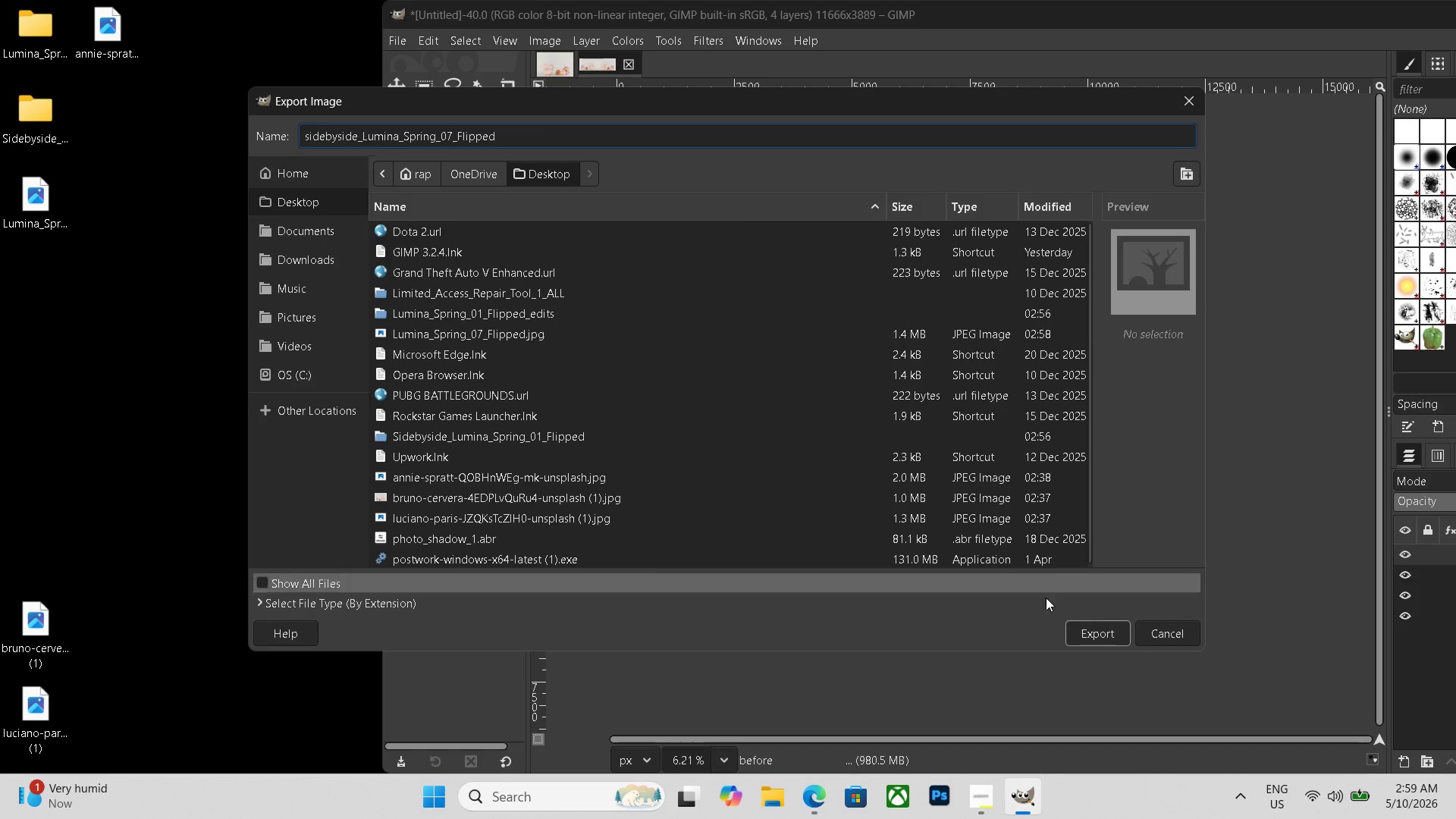 
left_click([1096, 628])
 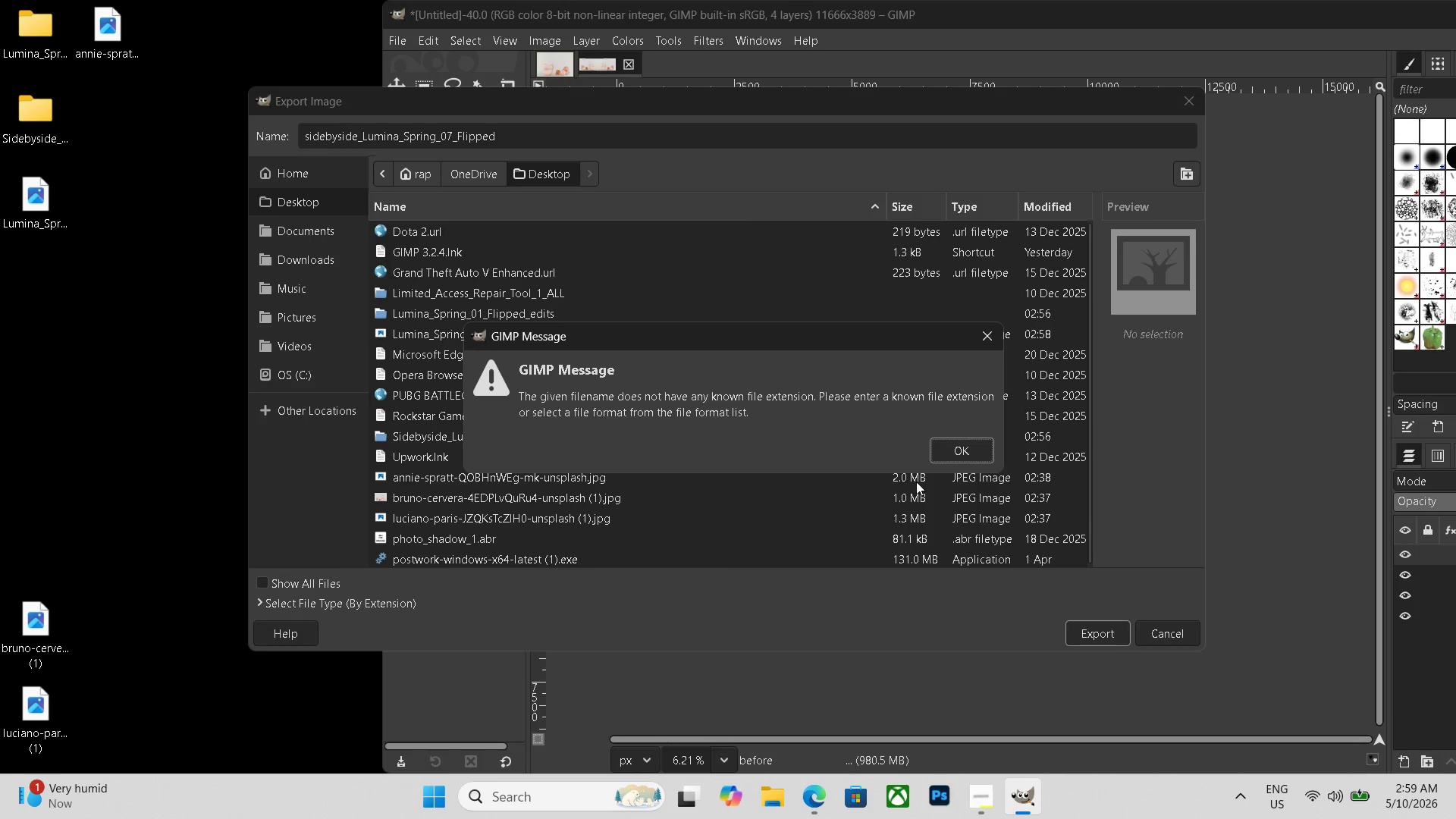 
double_click([943, 441])
 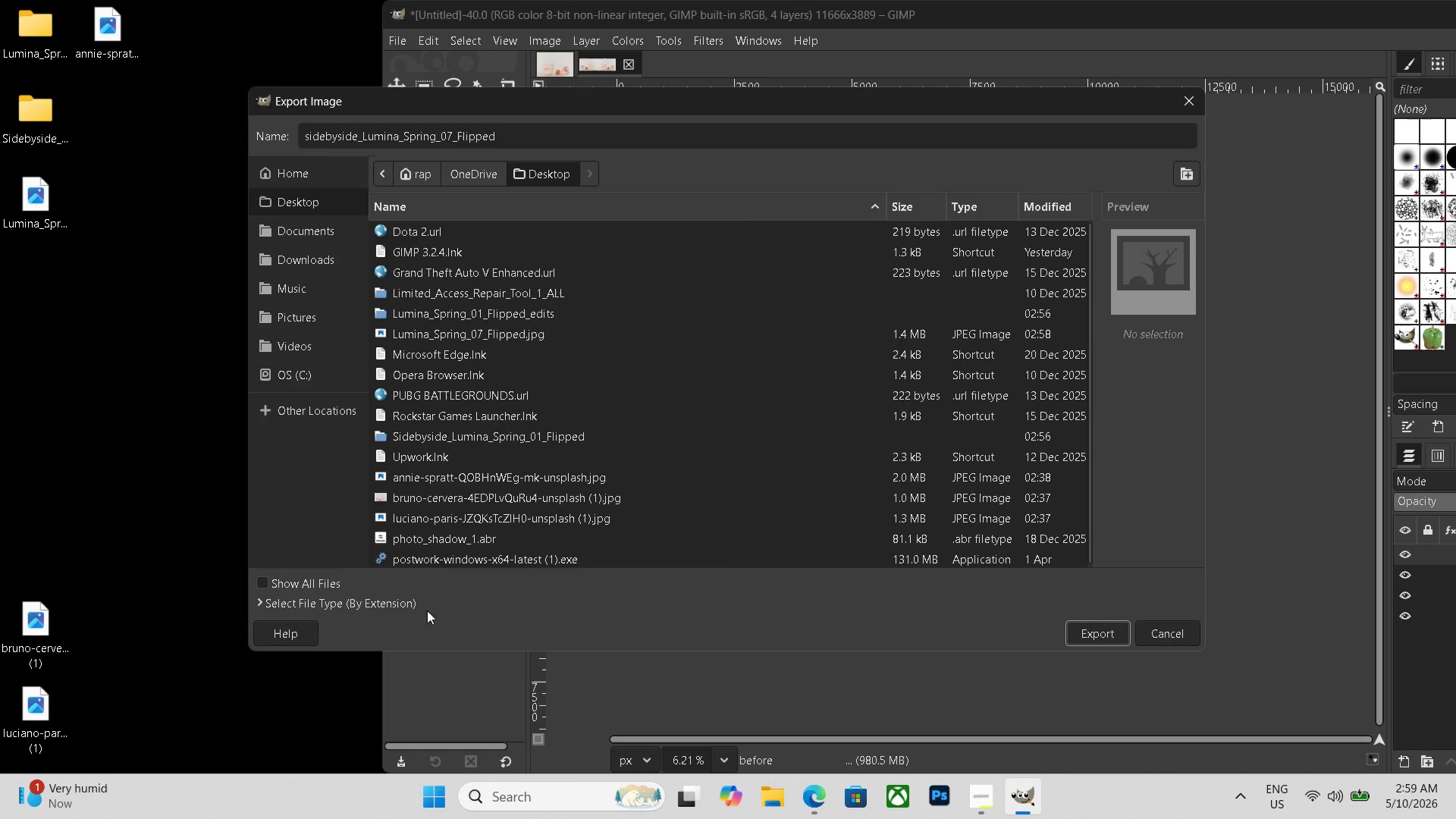 
left_click([405, 610])
 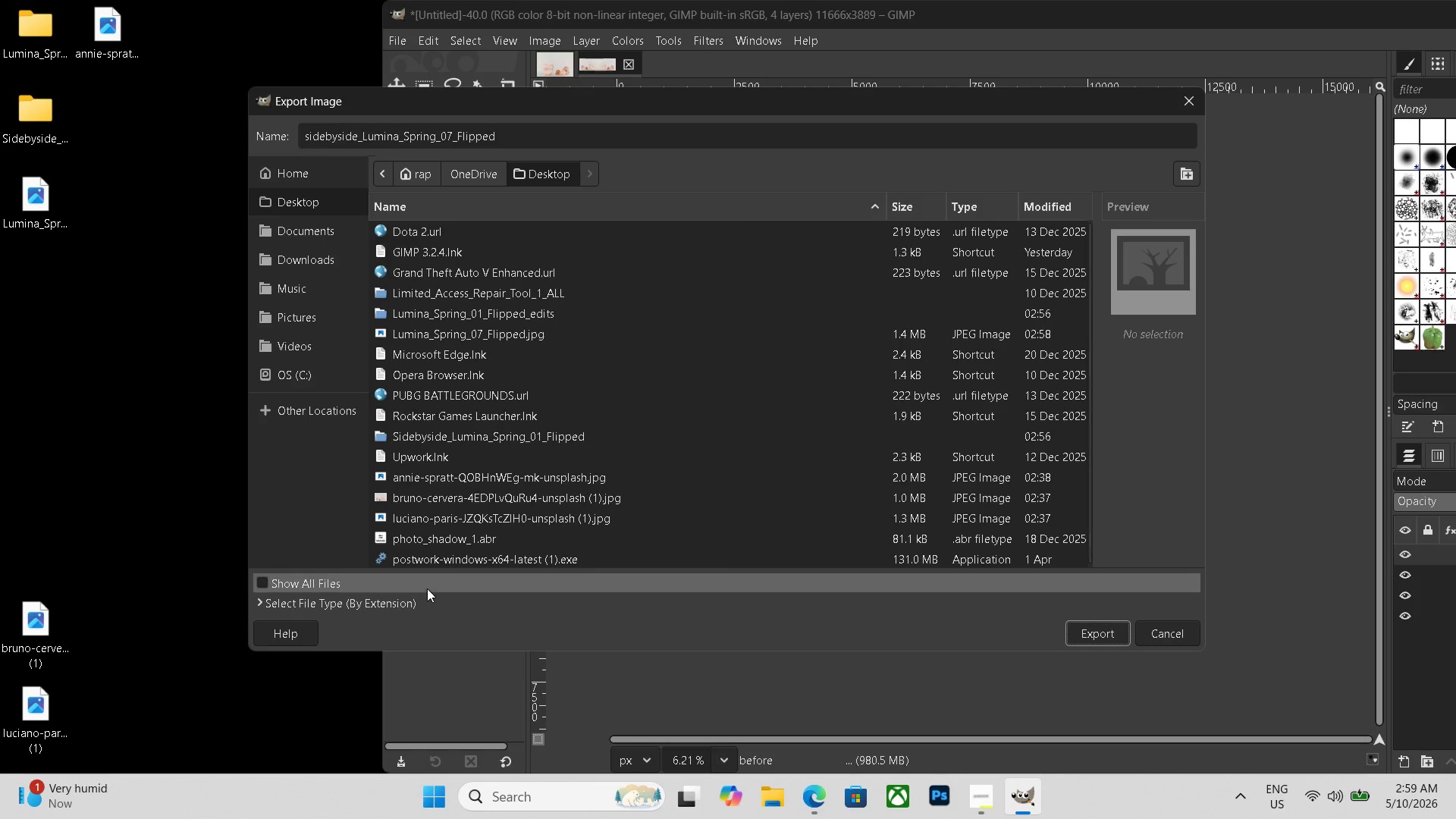 
left_click([408, 601])
 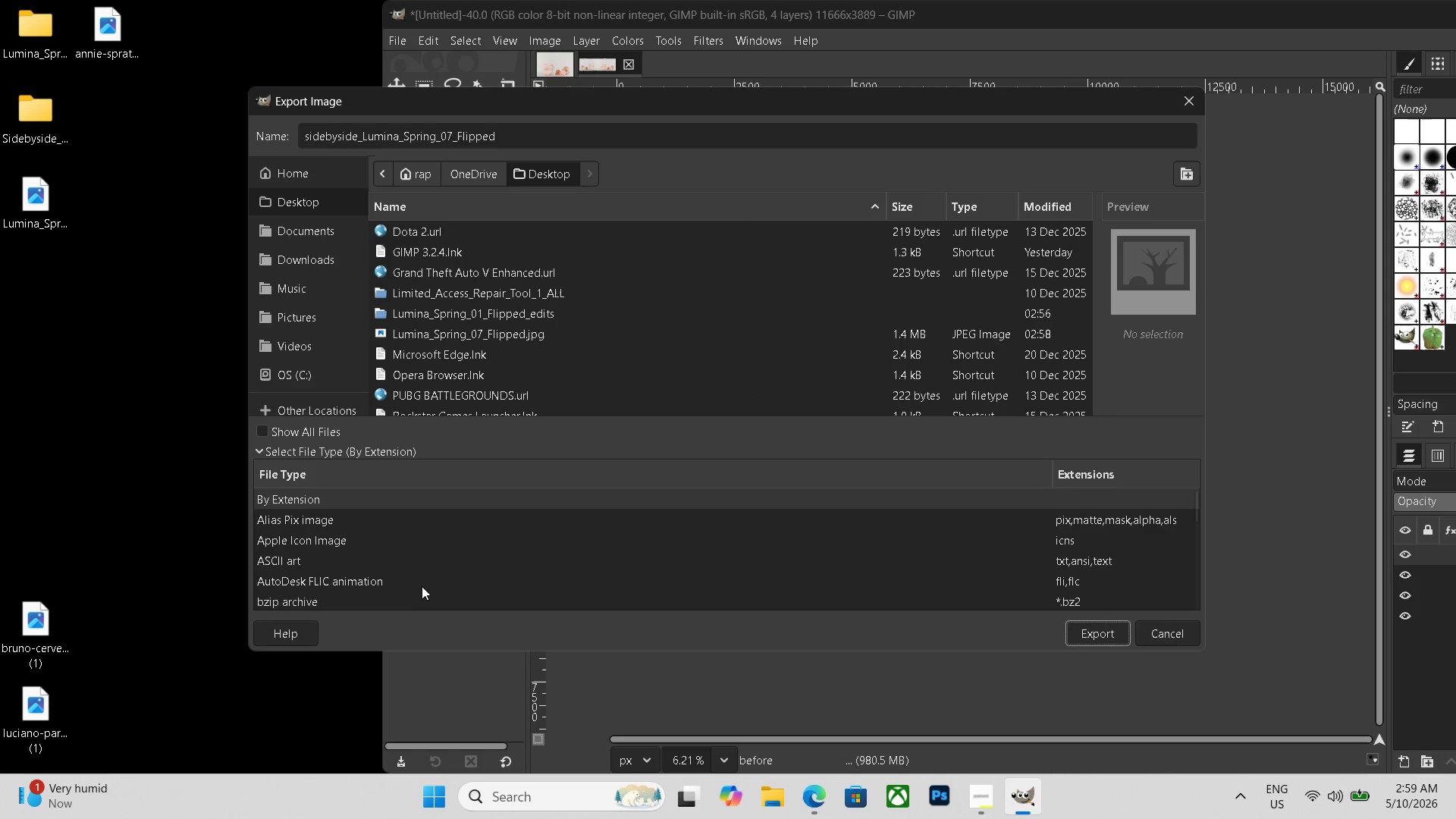 
scroll: coordinate [424, 581], scroll_direction: down, amount: 12.0
 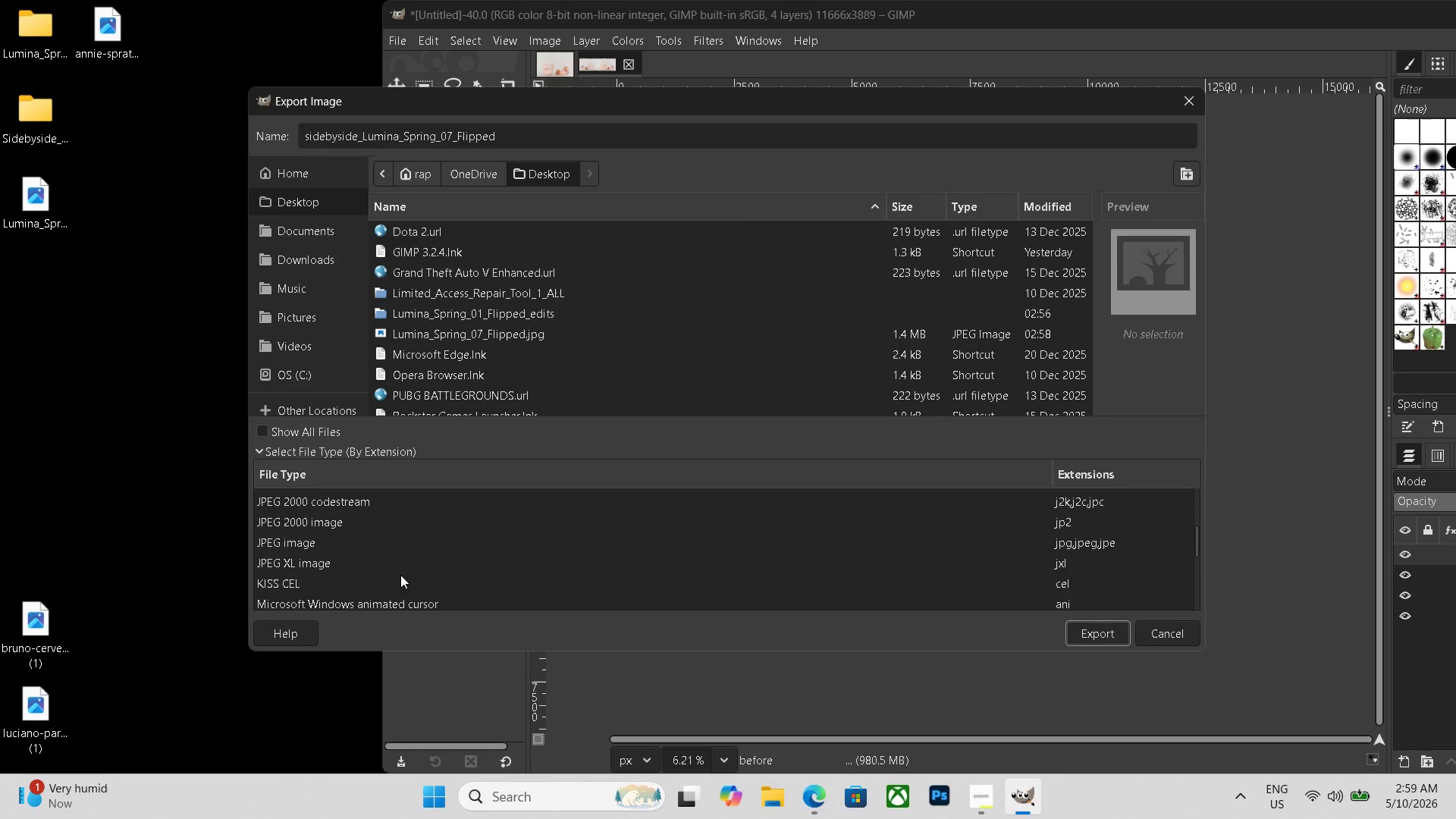 
left_click([309, 541])
 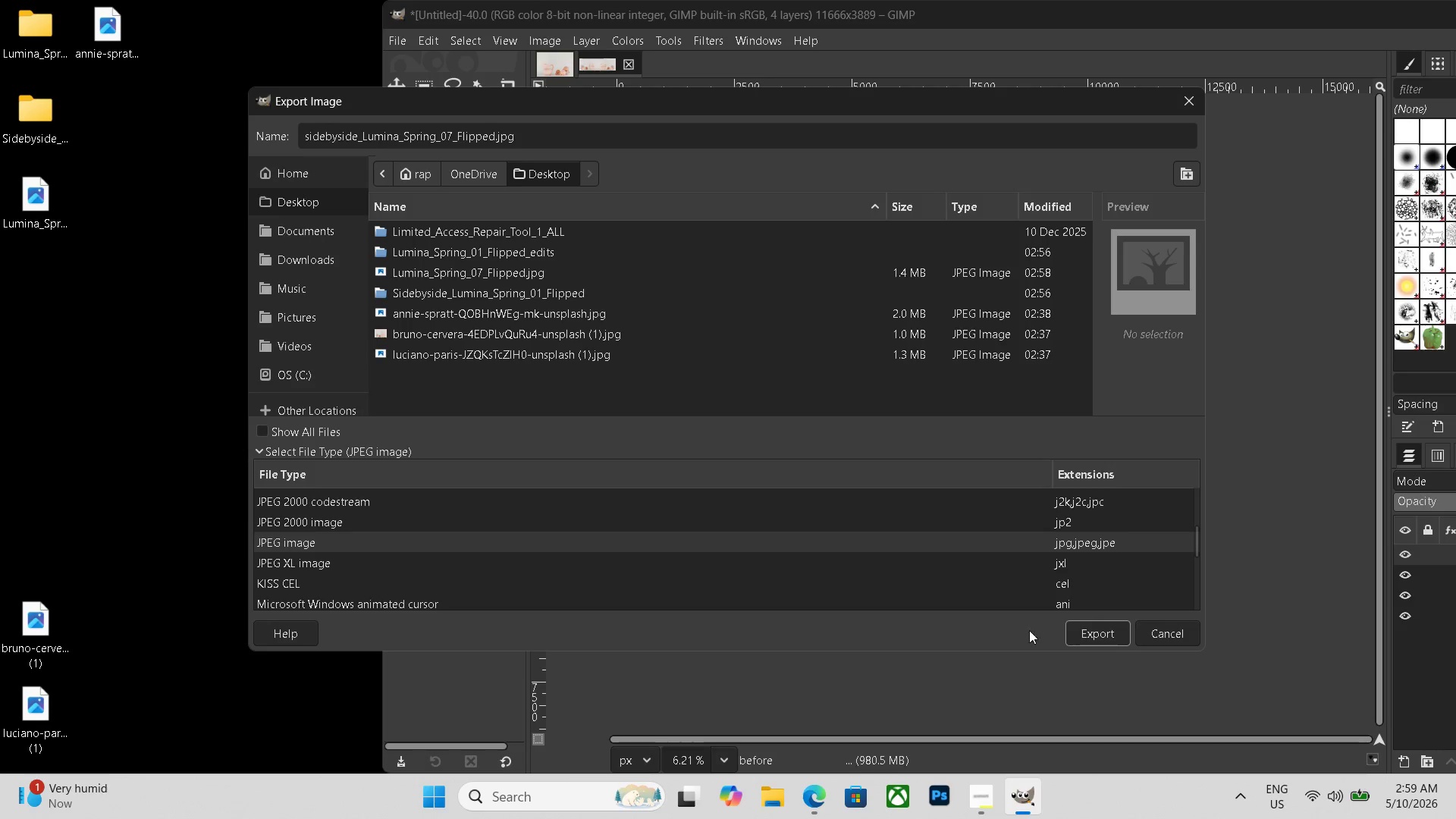 
left_click([1088, 641])
 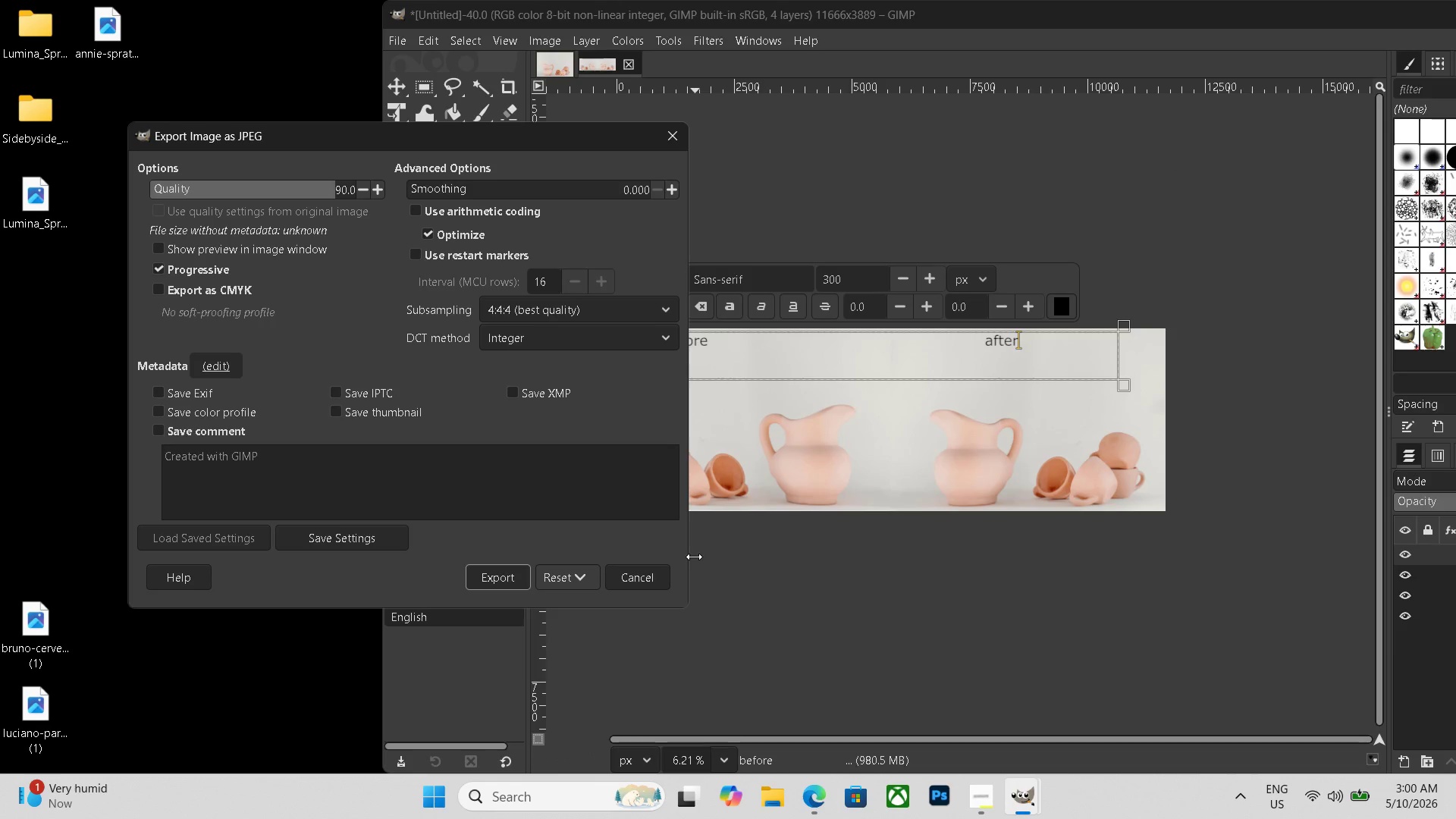 
wait(5.34)
 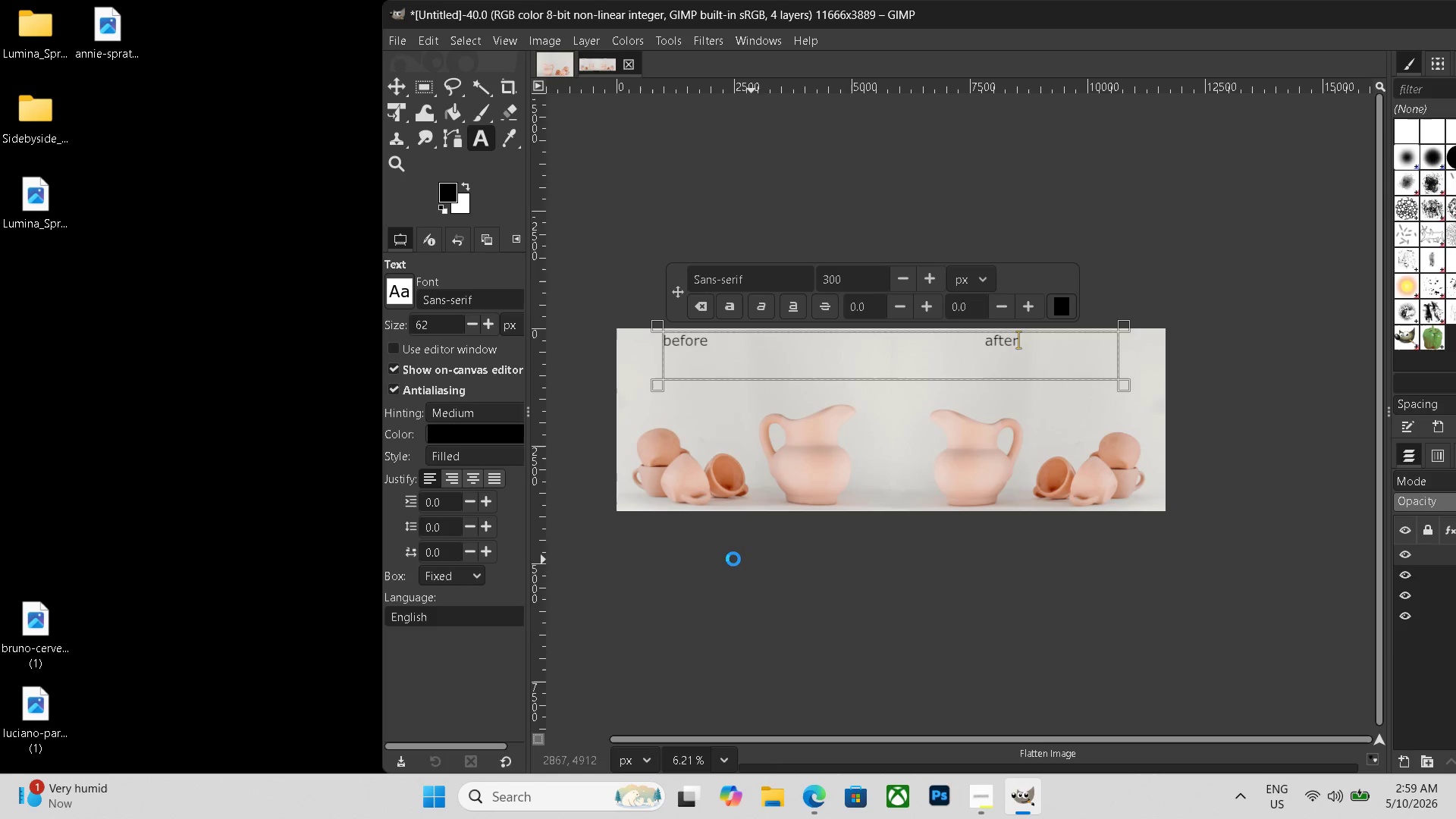 
left_click([504, 578])
 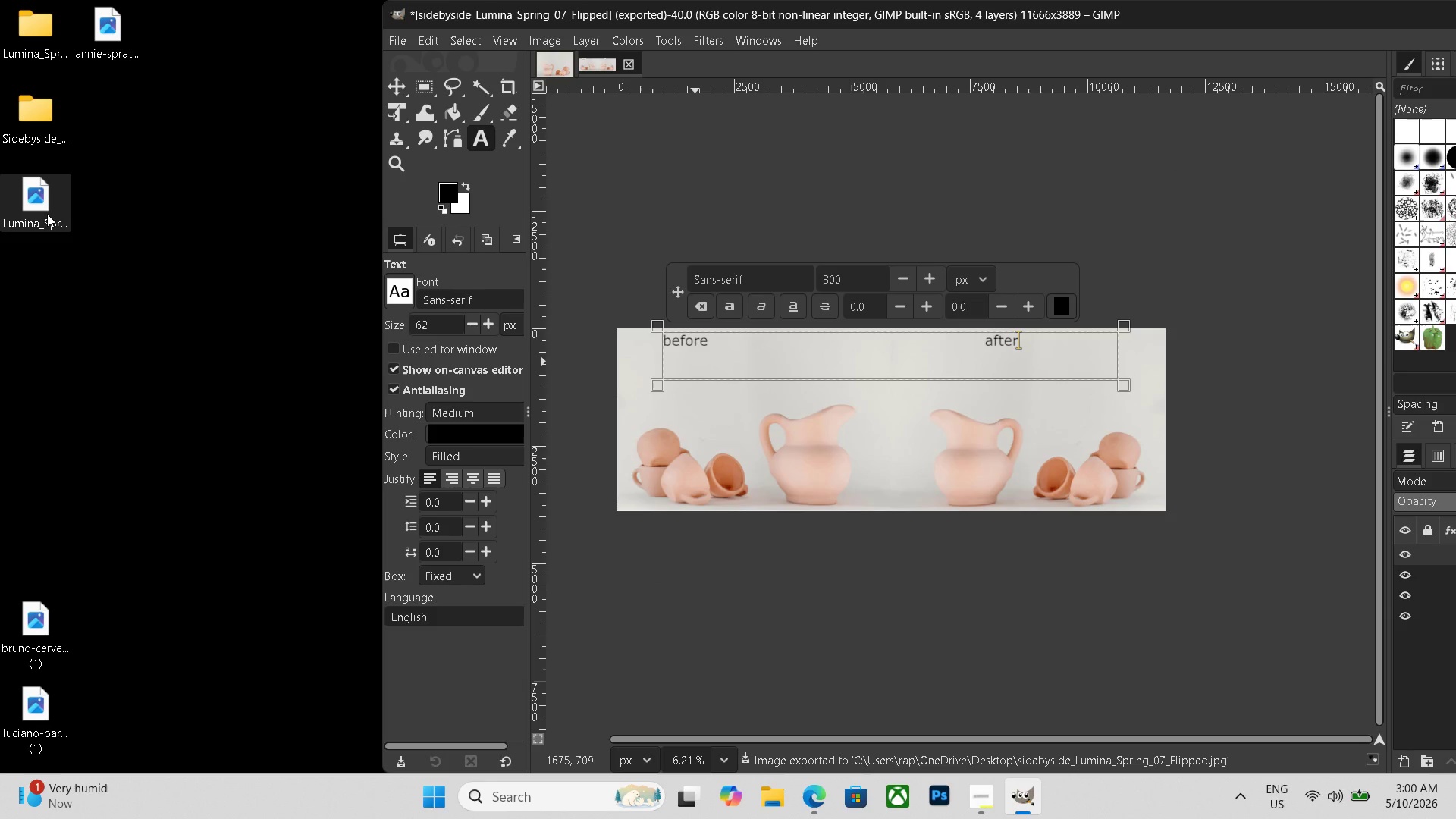 
left_click_drag(start_coordinate=[47, 214], to_coordinate=[48, 46])
 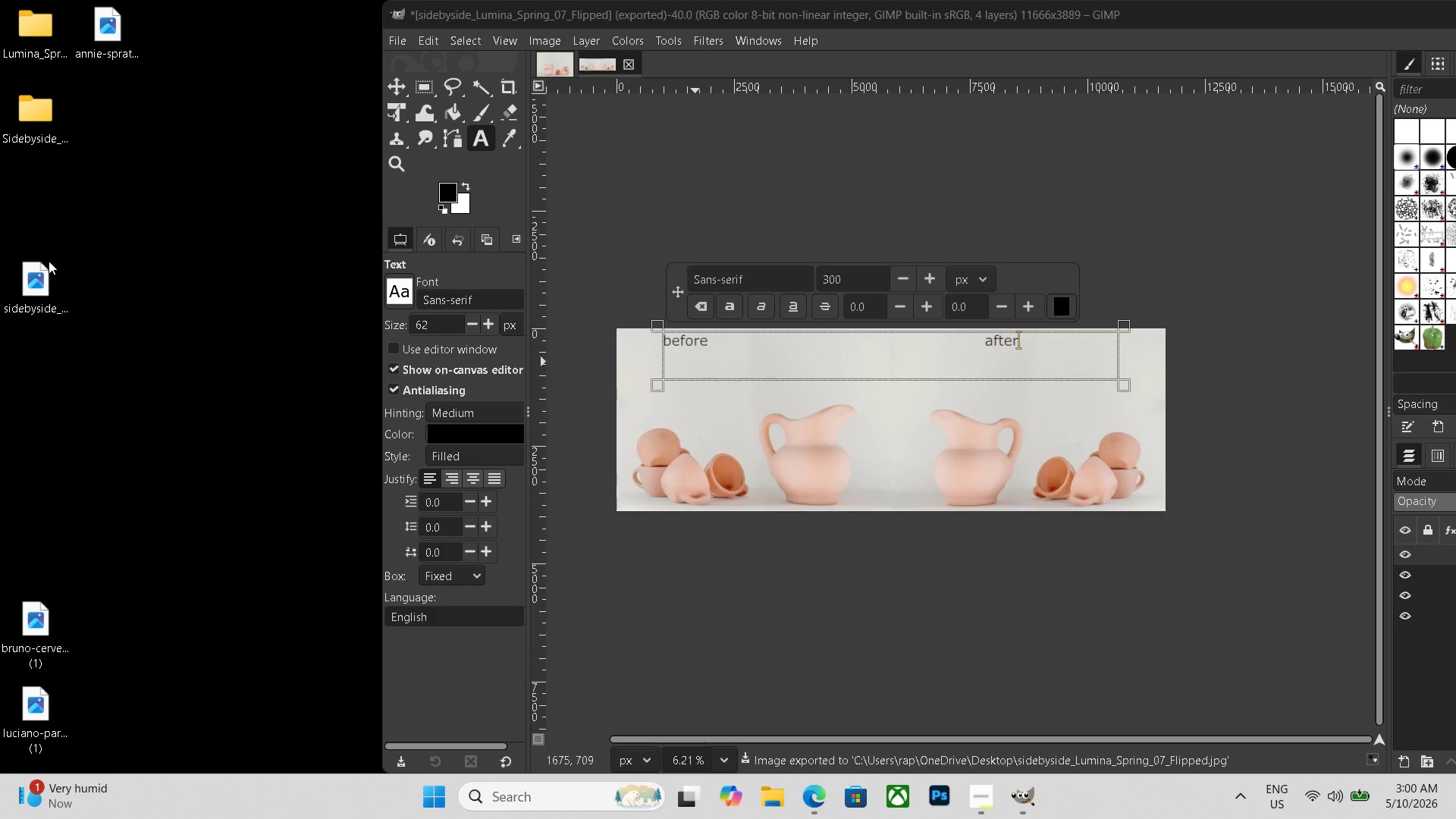 
left_click_drag(start_coordinate=[38, 289], to_coordinate=[43, 124])
 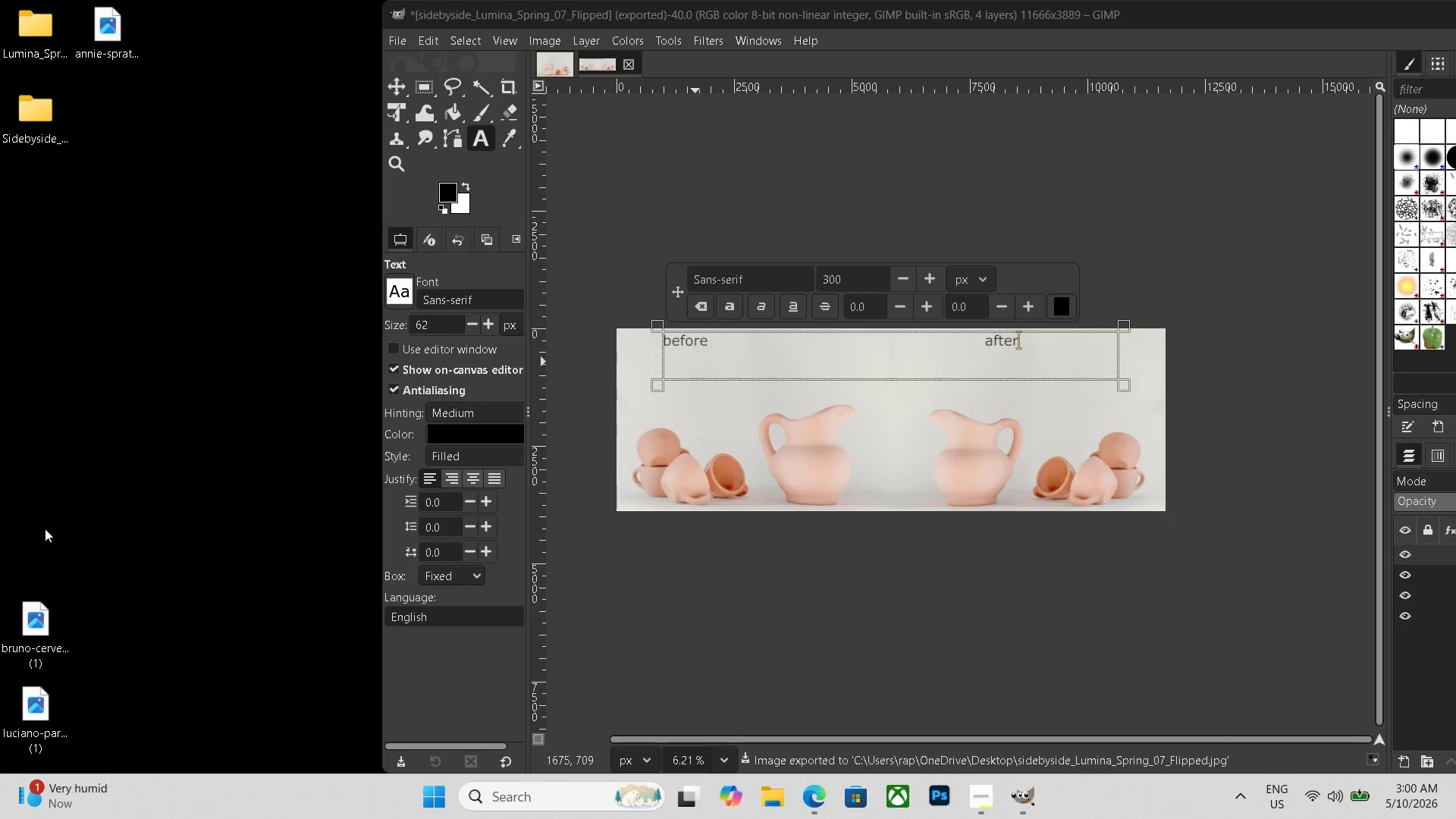 
left_click([43, 607])
 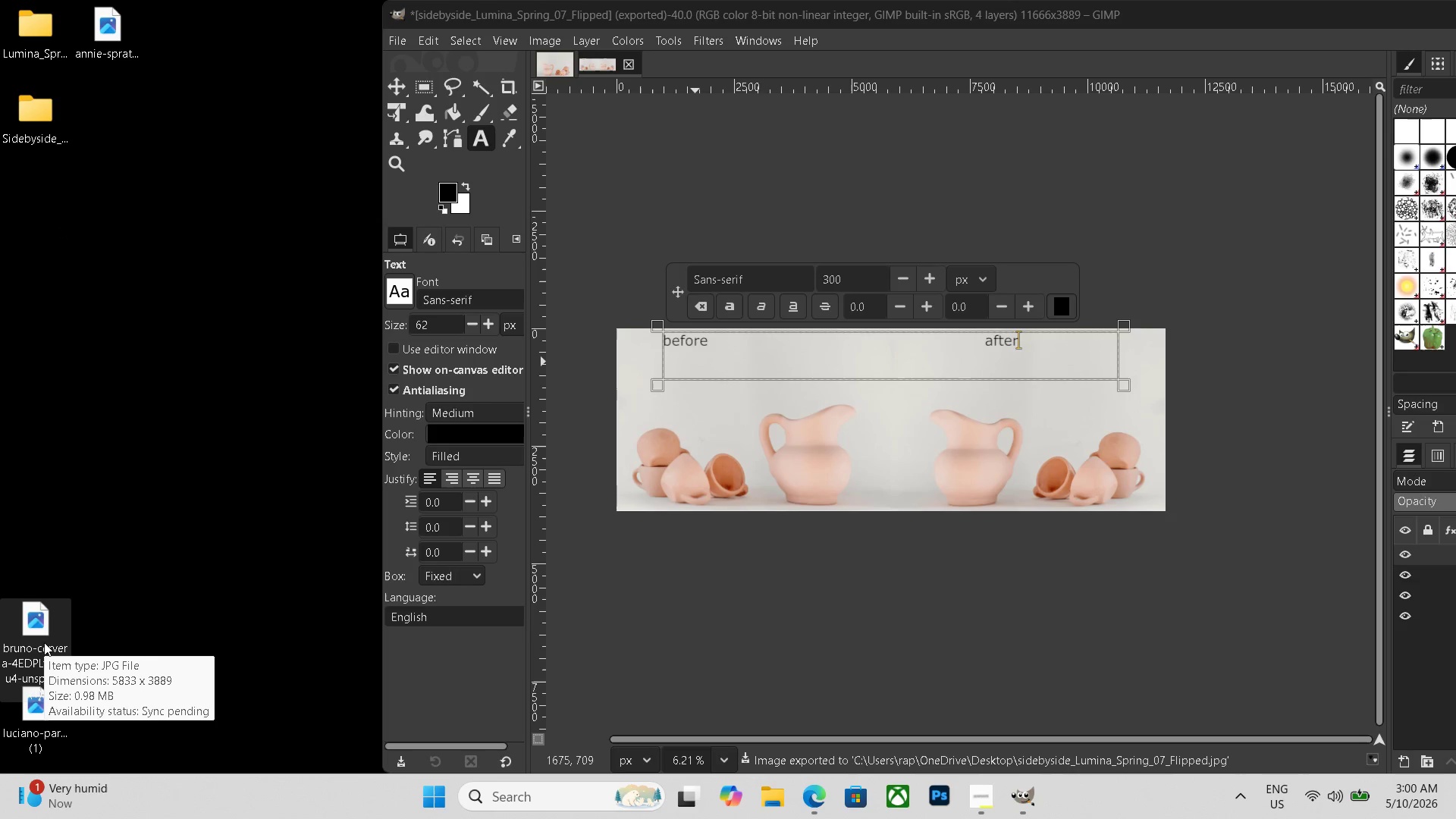 
key(Delete)
 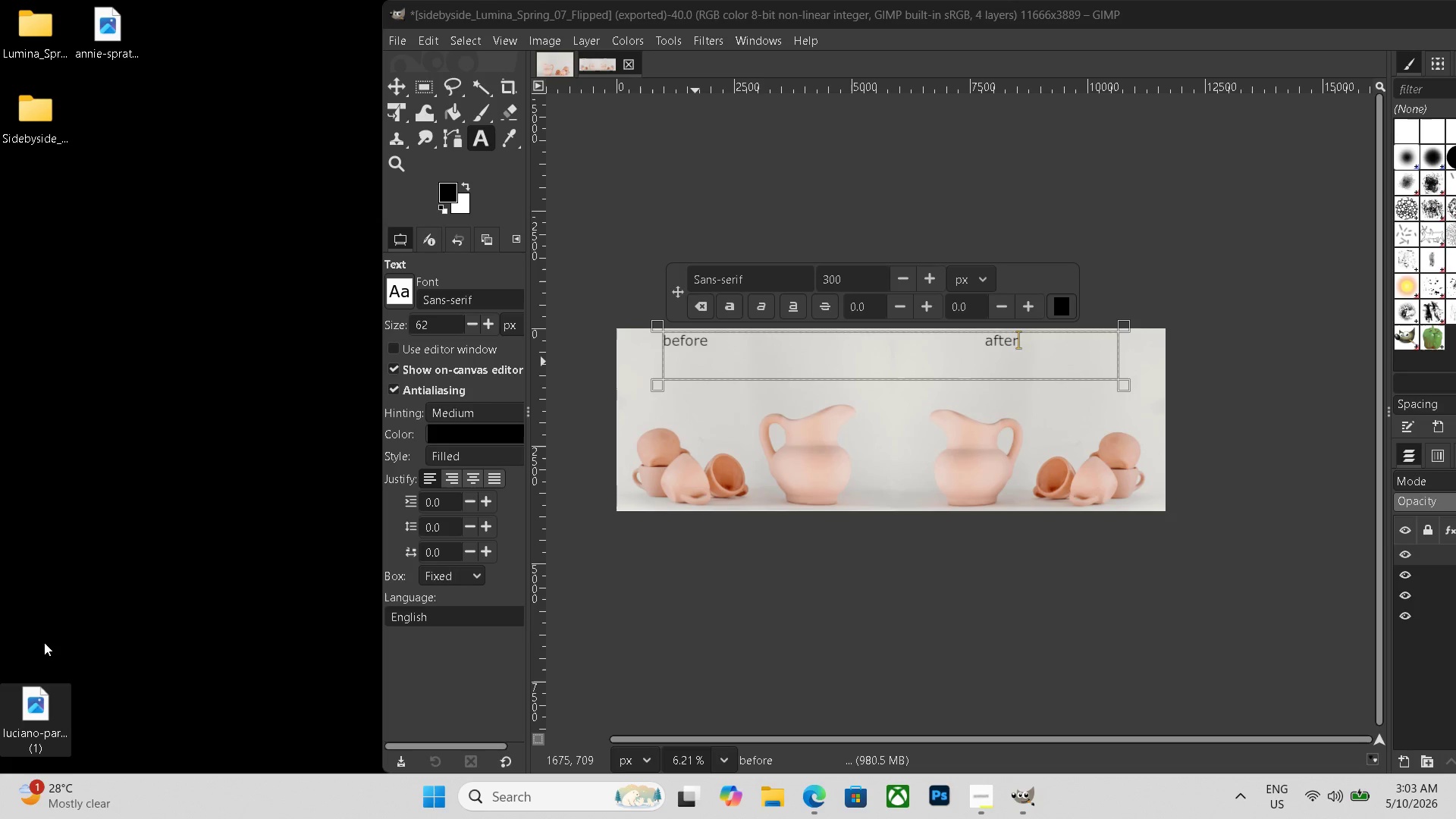 
wait(189.62)
 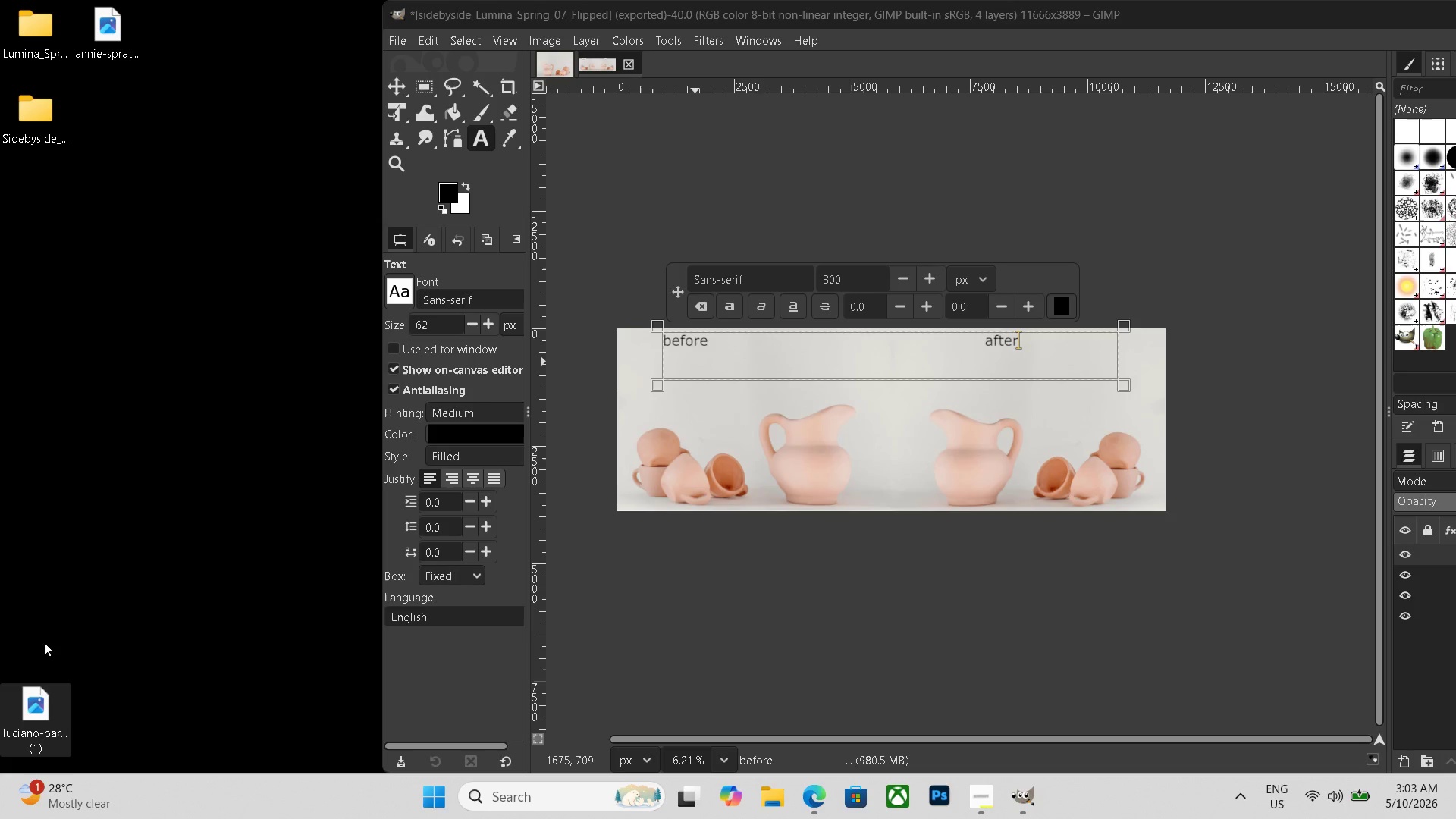 
left_click([631, 61])
 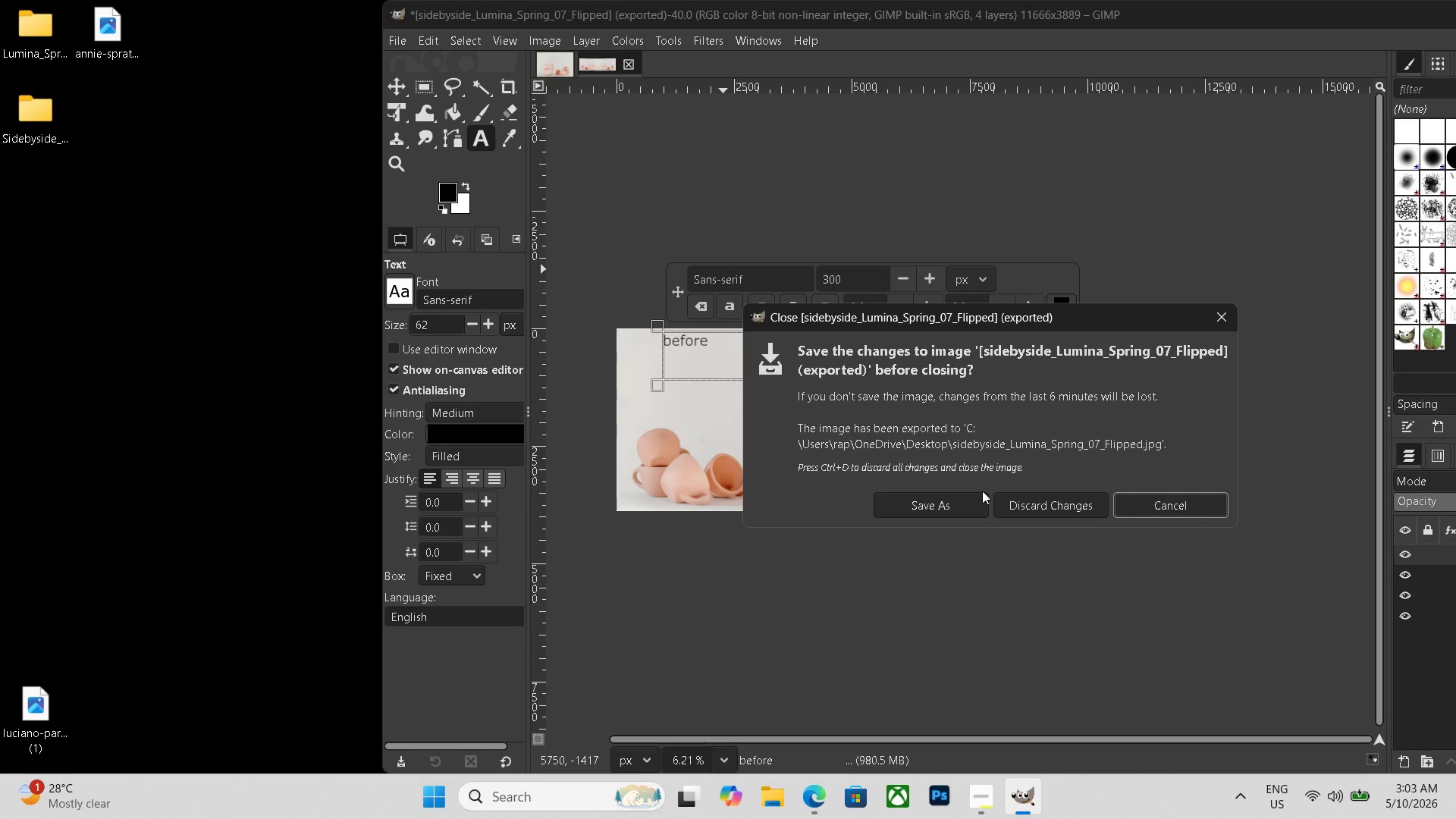 
left_click([1012, 496])
 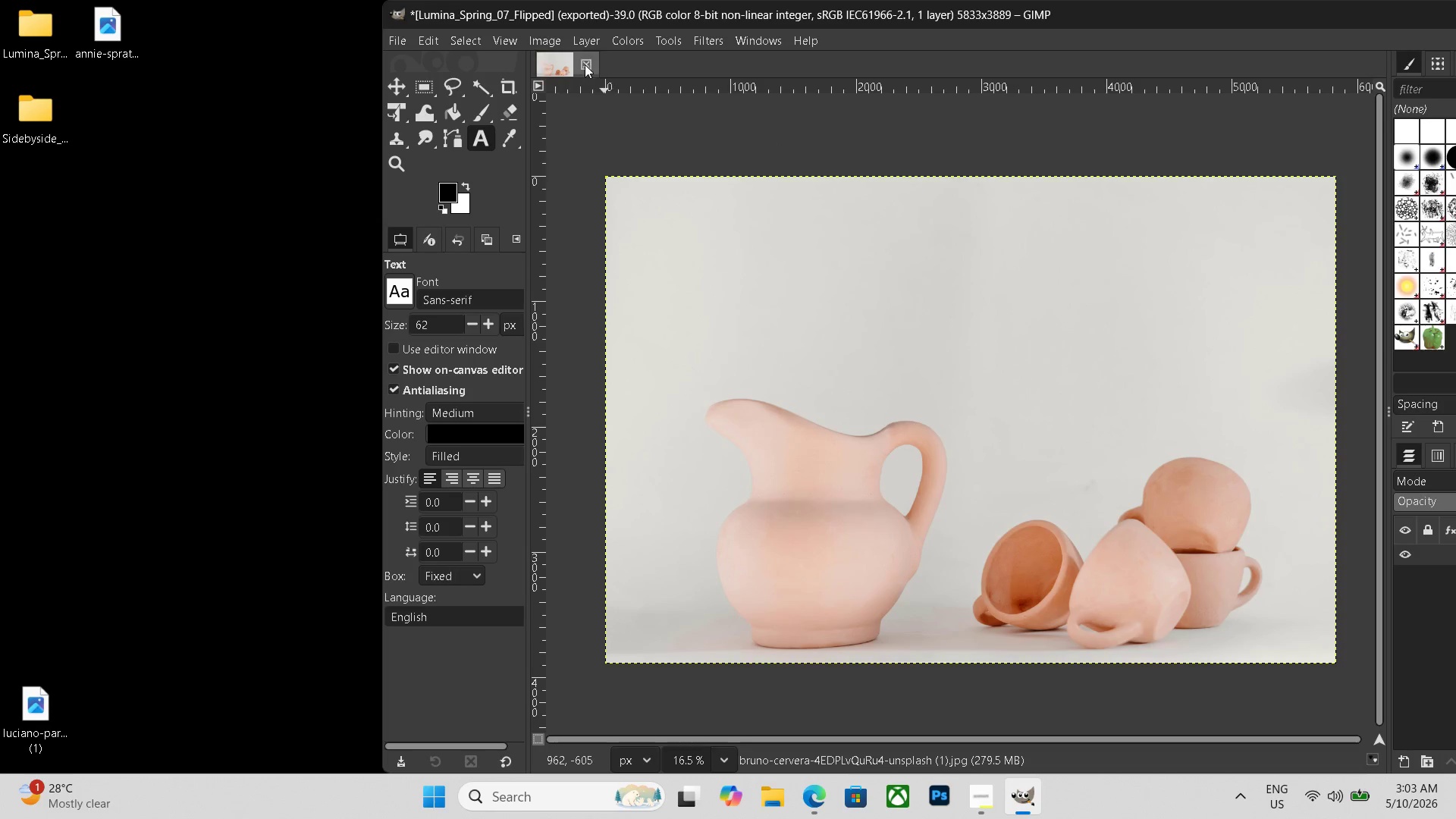 
left_click([588, 62])
 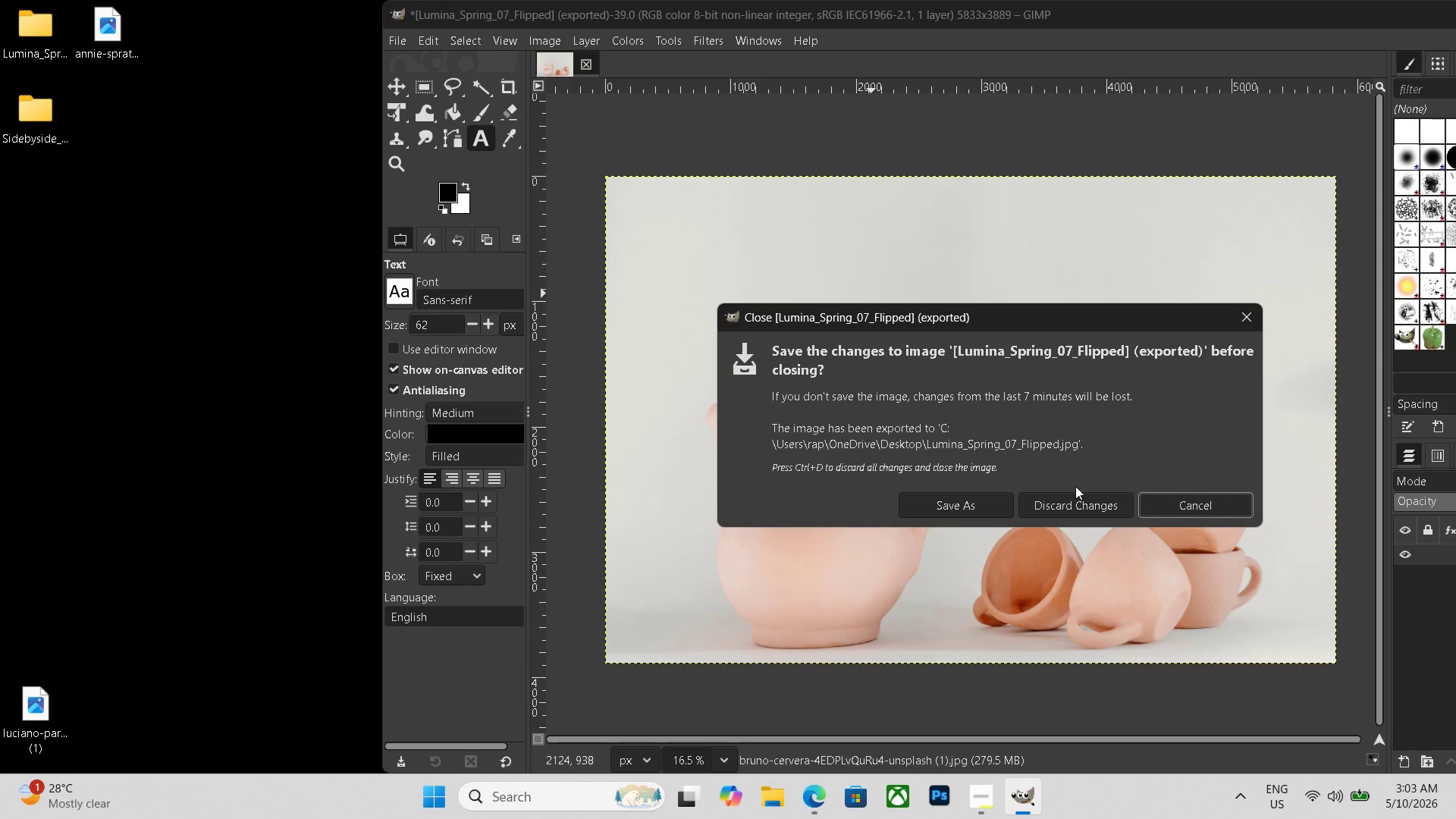 
left_click([1076, 499])
 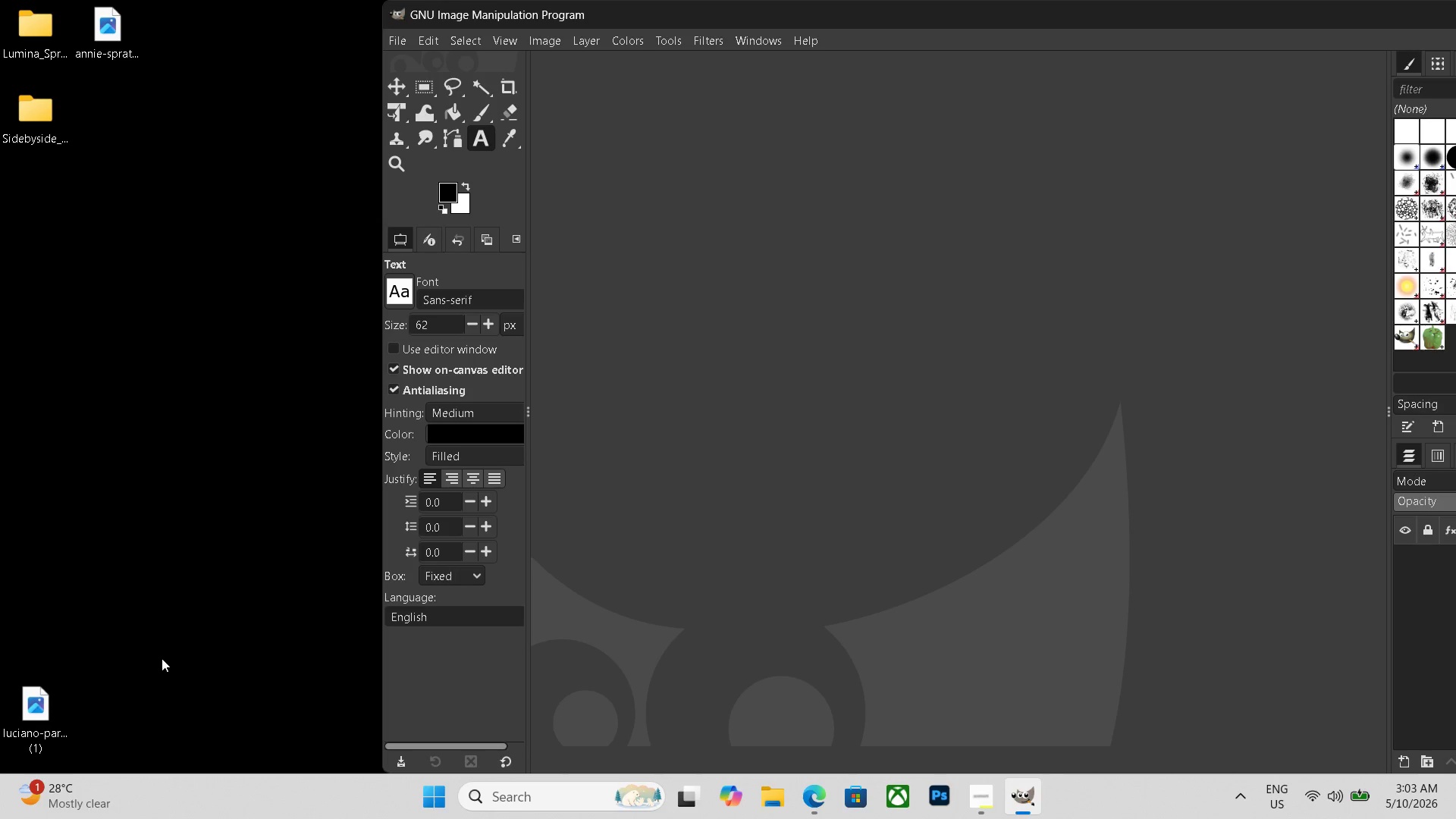 
left_click_drag(start_coordinate=[22, 714], to_coordinate=[799, 453])
 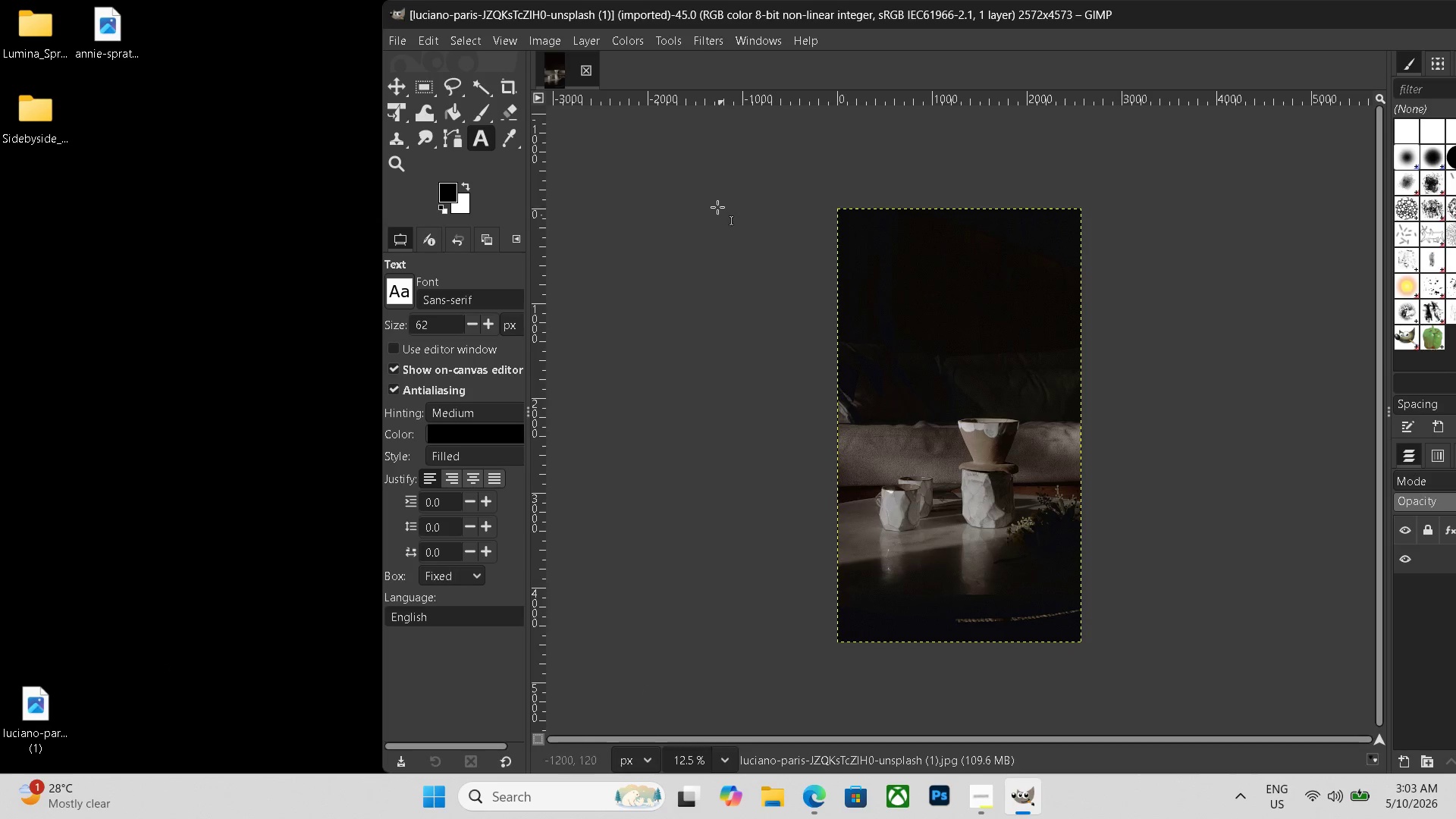 
left_click([595, 40])
 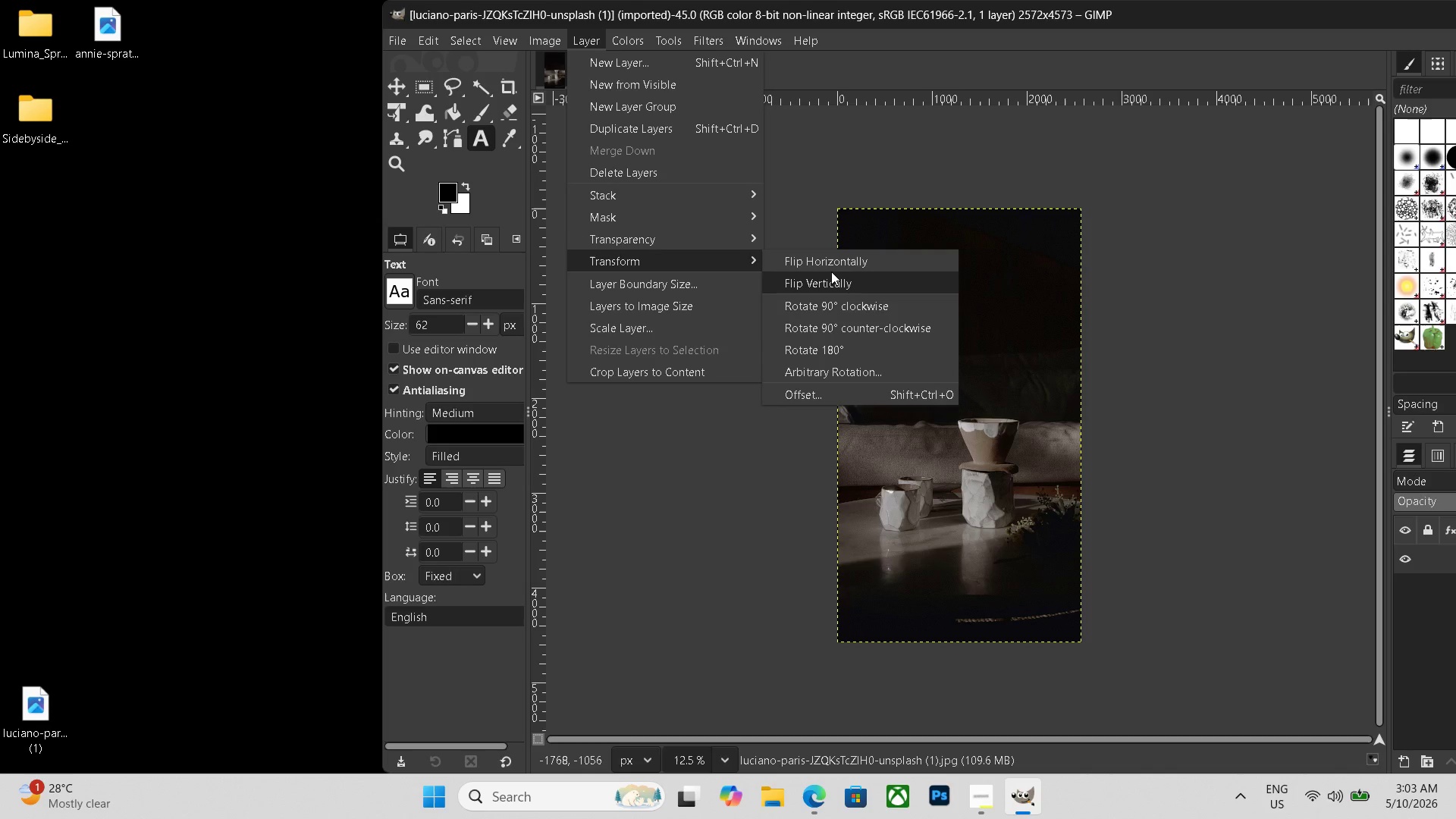 
left_click([852, 259])
 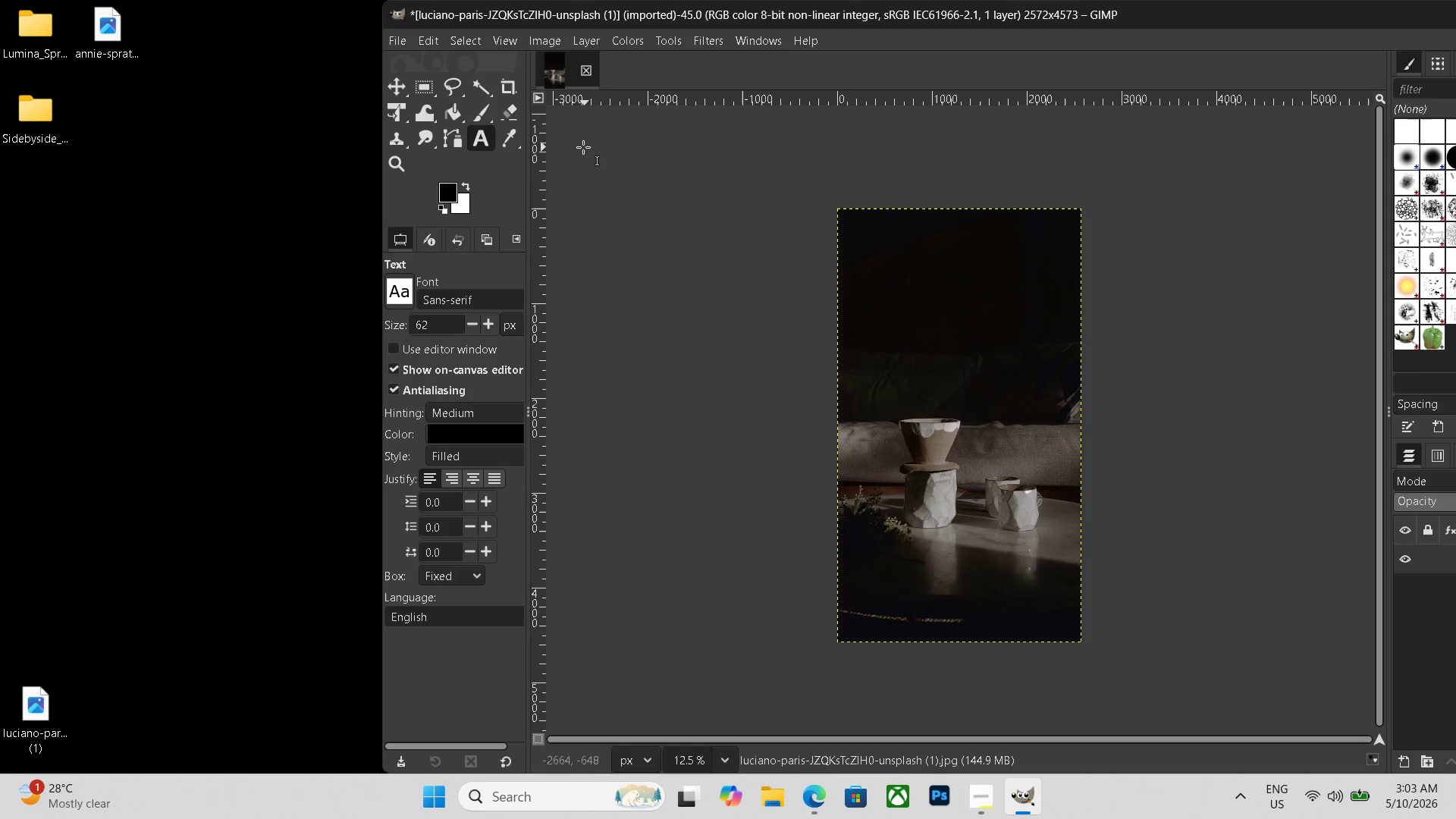 
double_click([33, 33])
 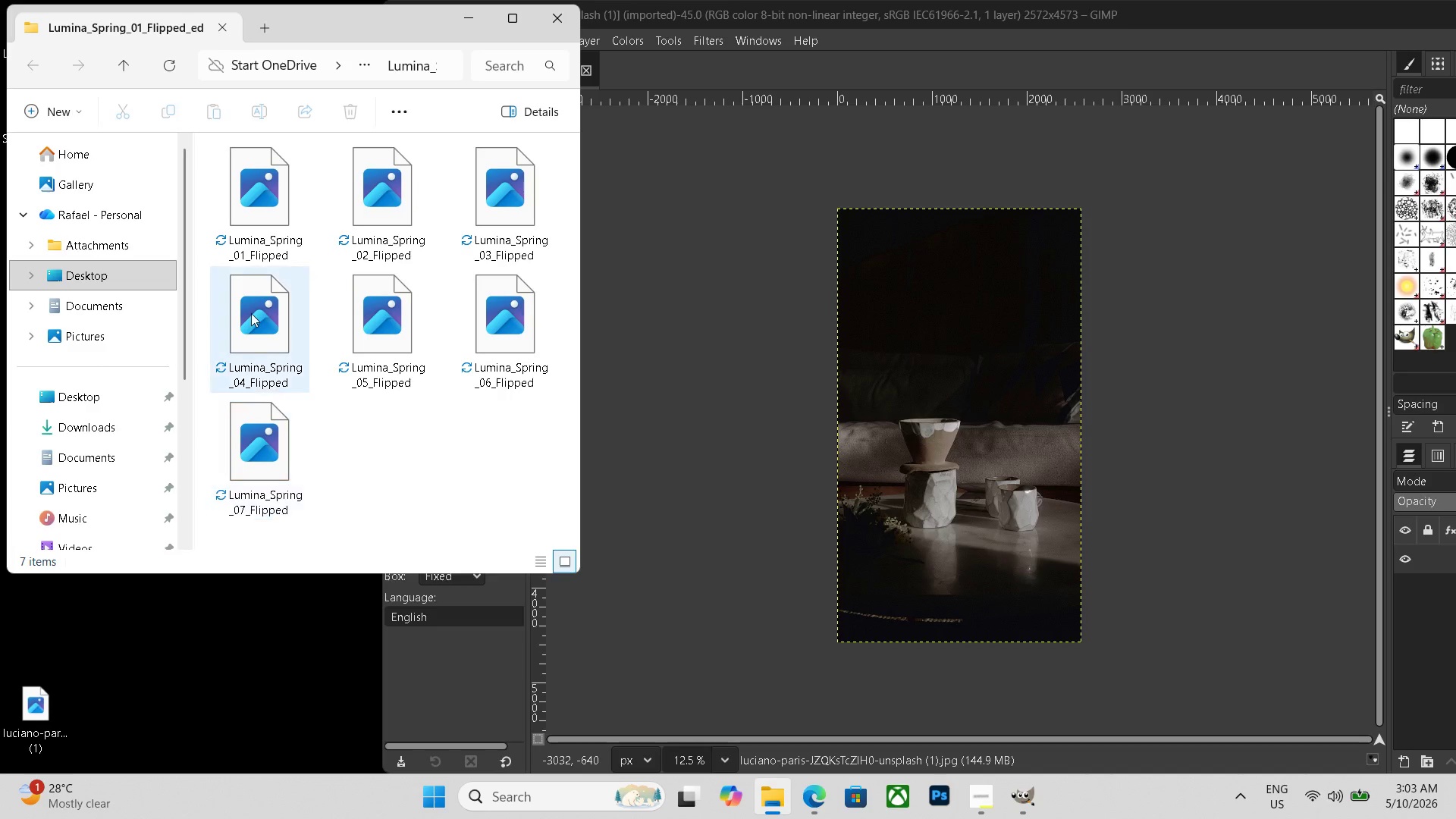 
double_click([245, 236])
 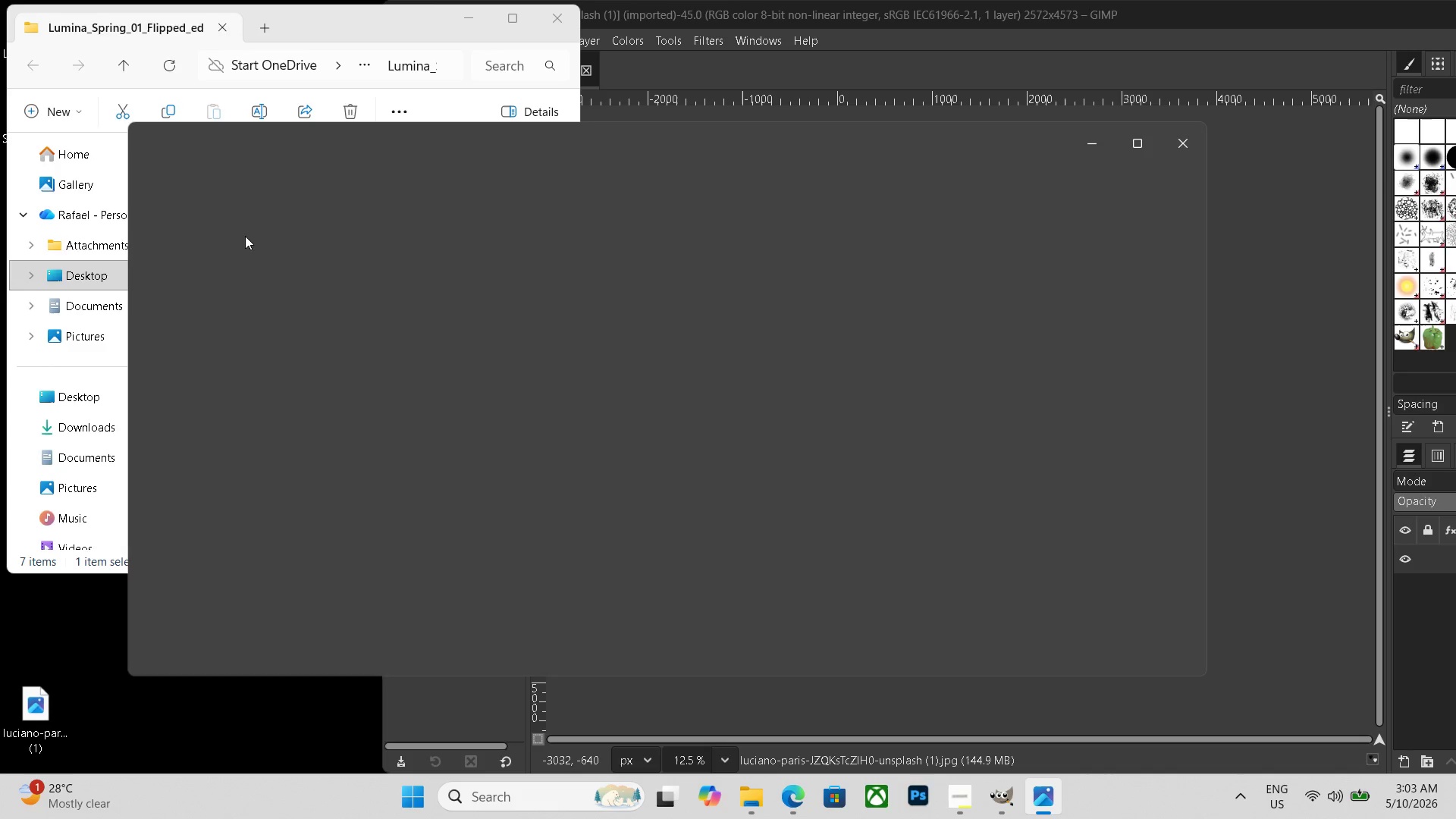 
key(ArrowRight)
 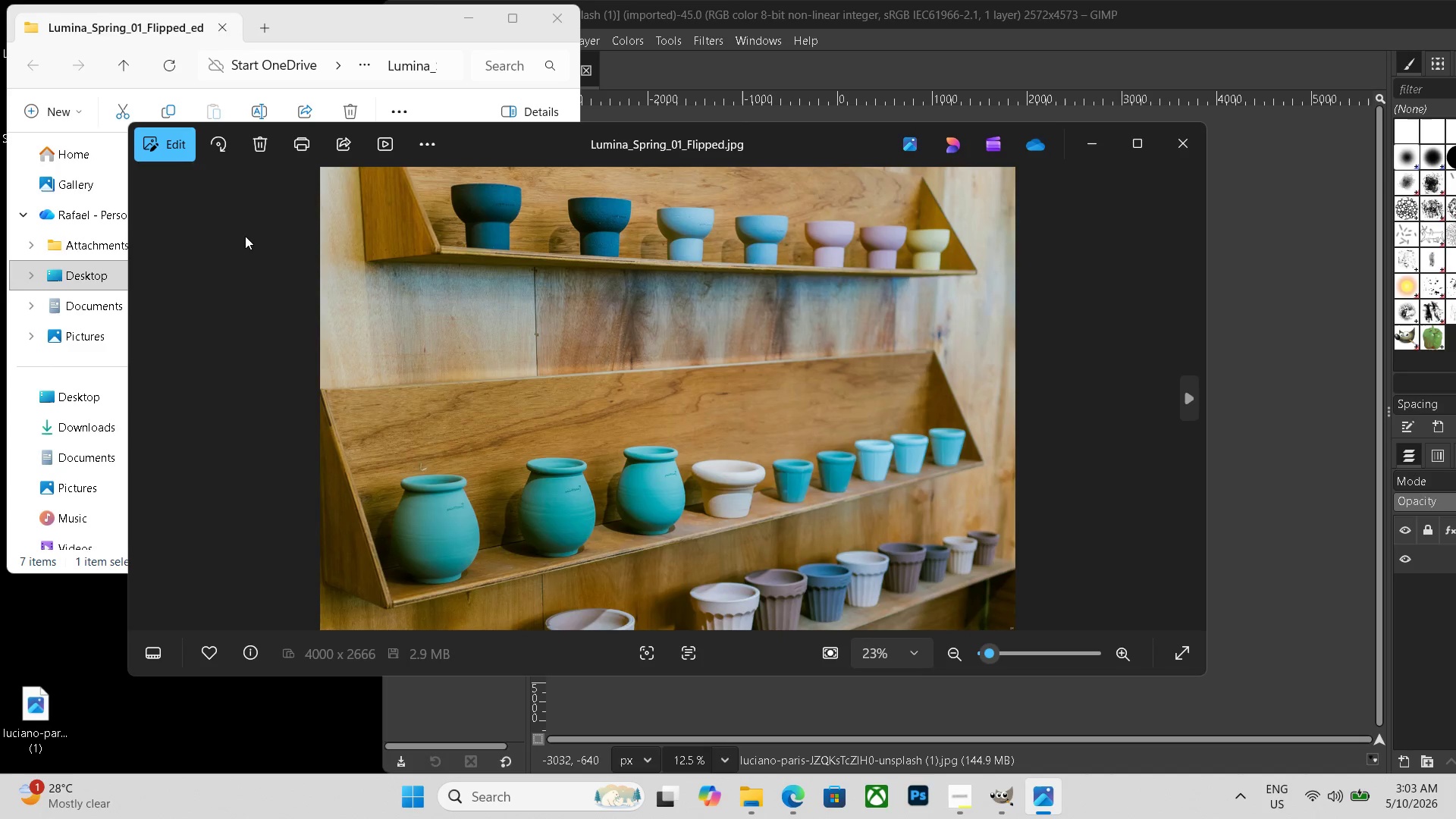 
key(ArrowRight)
 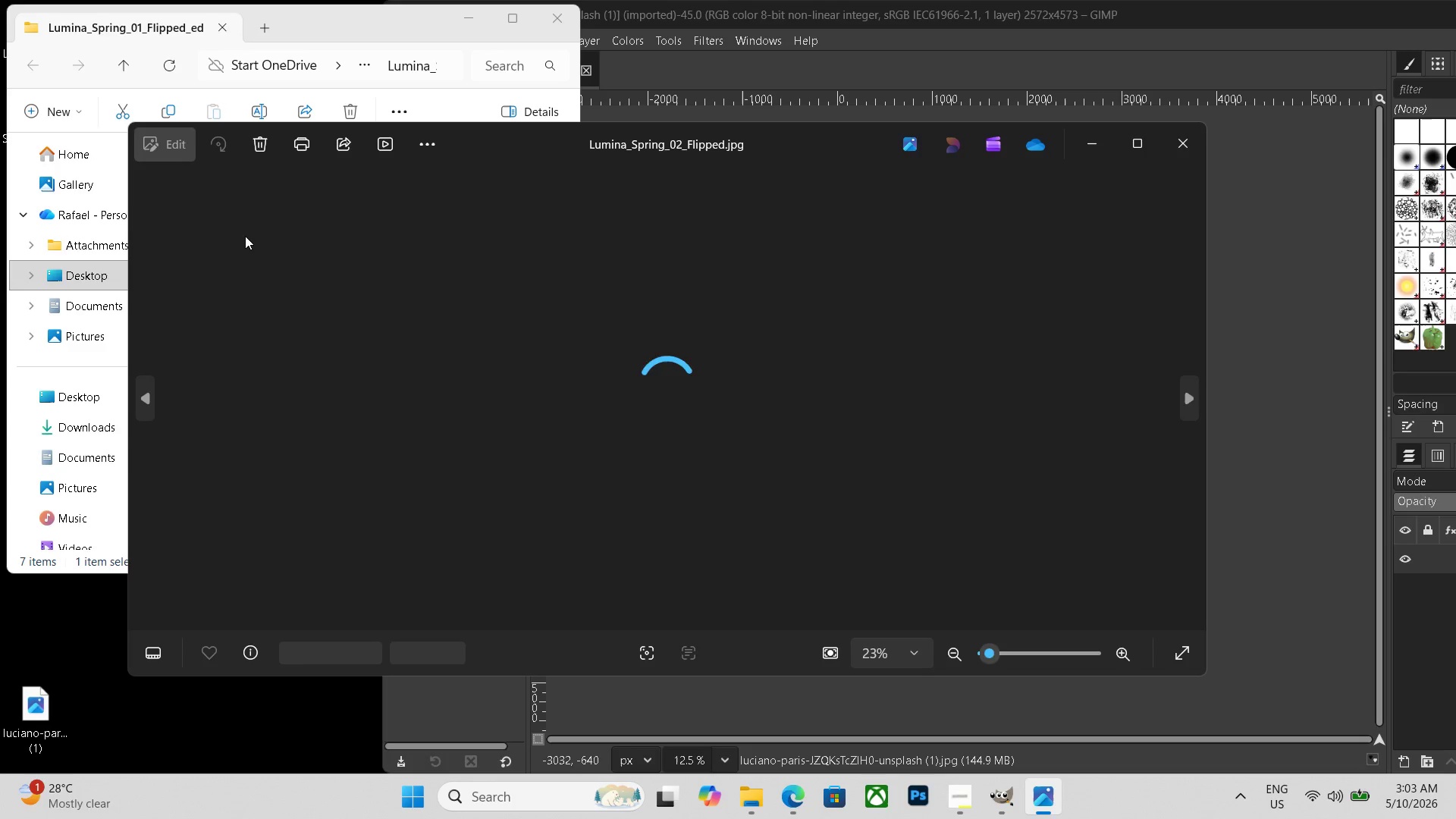 
key(ArrowRight)
 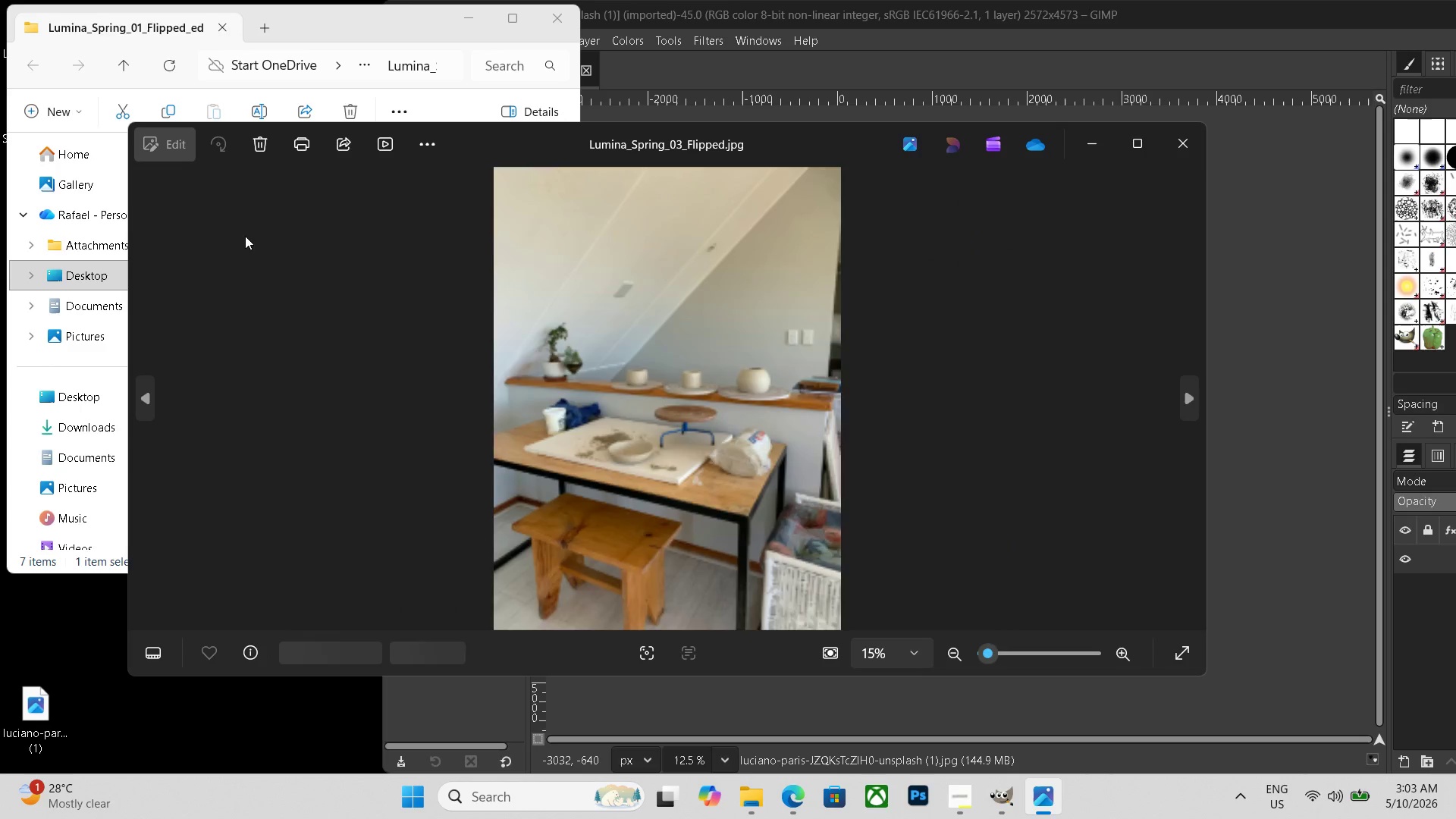 
key(ArrowRight)
 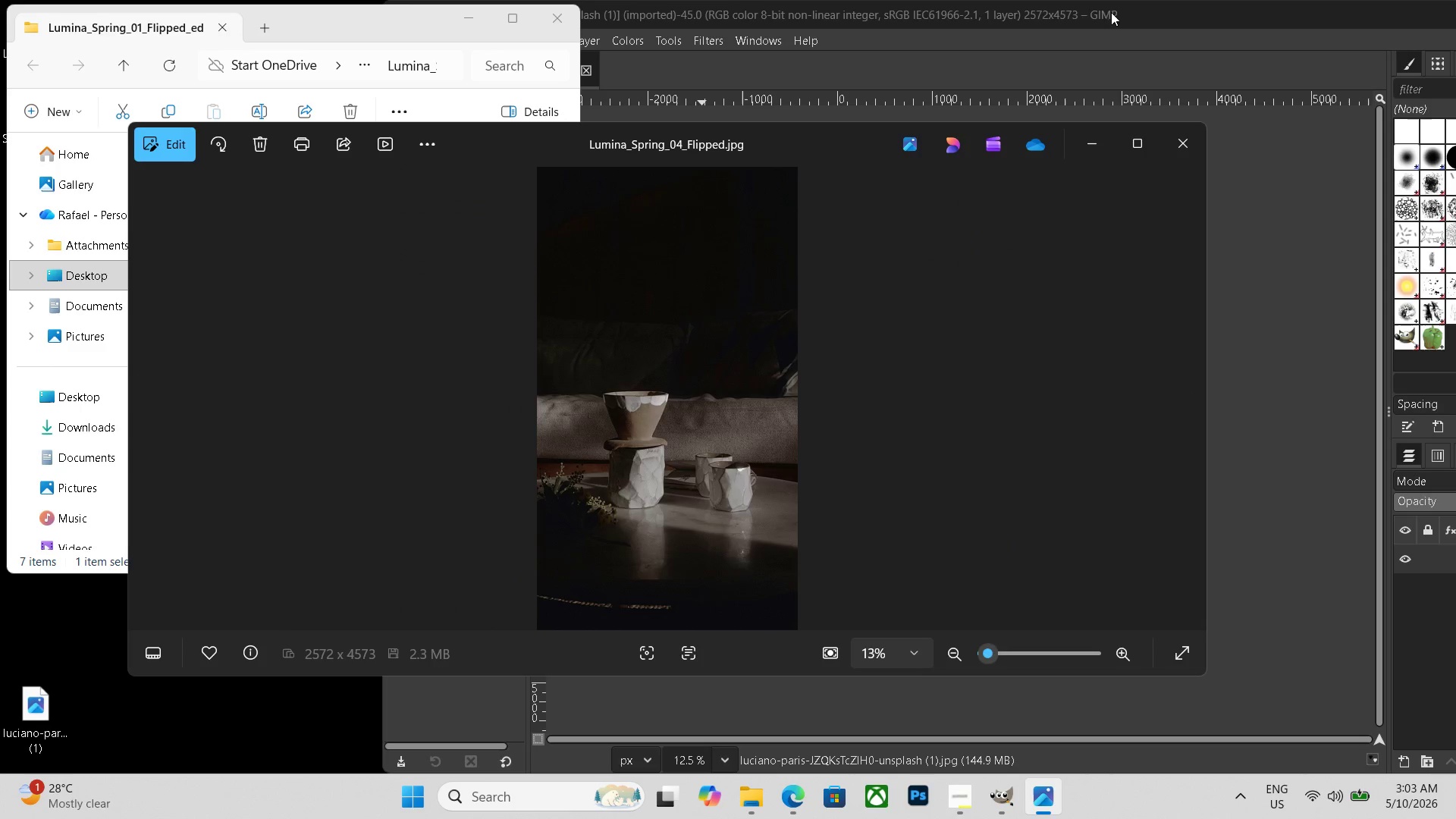 
left_click([1186, 143])
 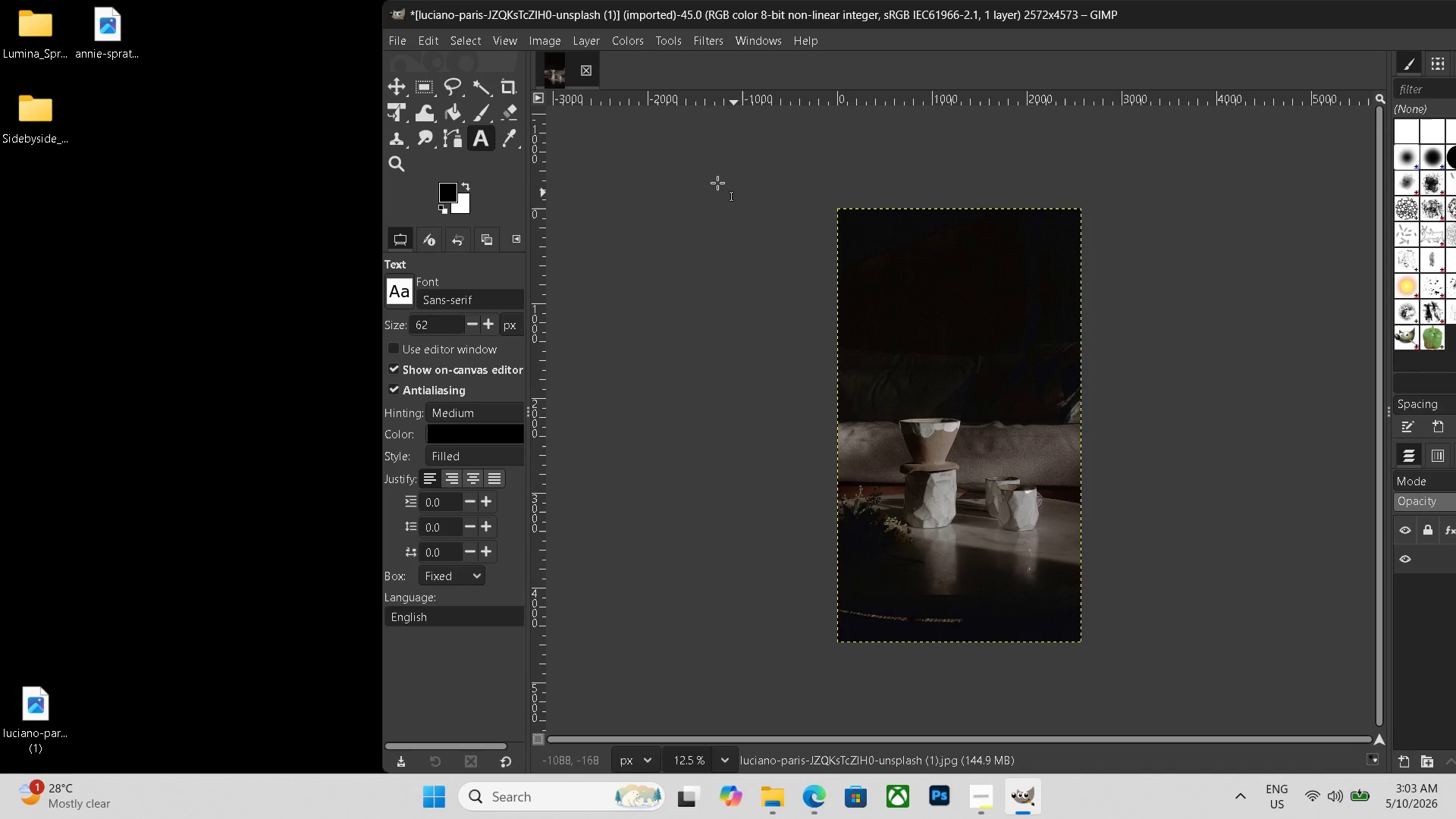 
left_click([595, 66])
 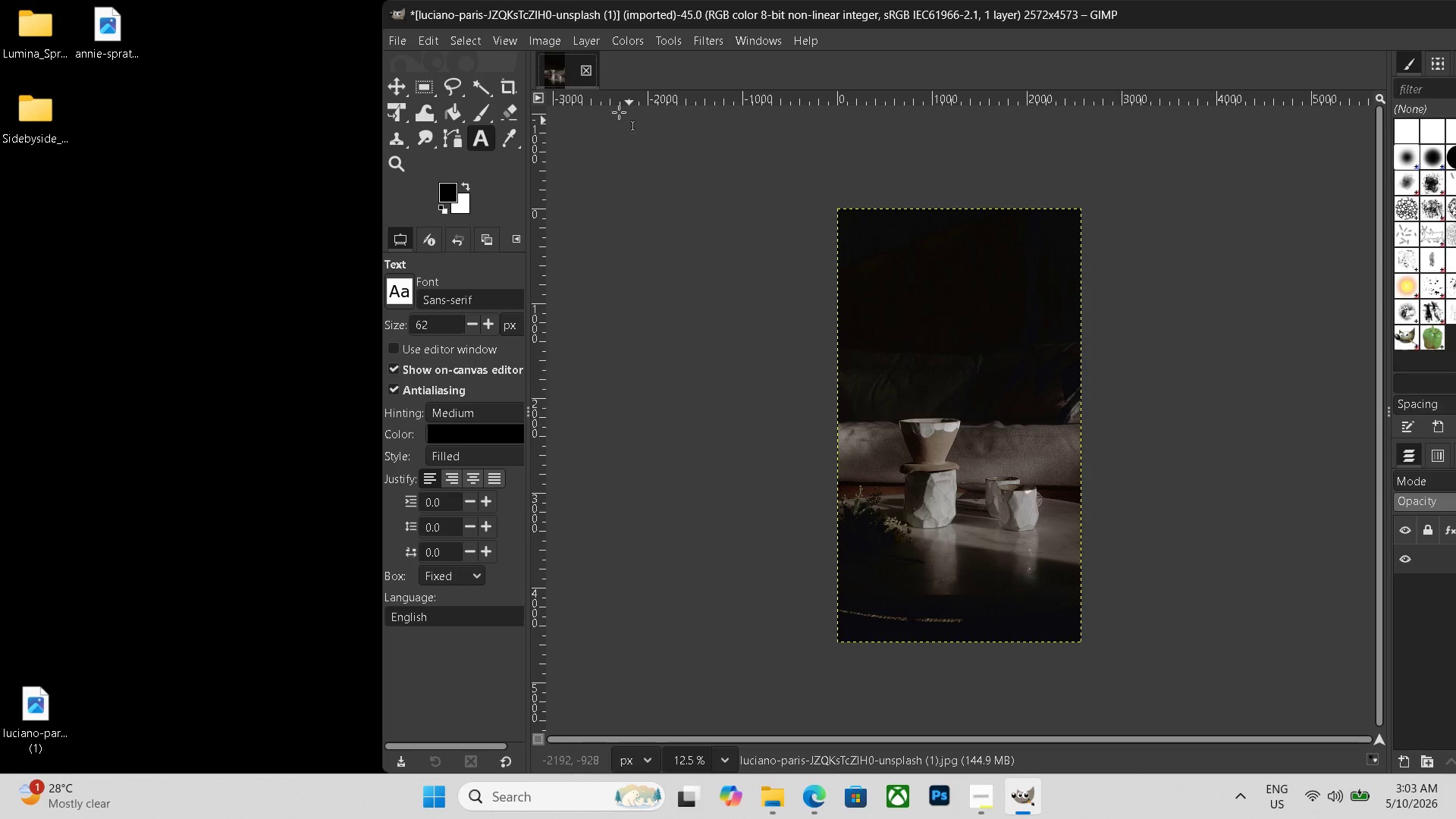 
left_click([588, 72])
 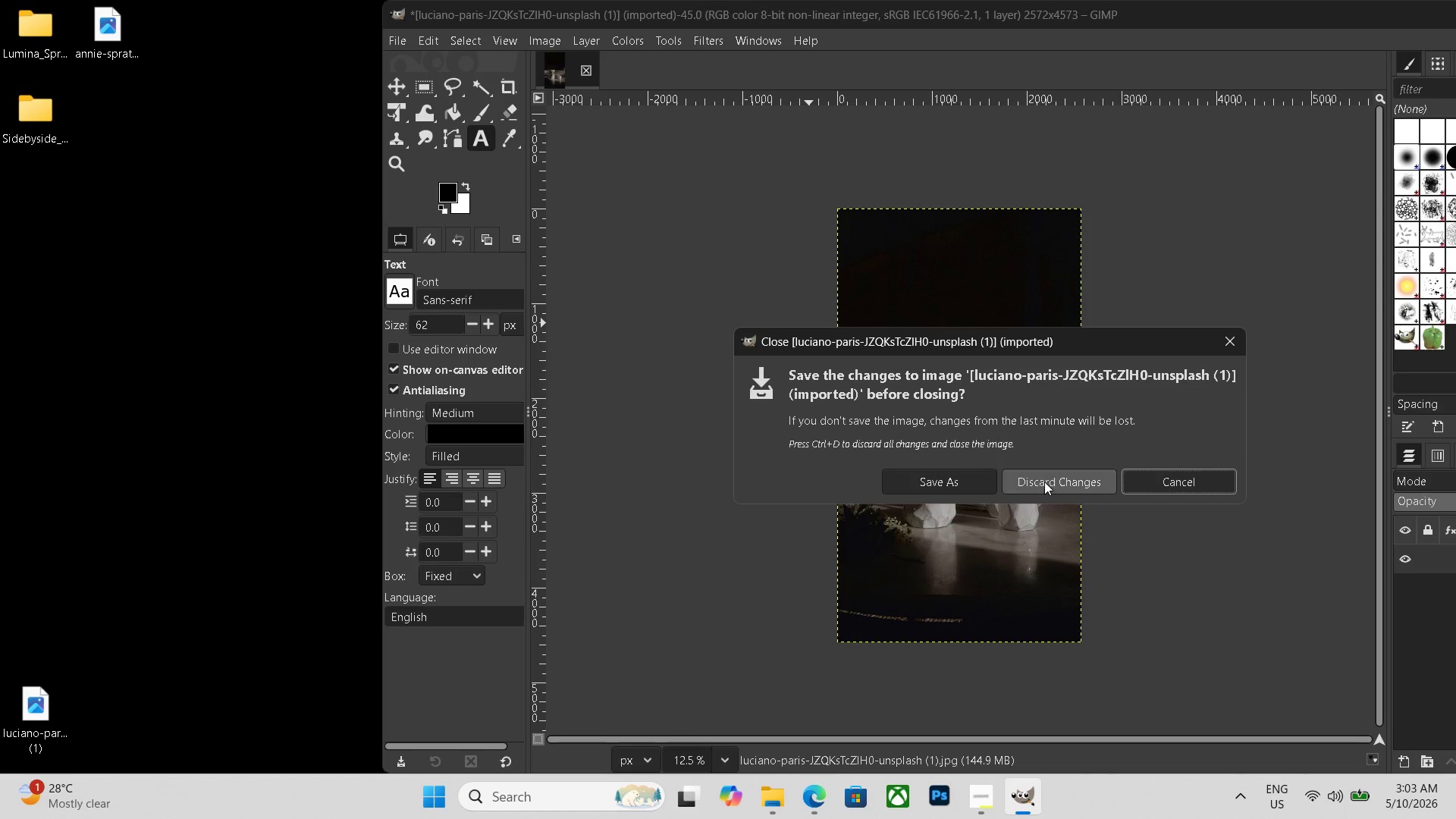 
left_click([1049, 475])
 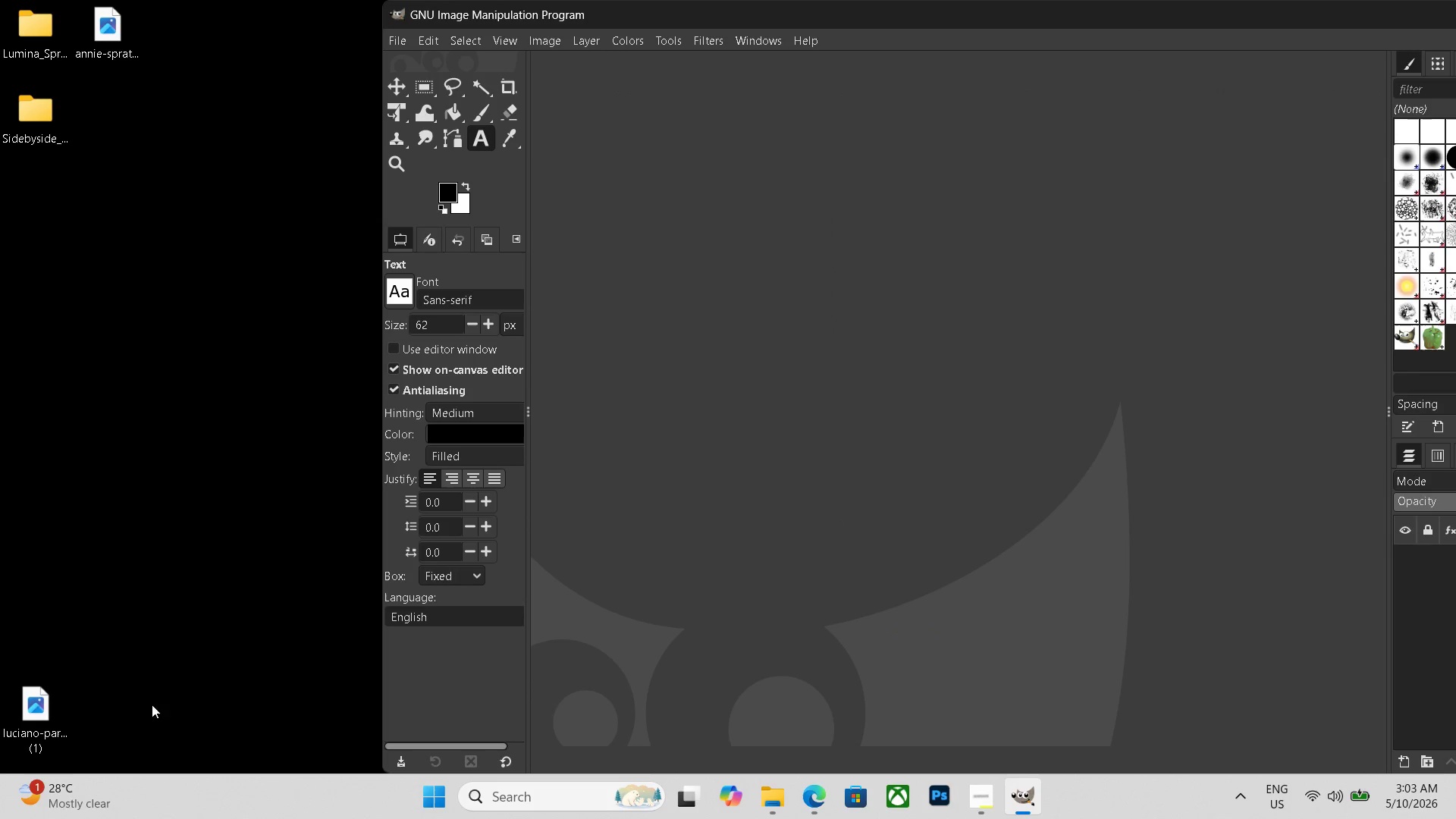 
left_click([30, 705])
 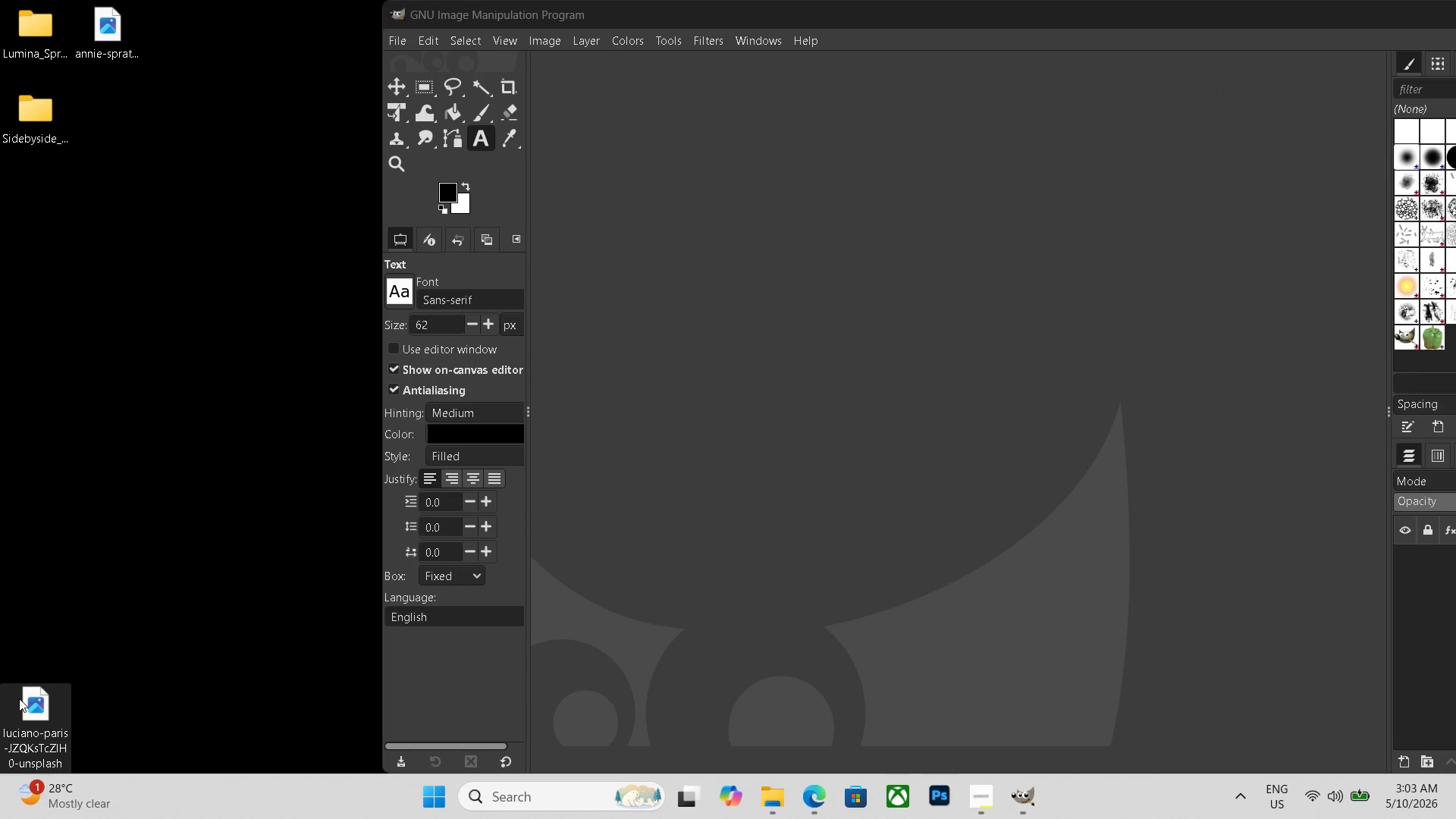 
key(Delete)
 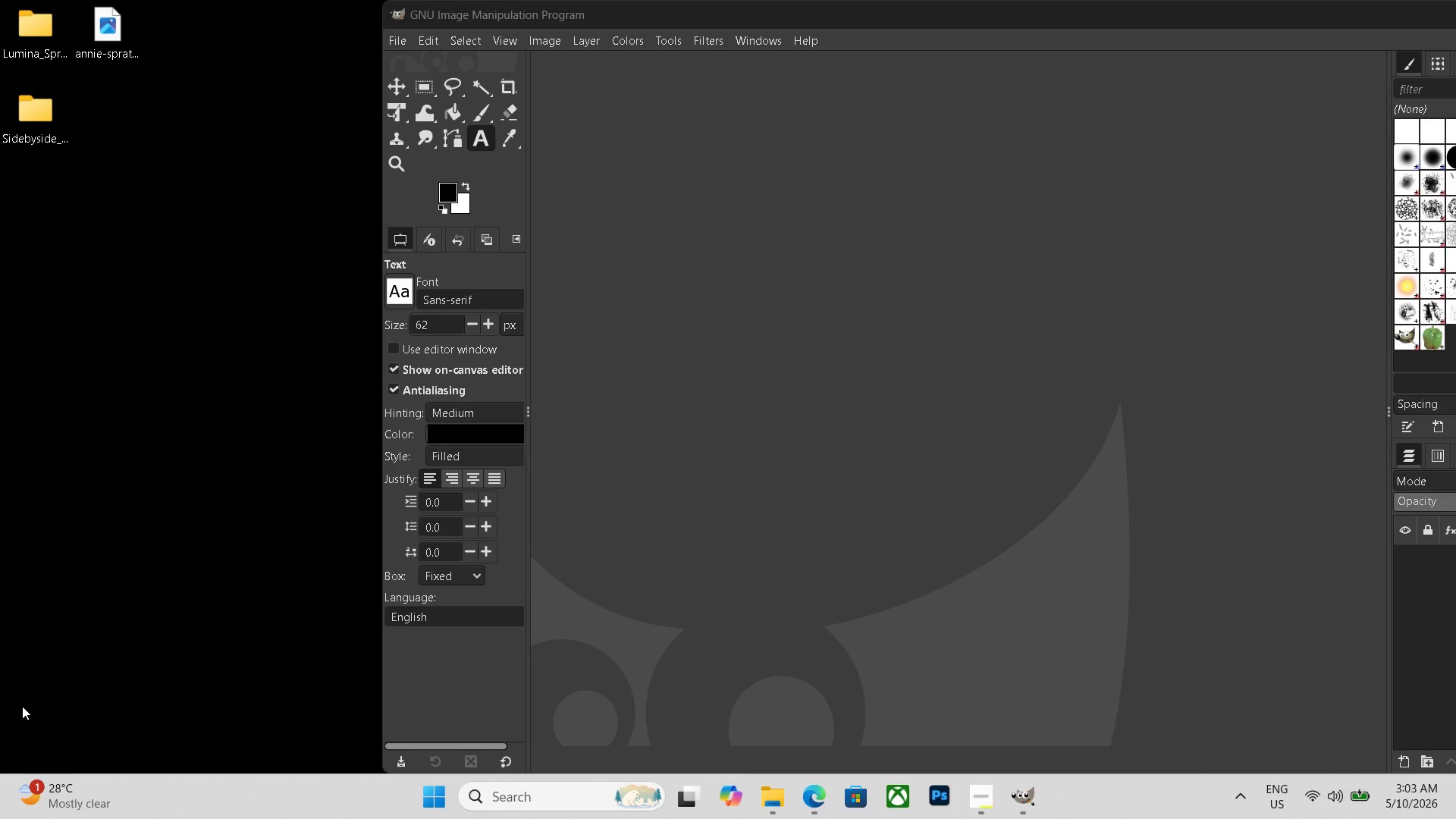 
wait(5.53)
 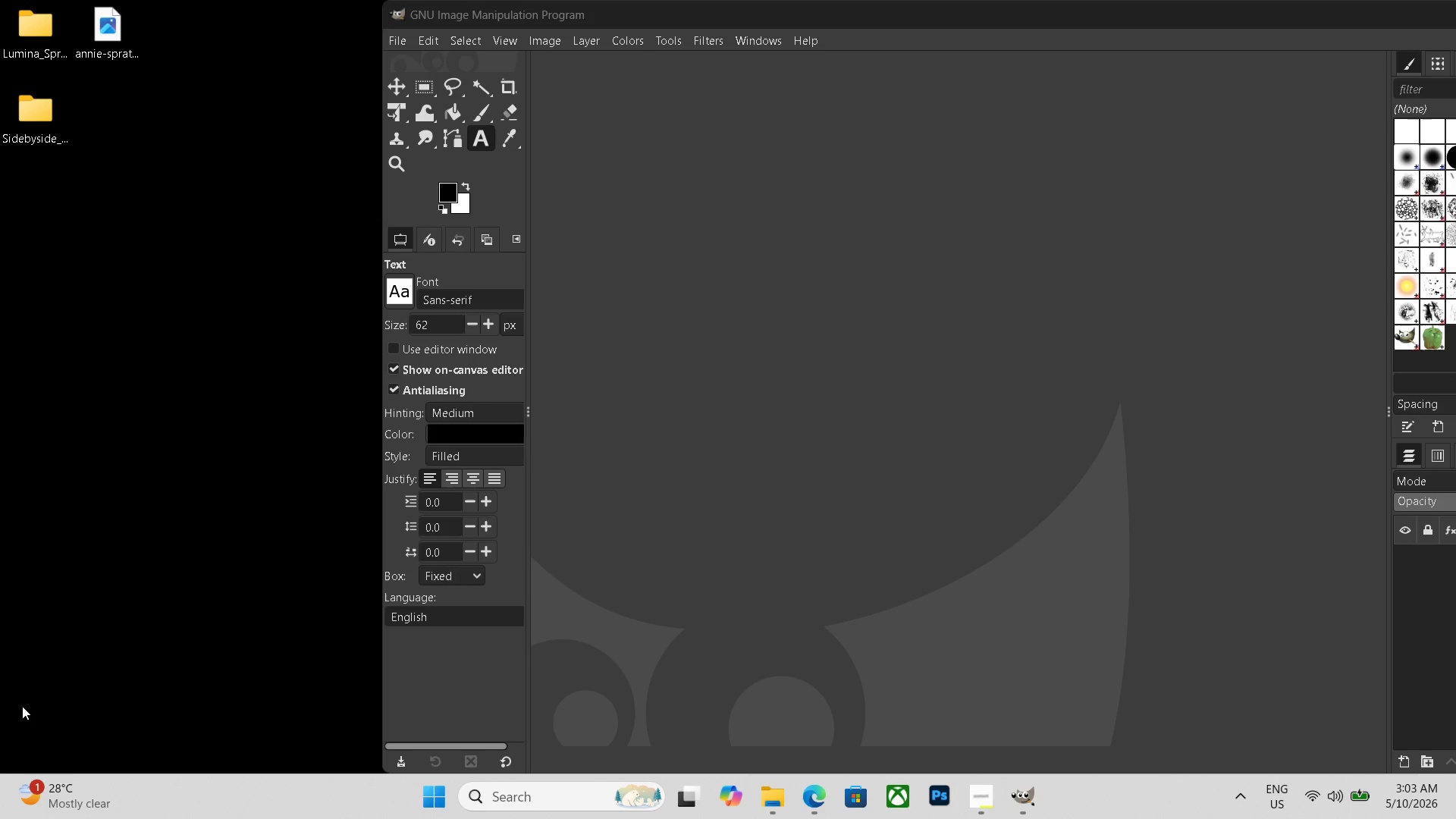 
left_click_drag(start_coordinate=[128, 36], to_coordinate=[720, 289])
 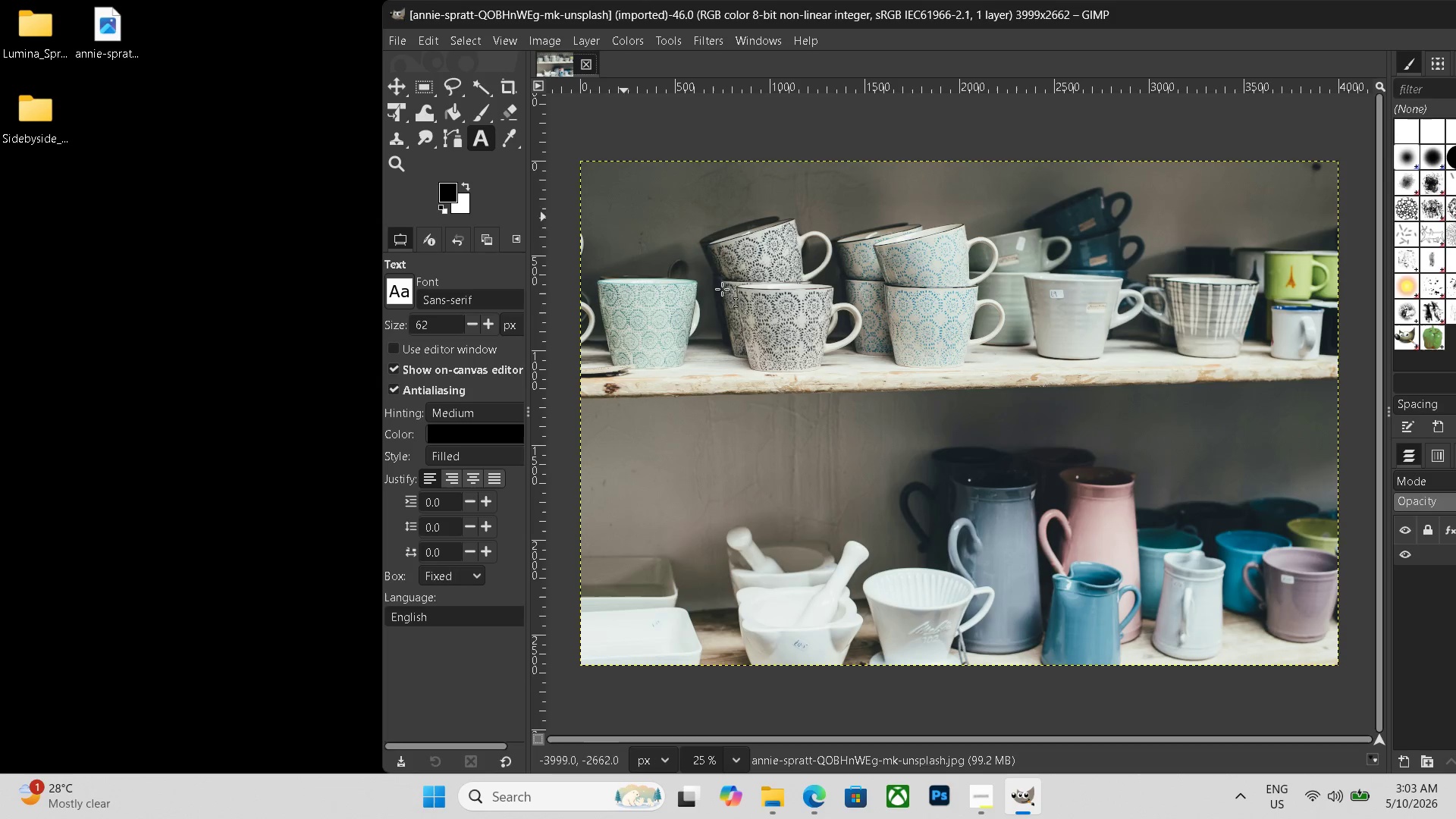 
hold_key(key=ControlLeft, duration=0.67)
scroll: coordinate [810, 307], scroll_direction: down, amount: 4.0
 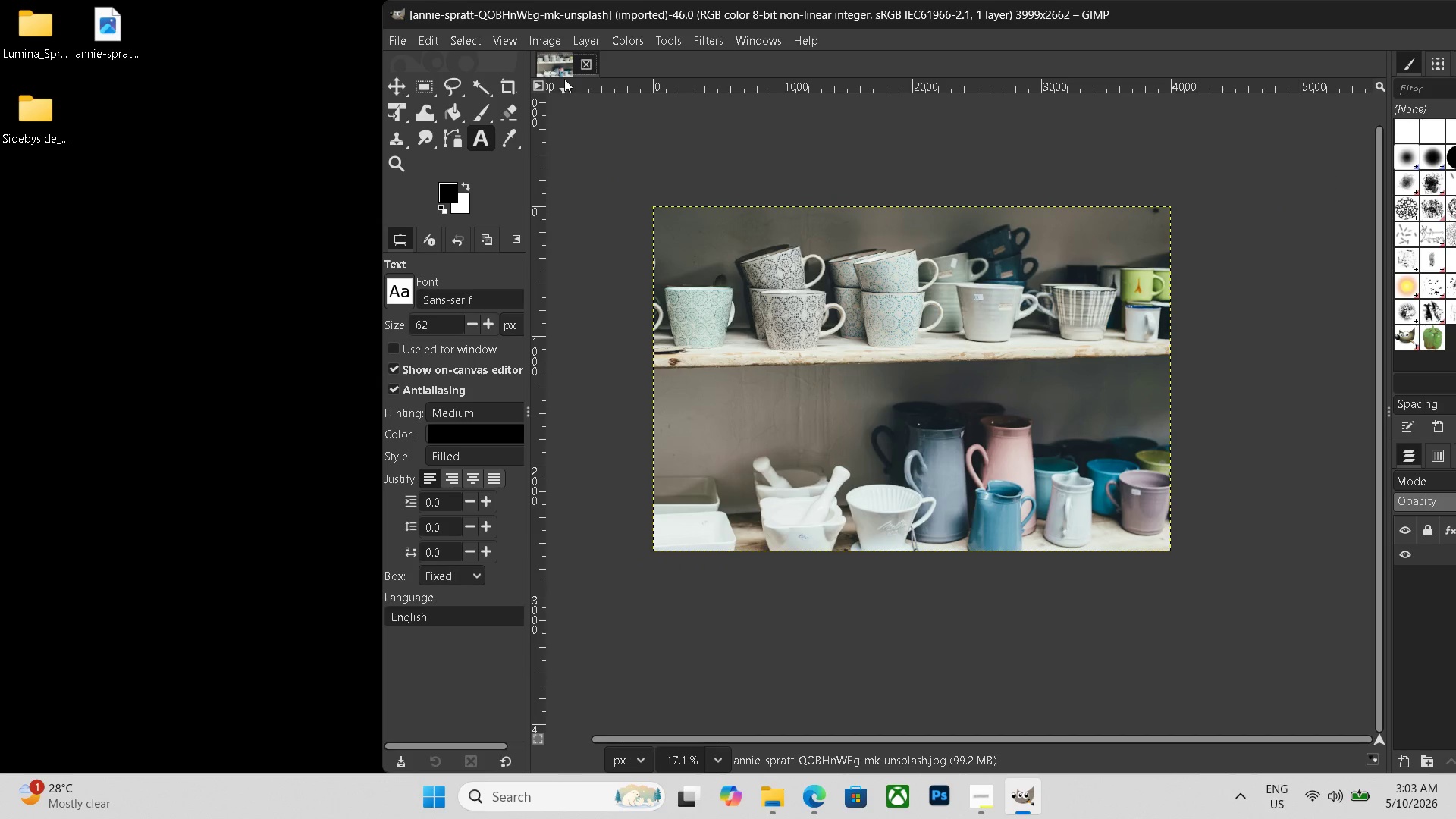 
left_click([548, 39])
 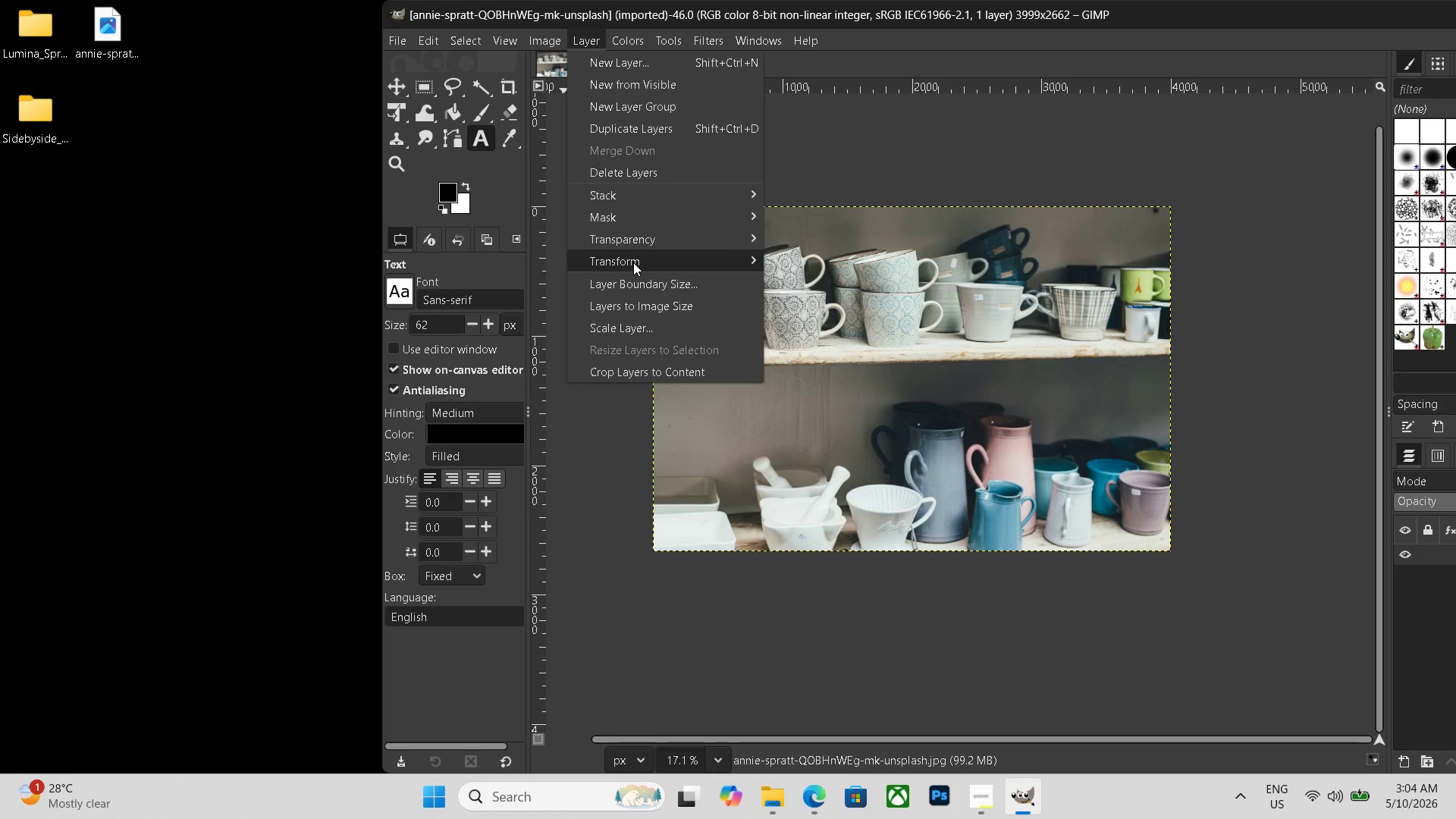 
left_click([791, 268])
 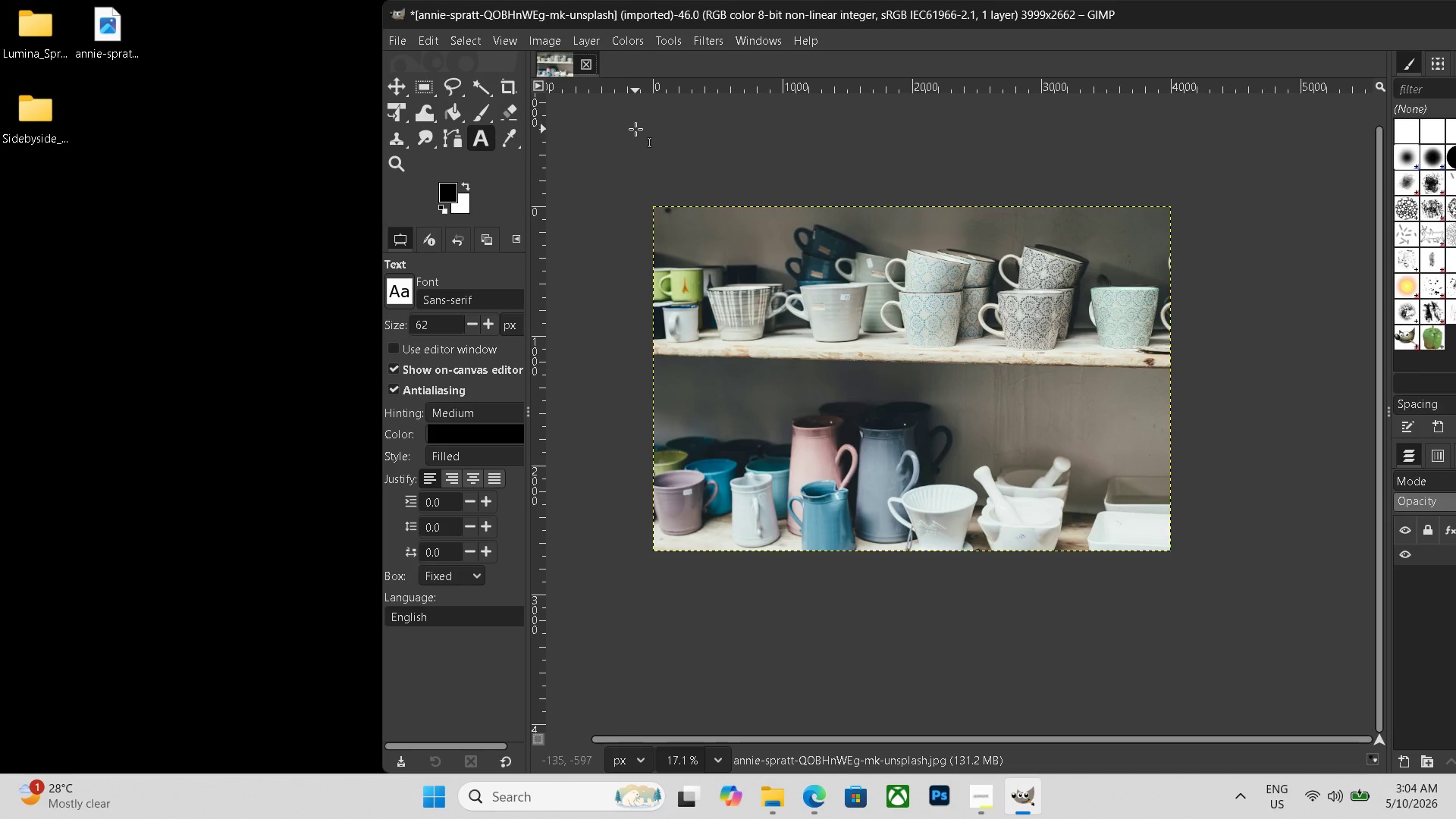 
key(Control+N)
 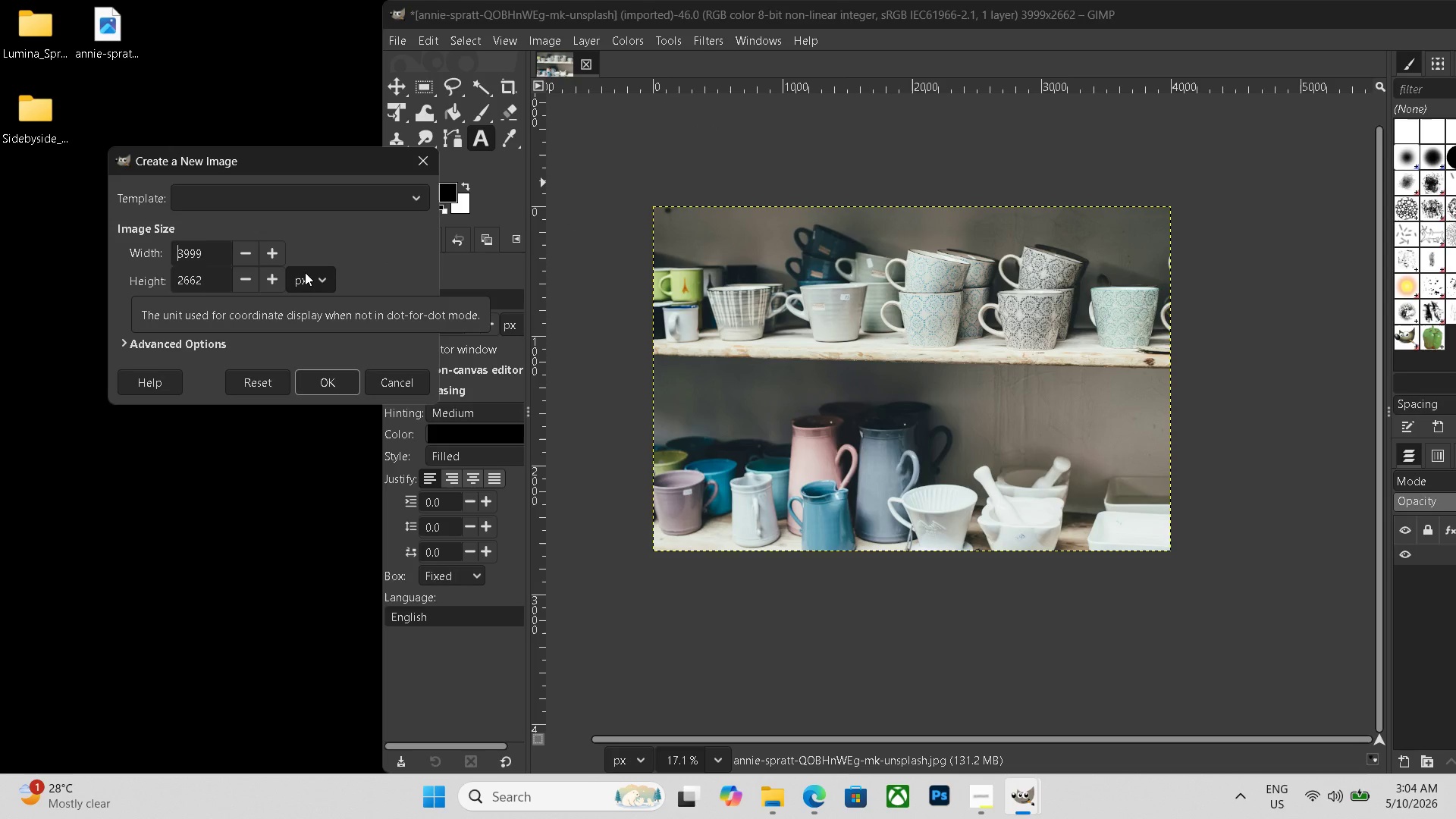 
wait(9.16)
 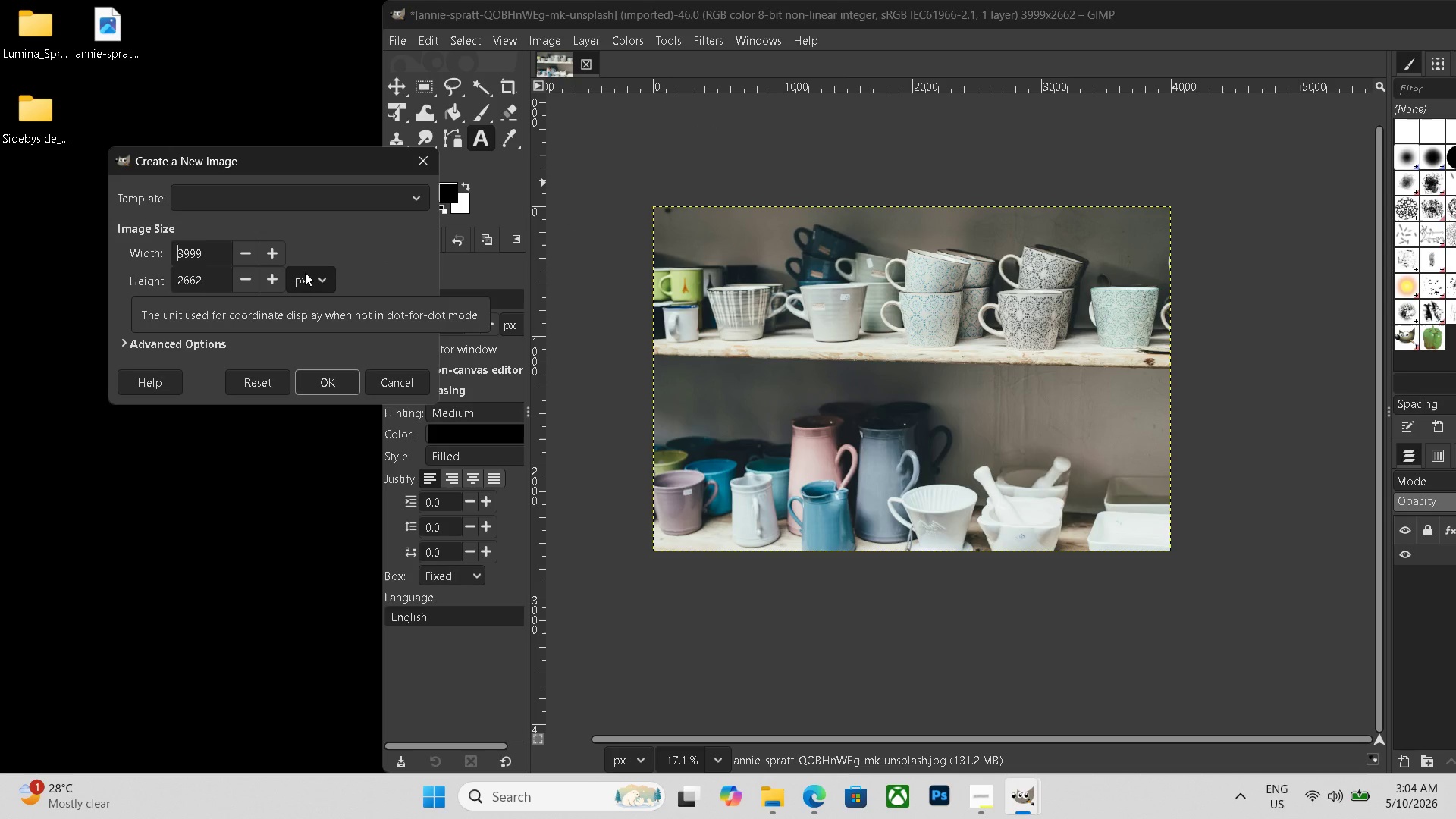 
left_click_drag(start_coordinate=[218, 260], to_coordinate=[105, 237])
 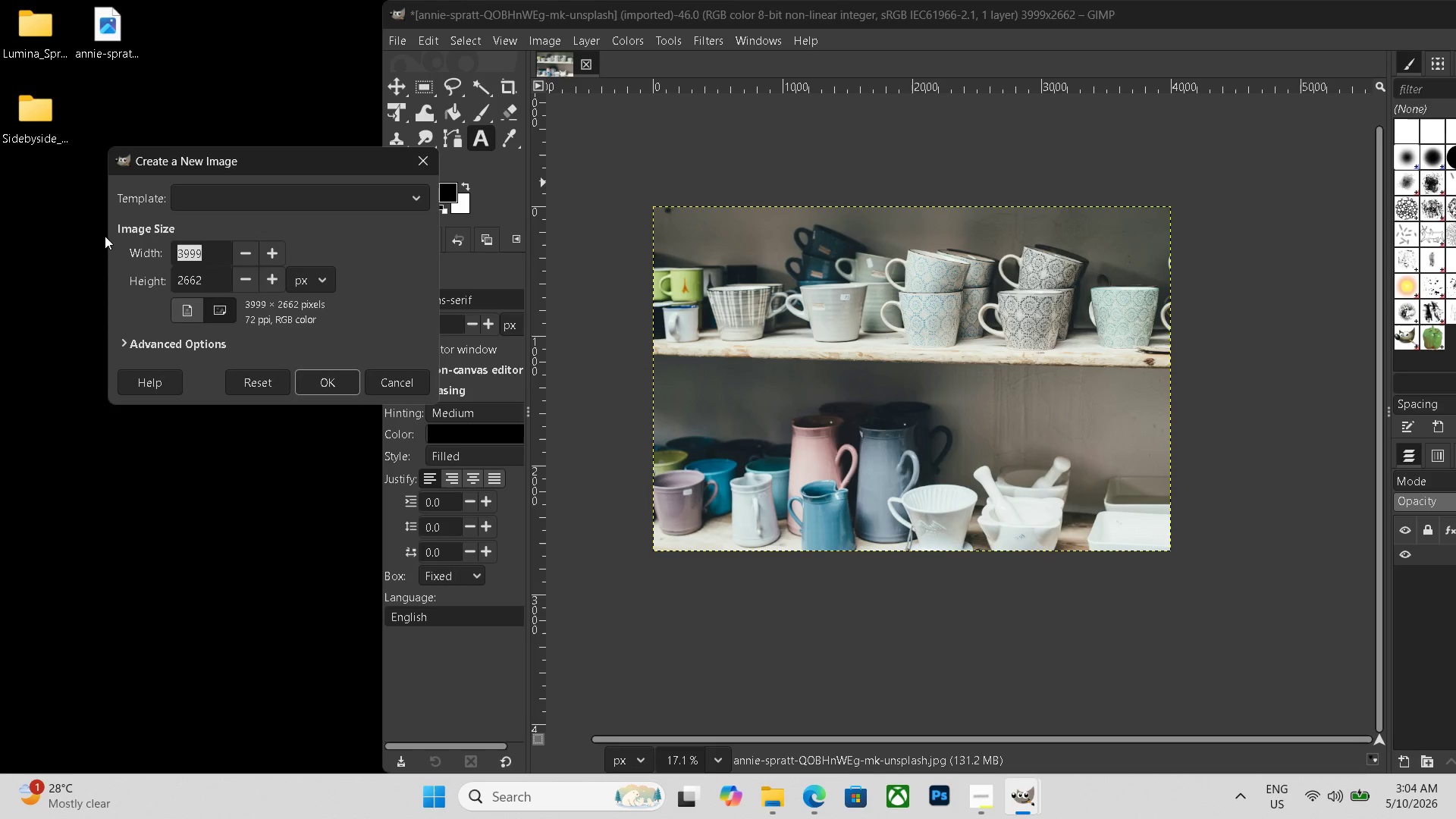 
key(Backspace)
 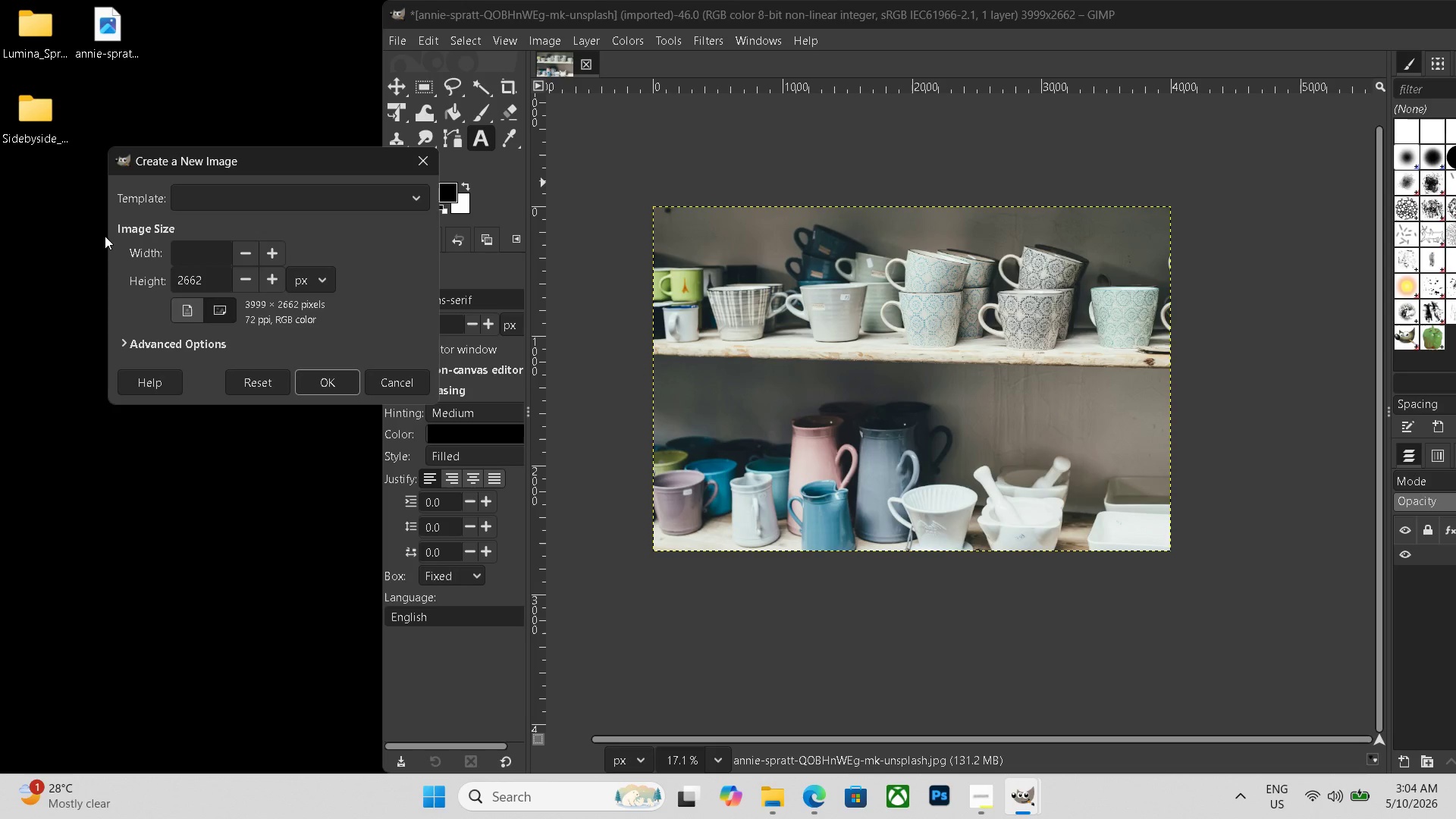 
key(Numpad7)
 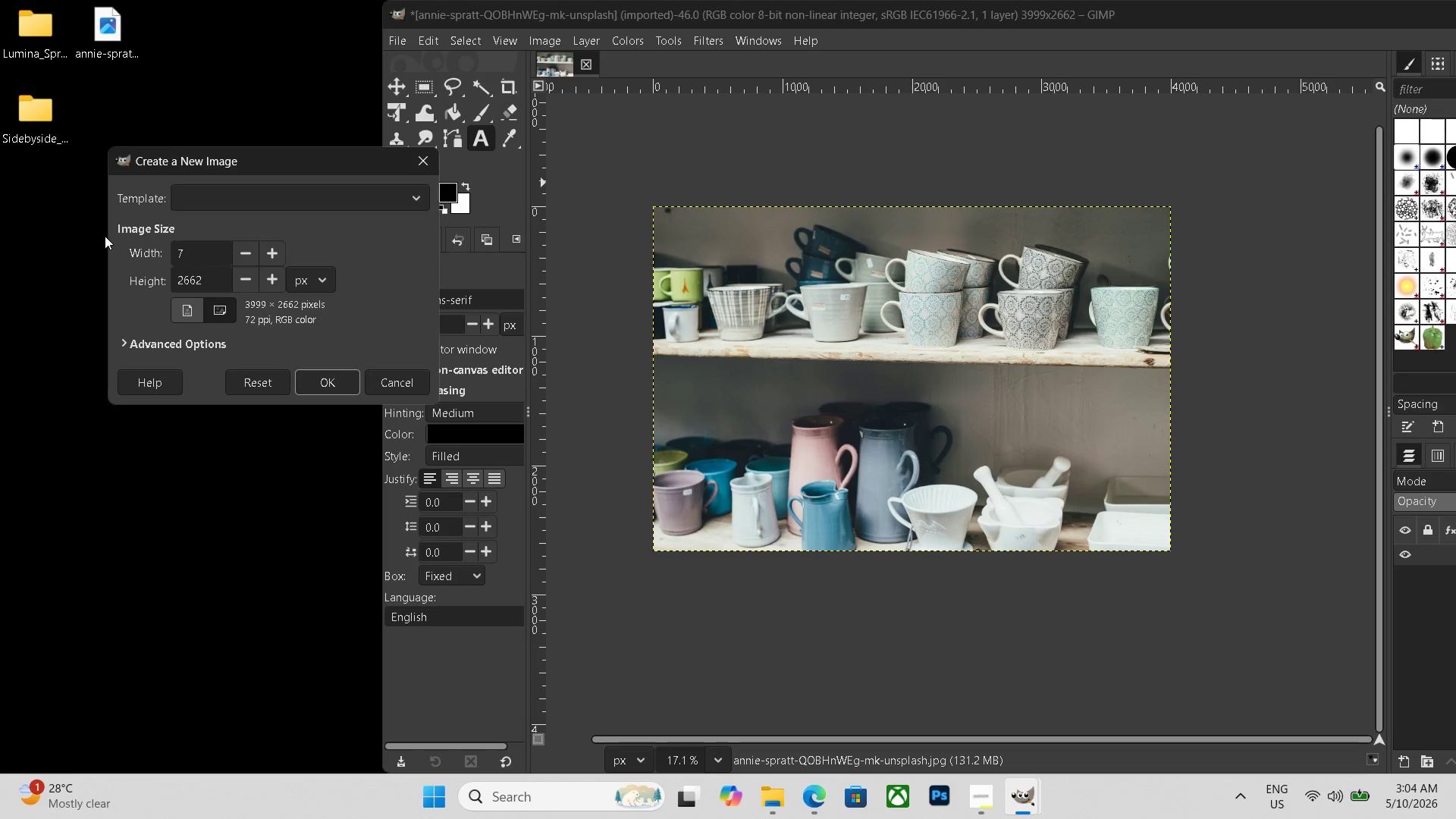 
key(Numpad0)
 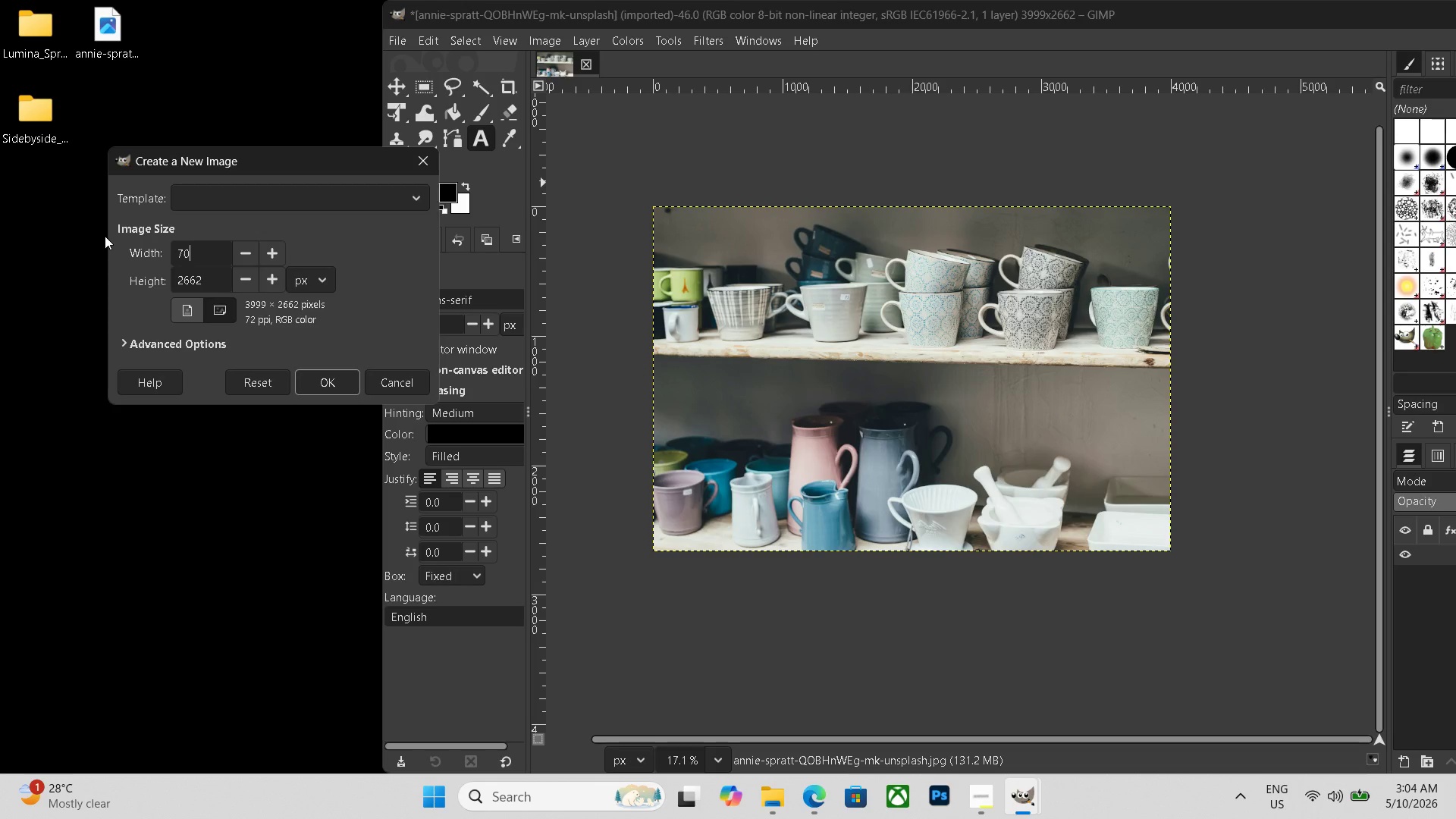 
key(Backspace)
 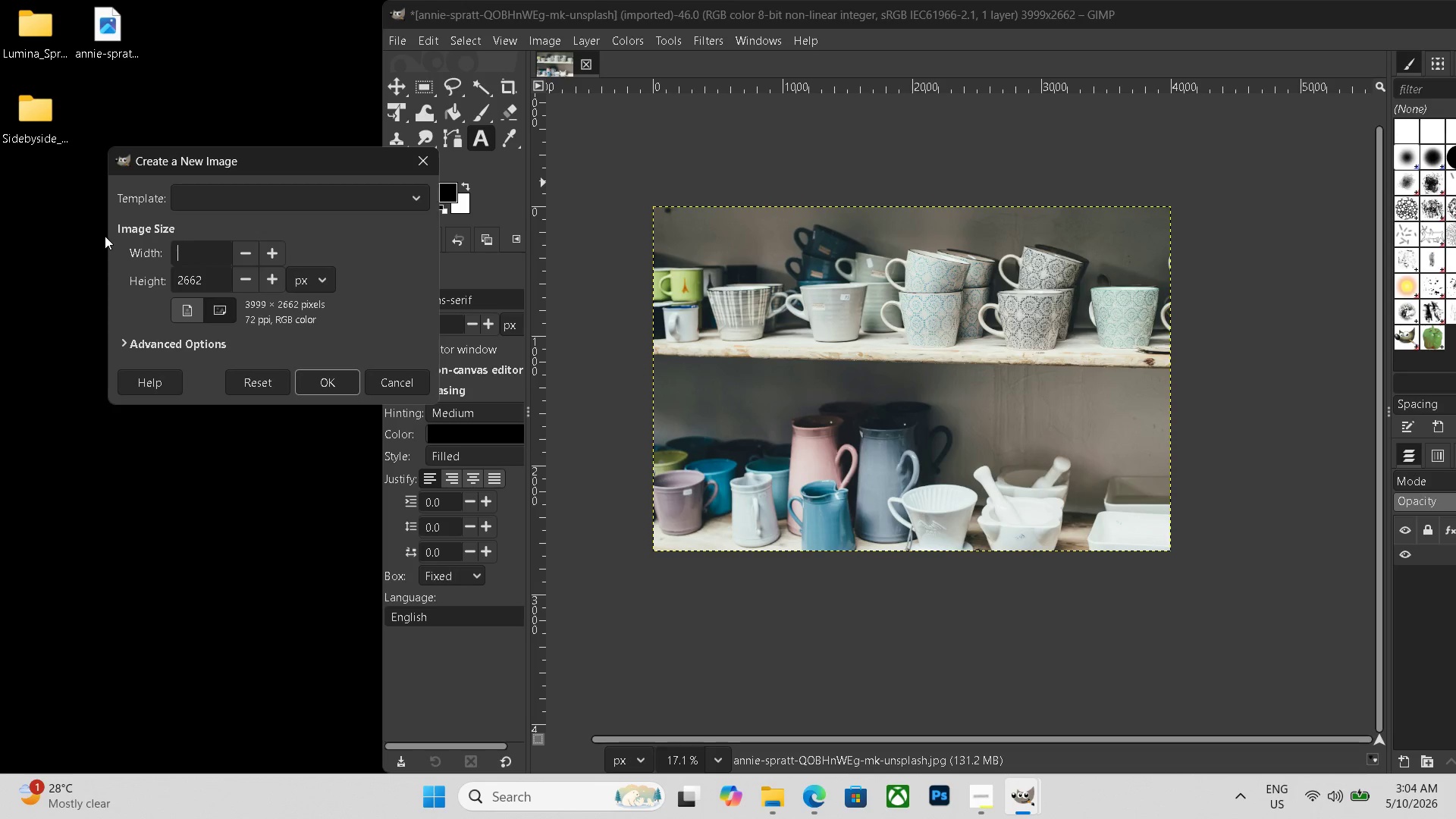 
key(Backspace)
 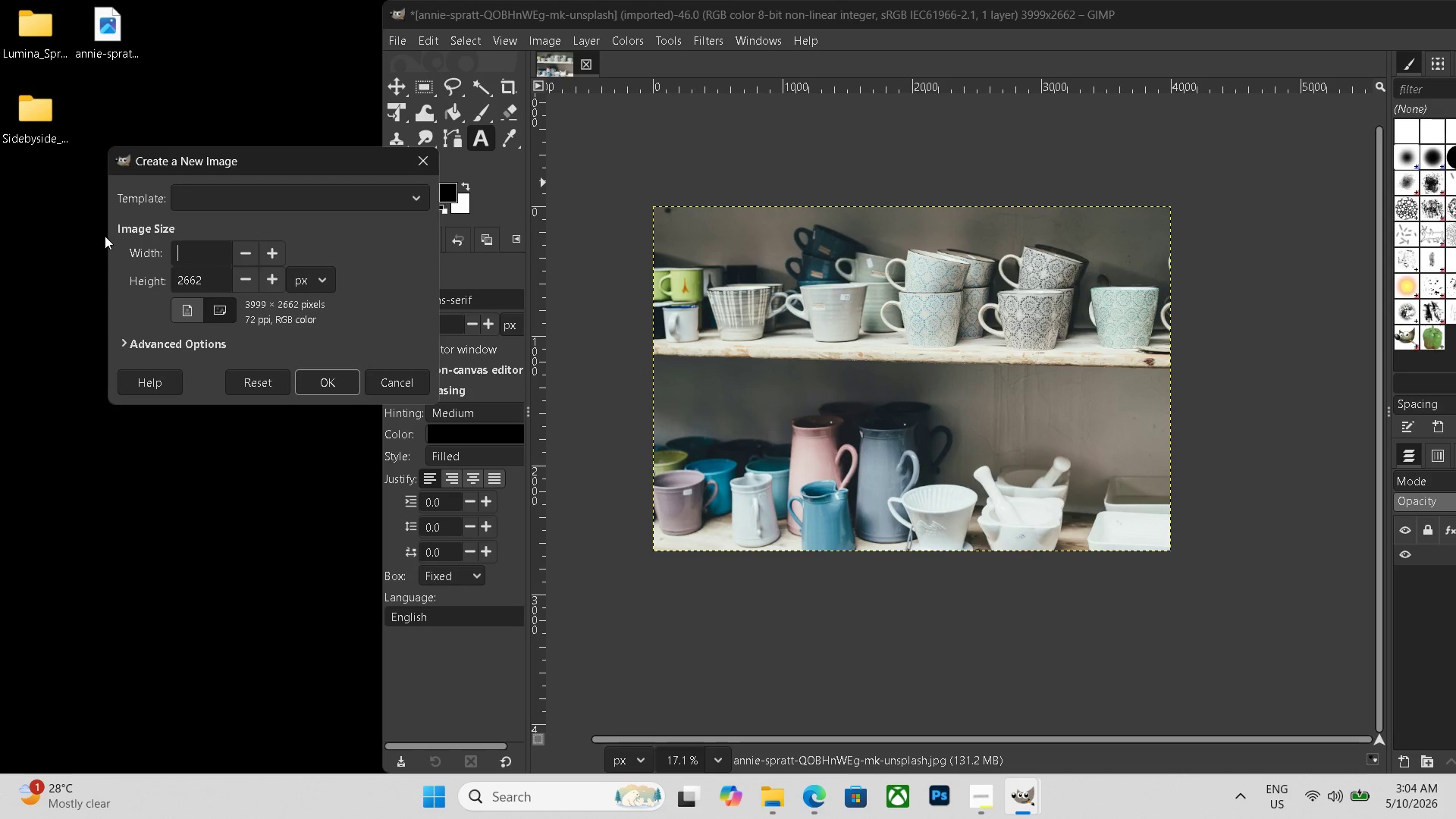 
key(Backspace)
 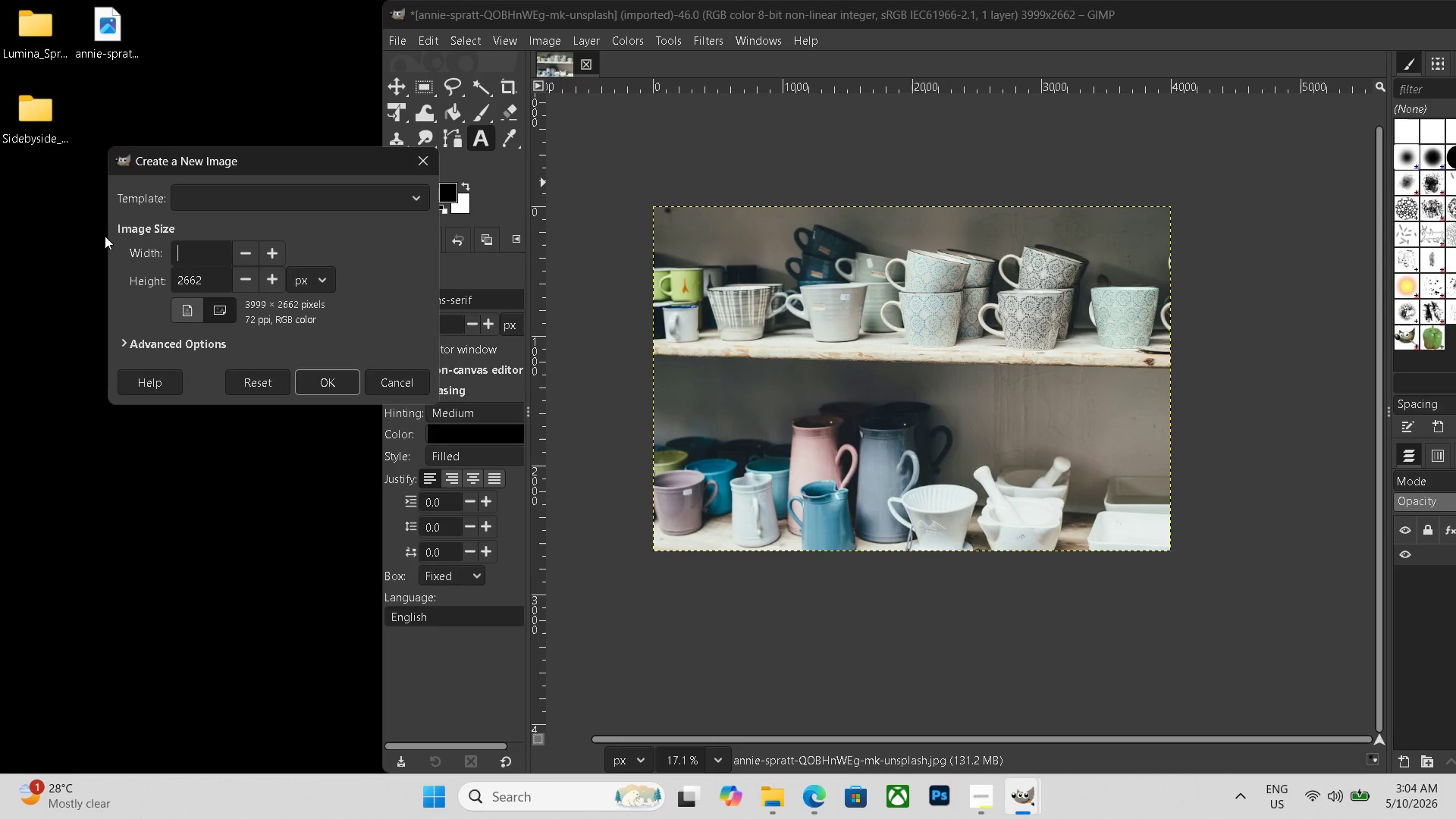 
wait(5.48)
 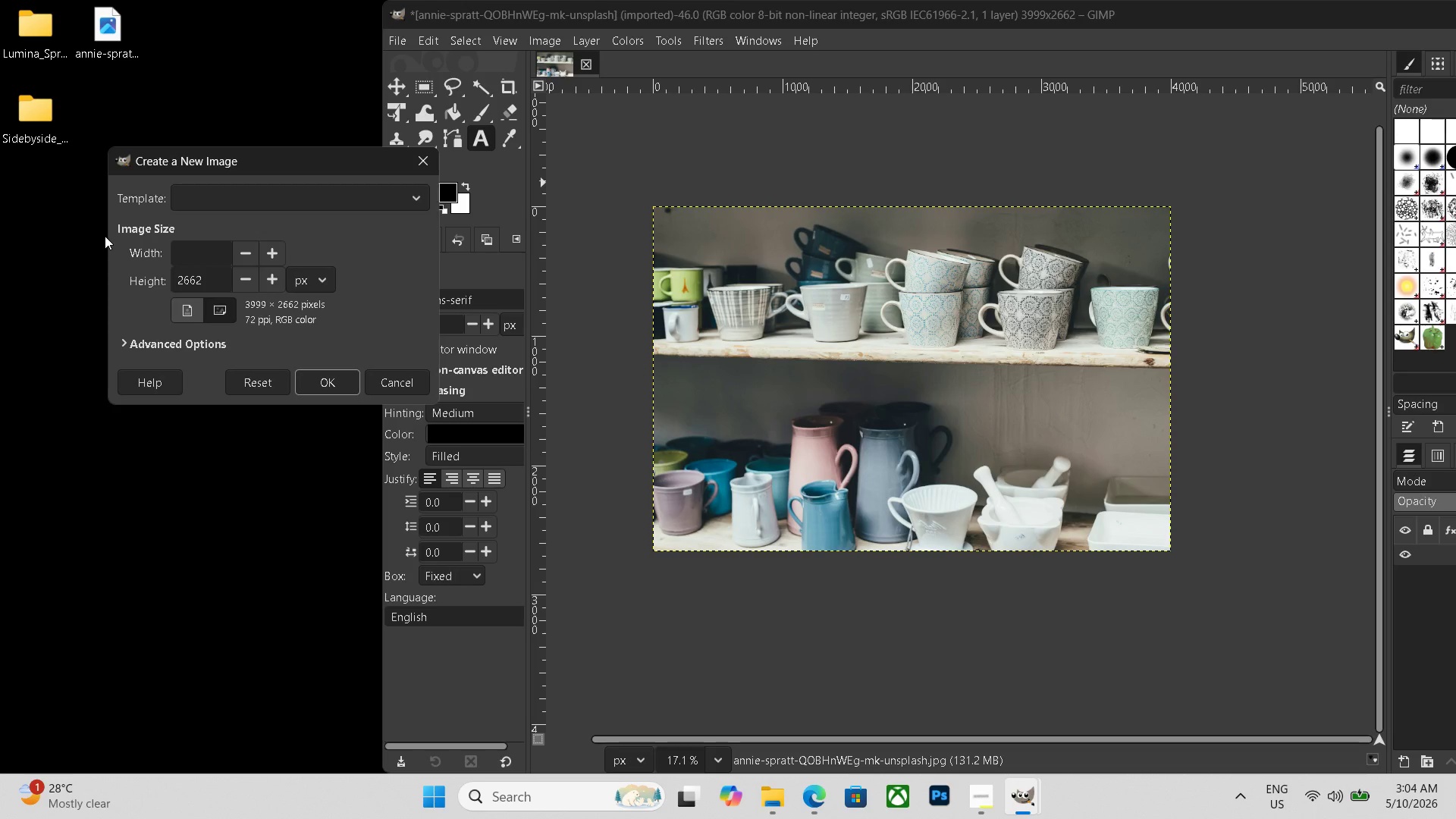 
key(Numpad7)
 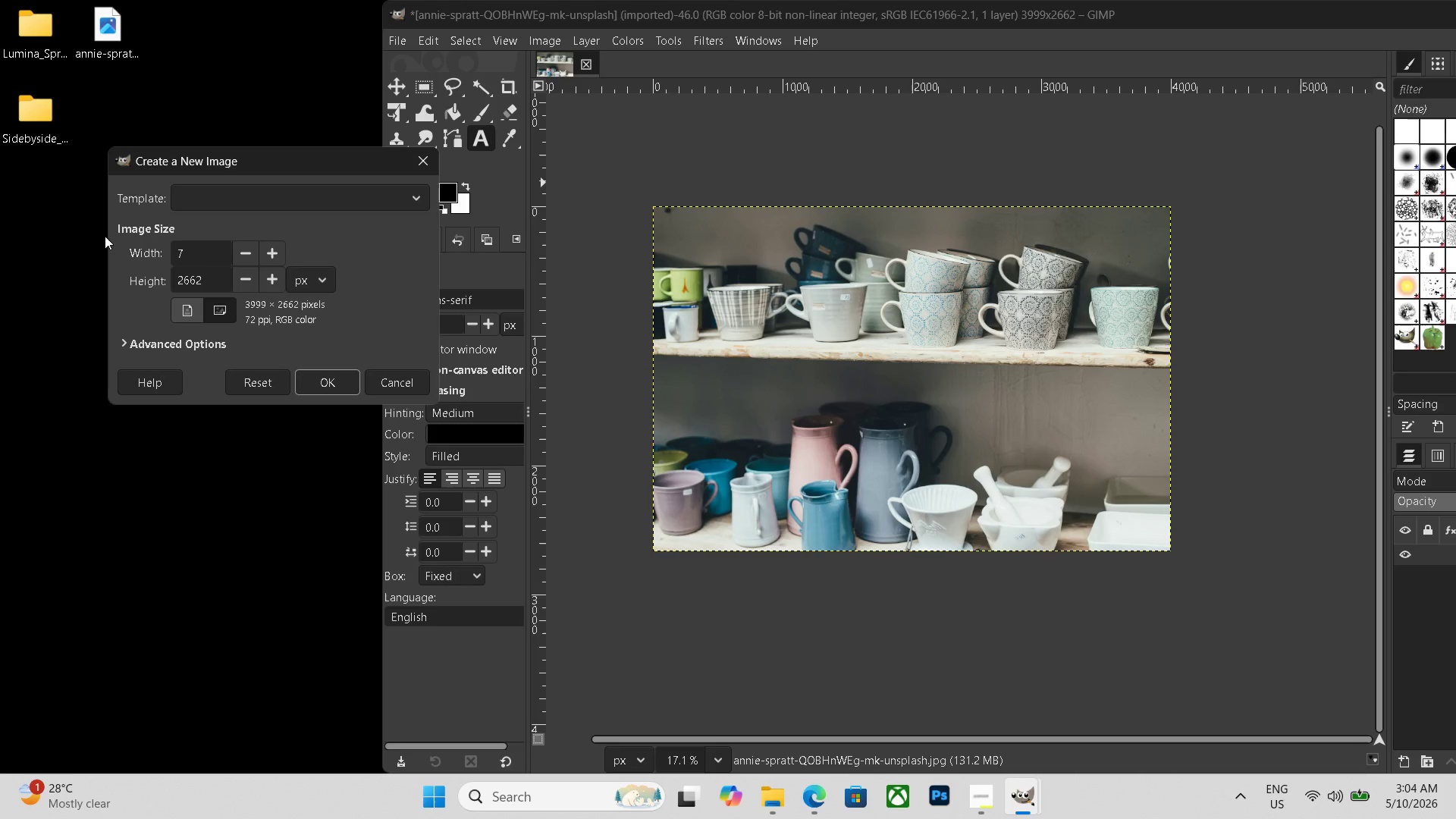 
wait(6.45)
 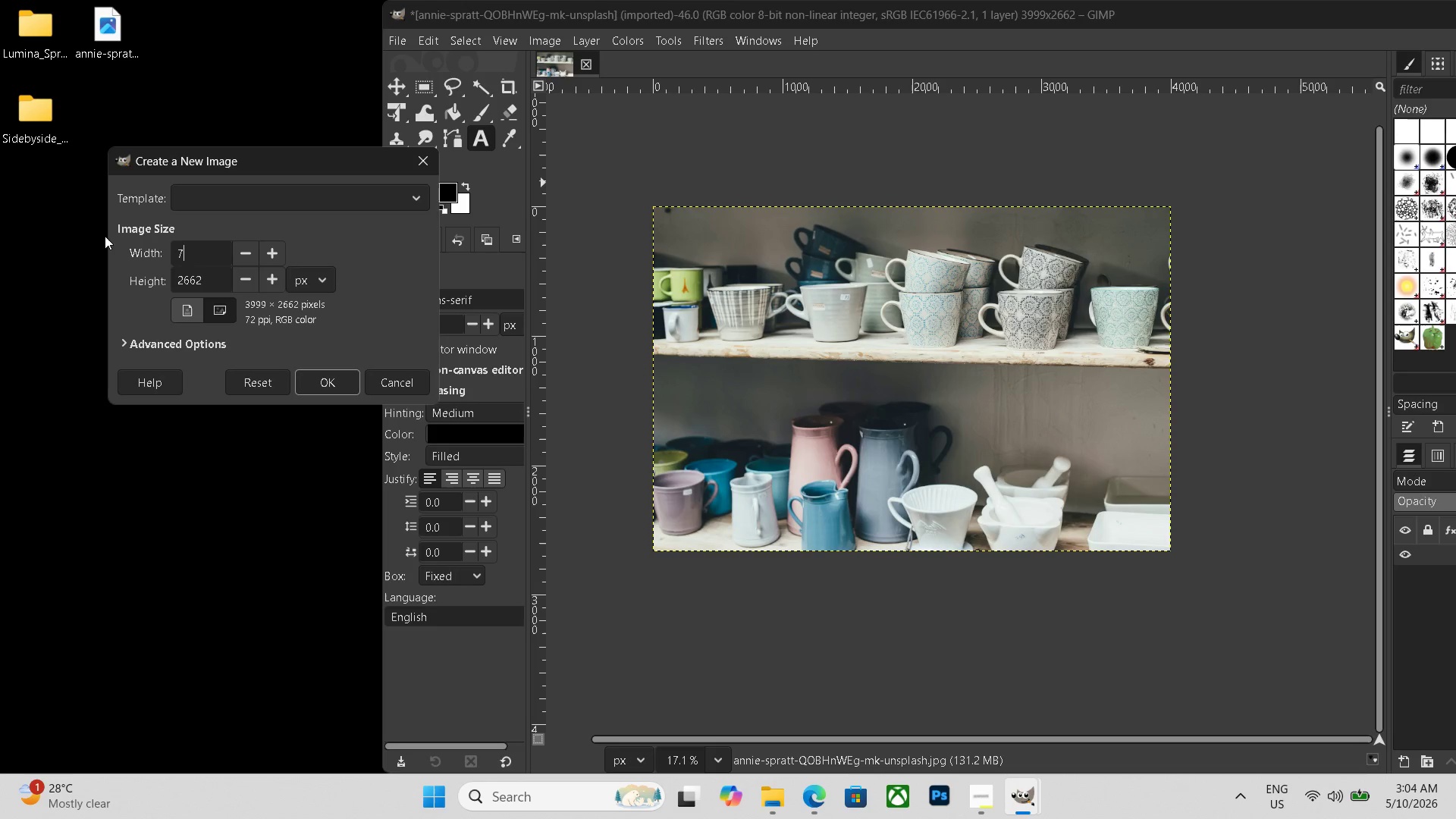 
key(Numpad9)
 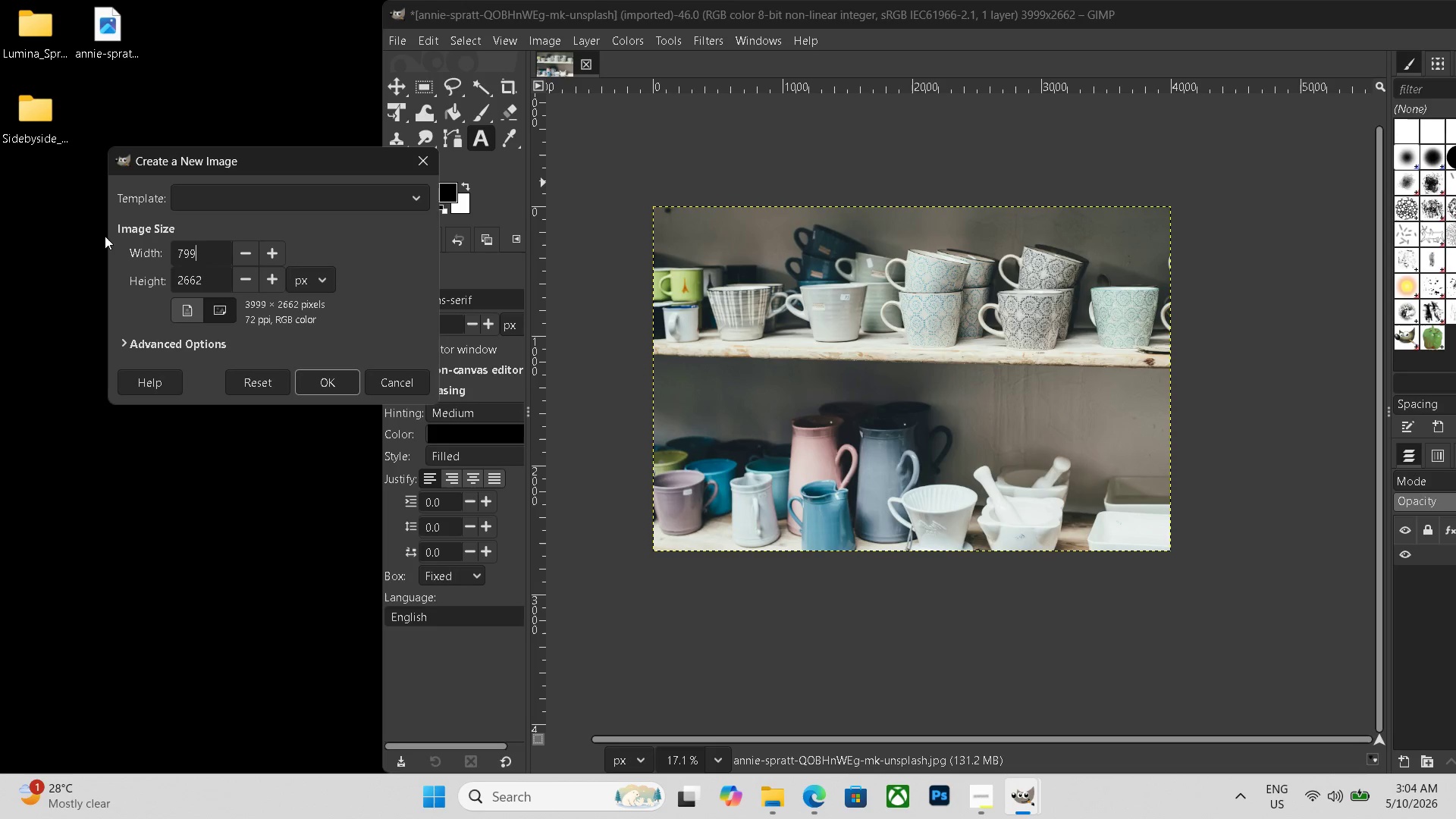 
key(Numpad9)
 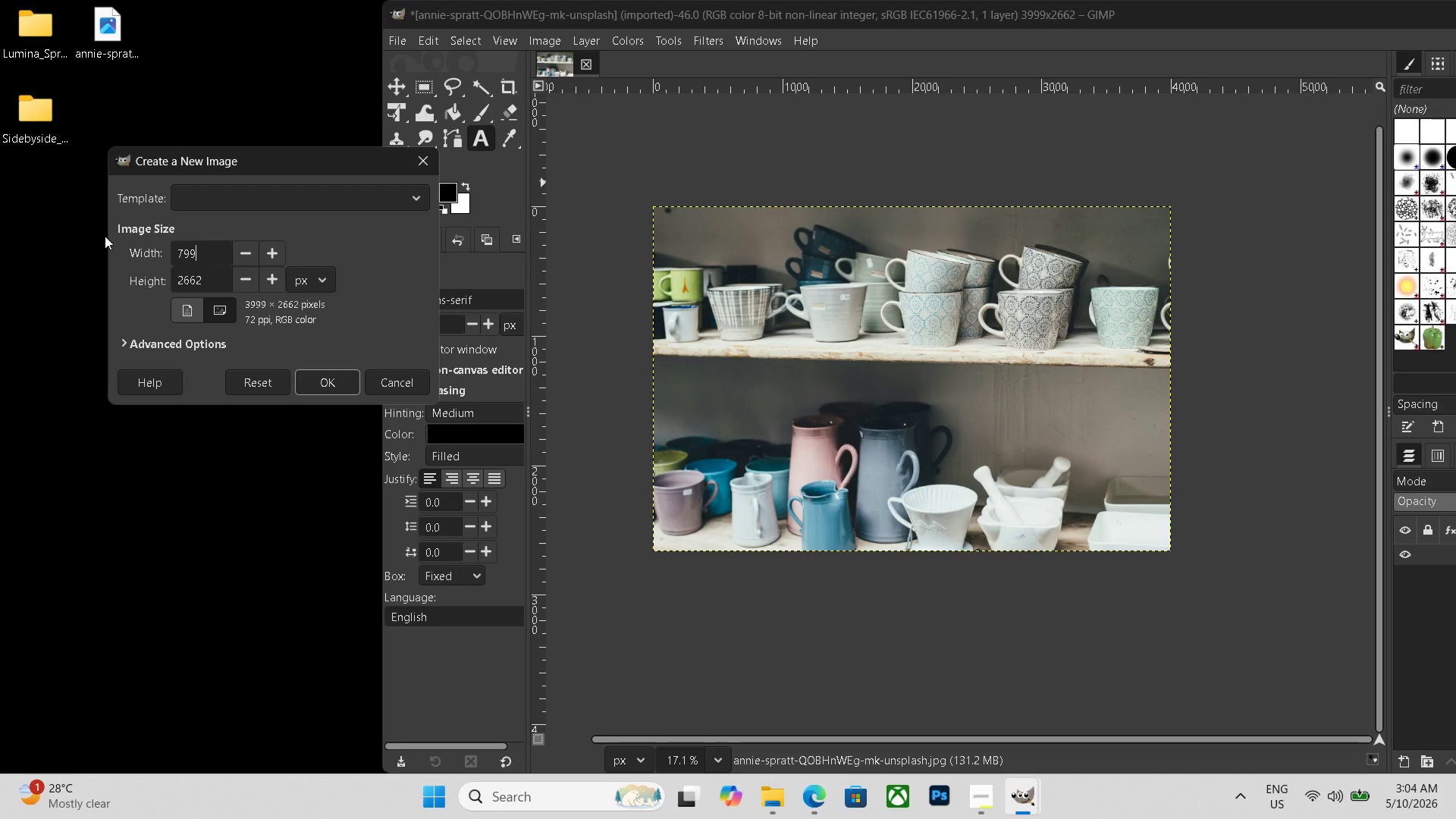 
key(Numpad8)
 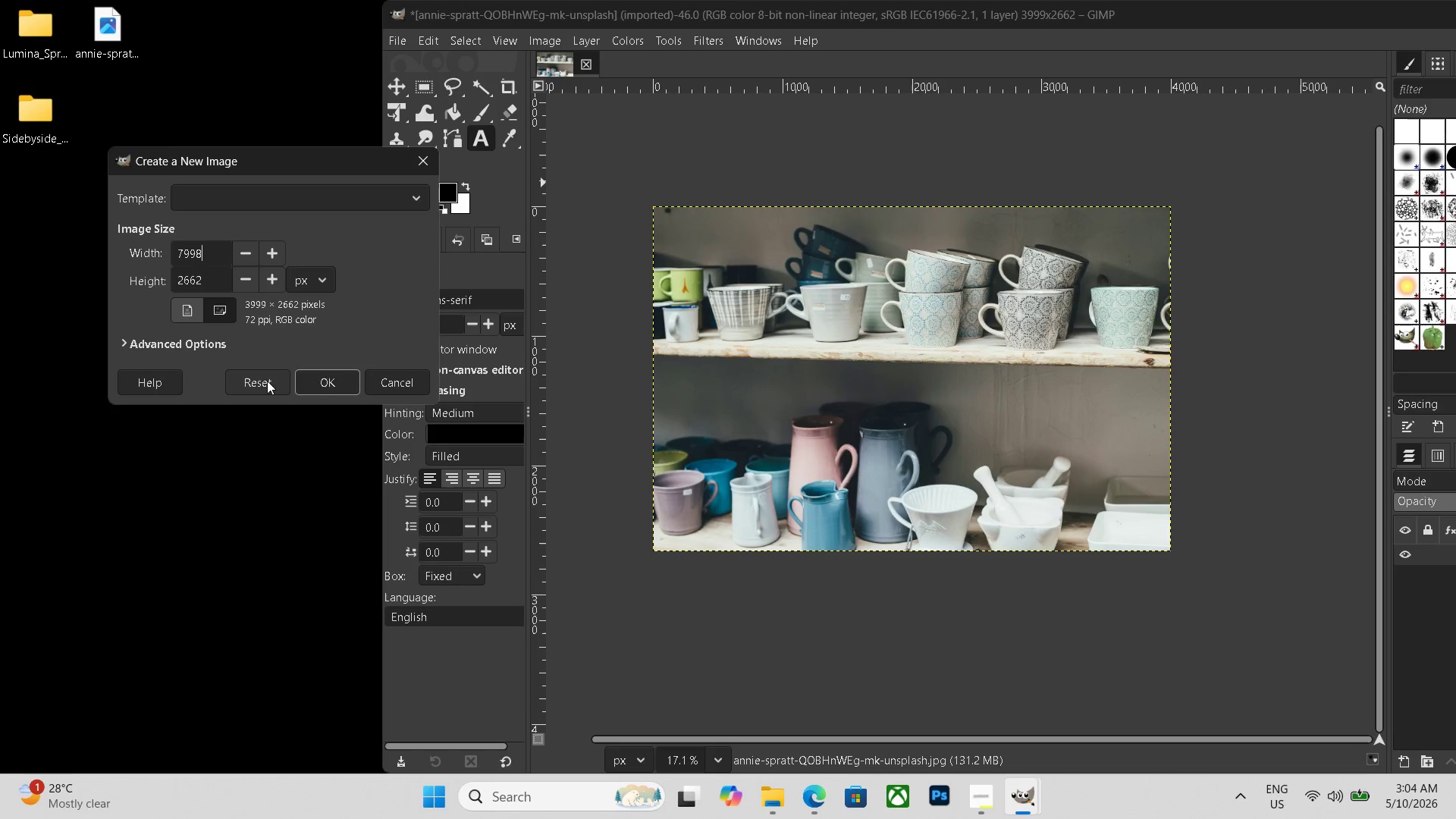 
left_click([327, 375])
 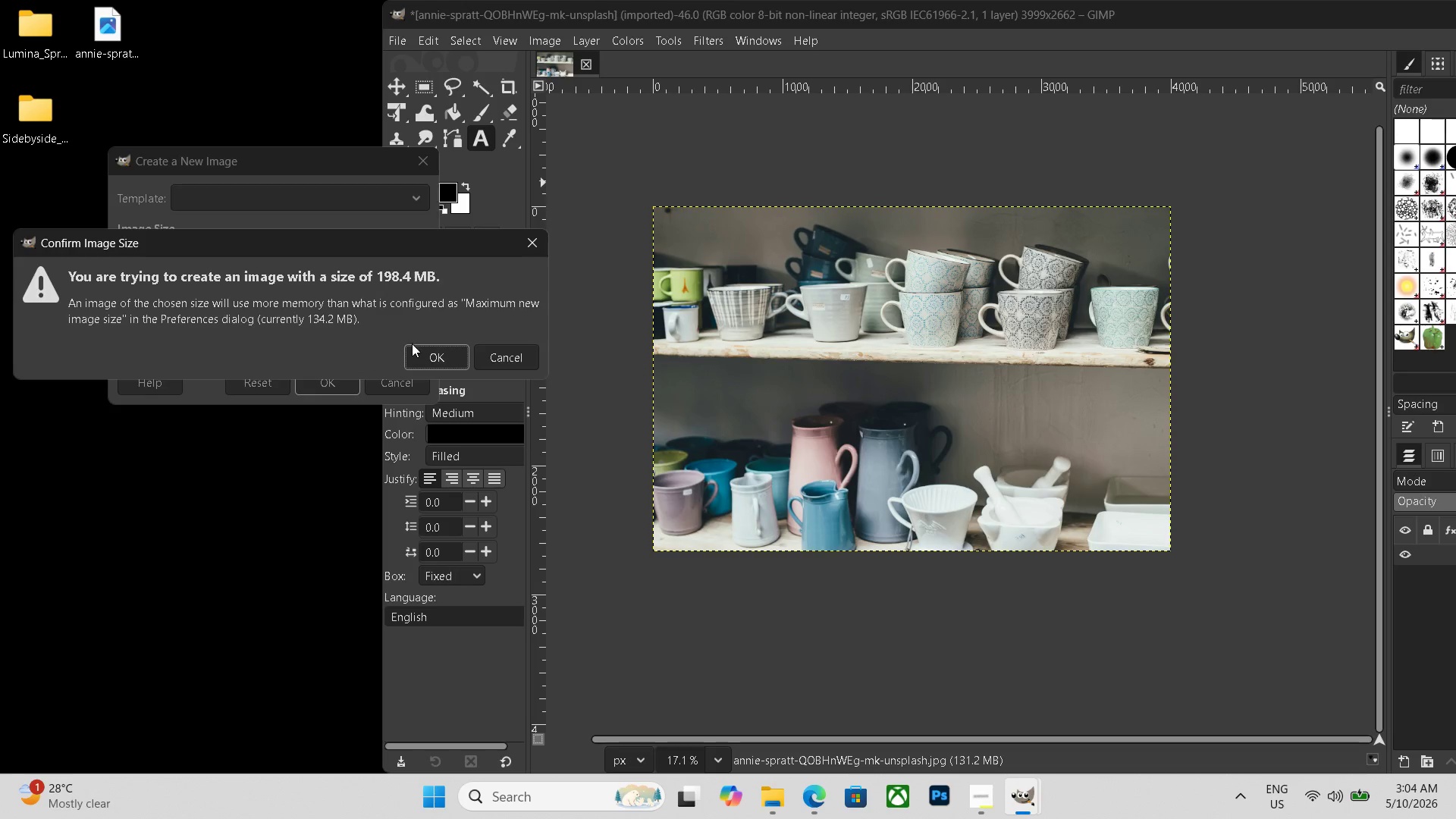 
left_click([410, 347])
 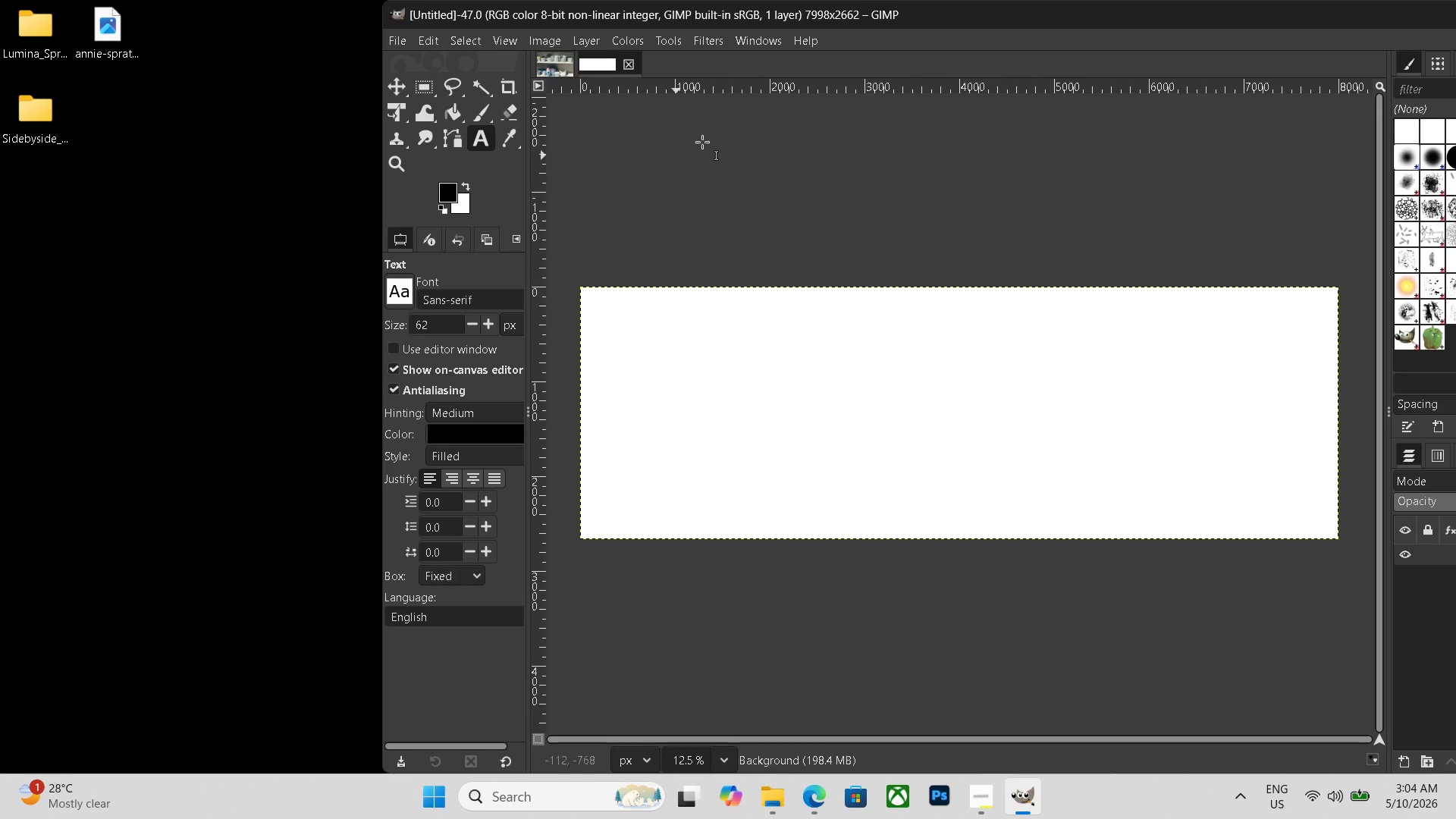 
wait(5.03)
 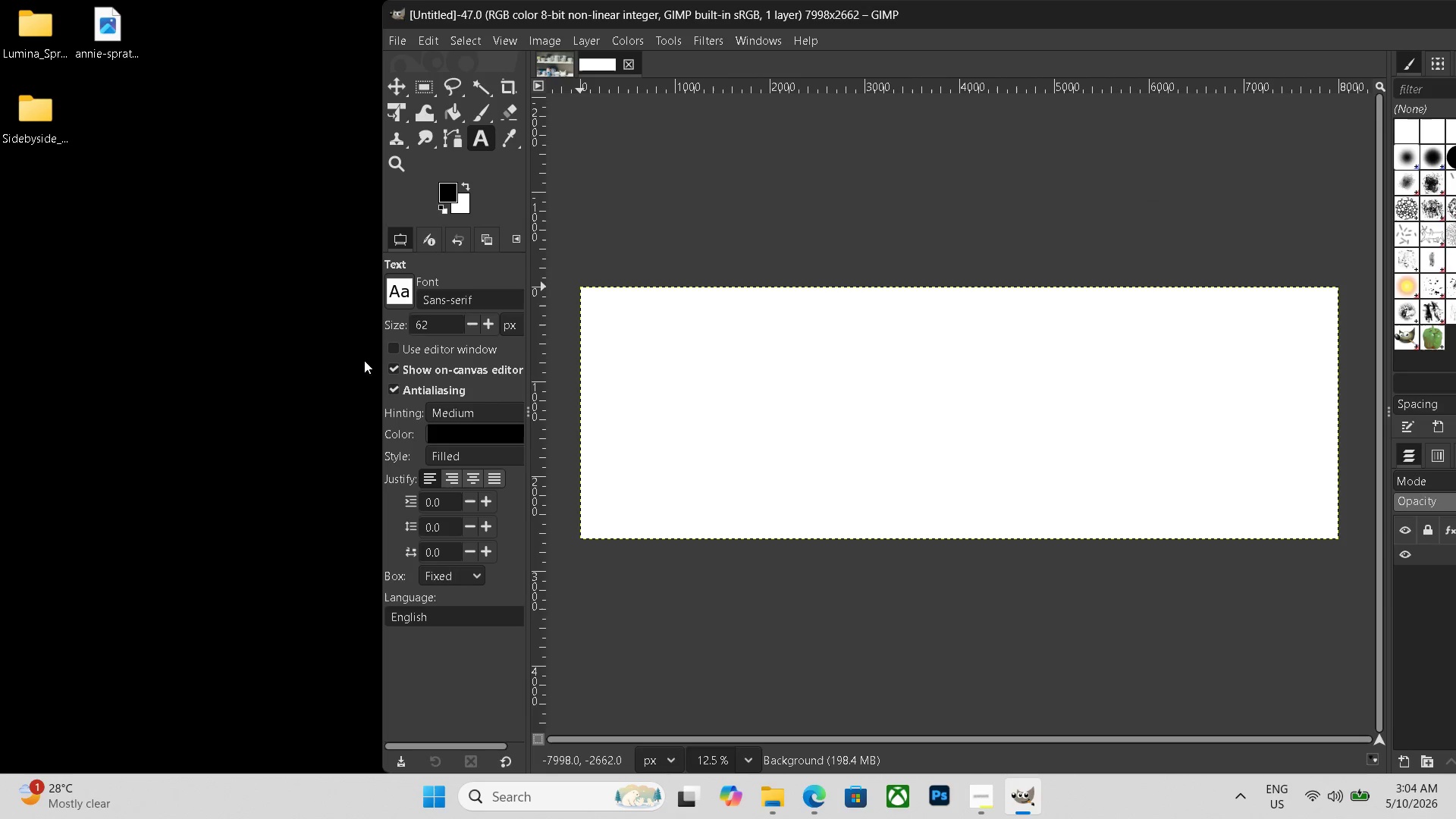 
left_click([551, 60])
 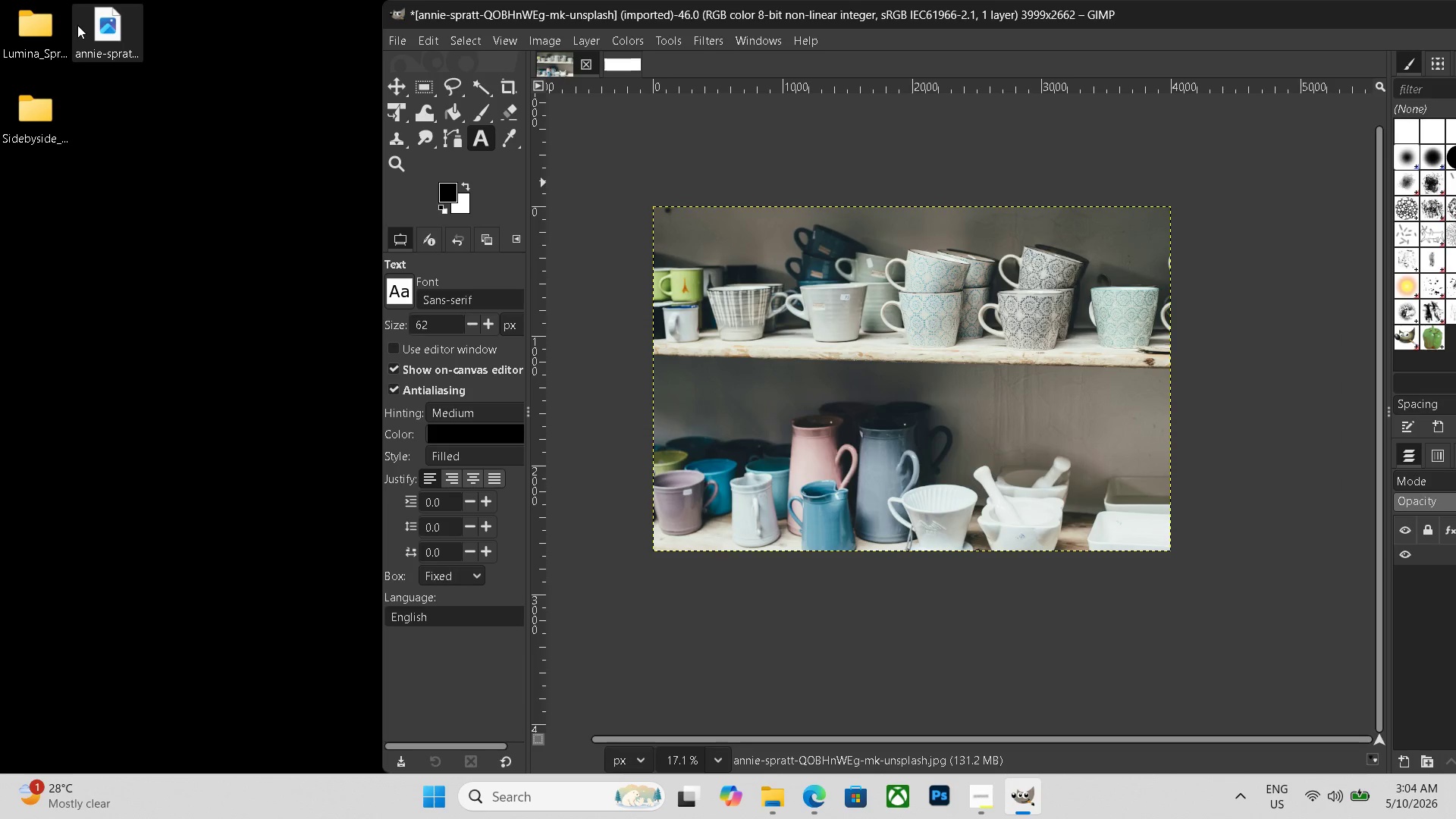 
double_click([42, 17])
 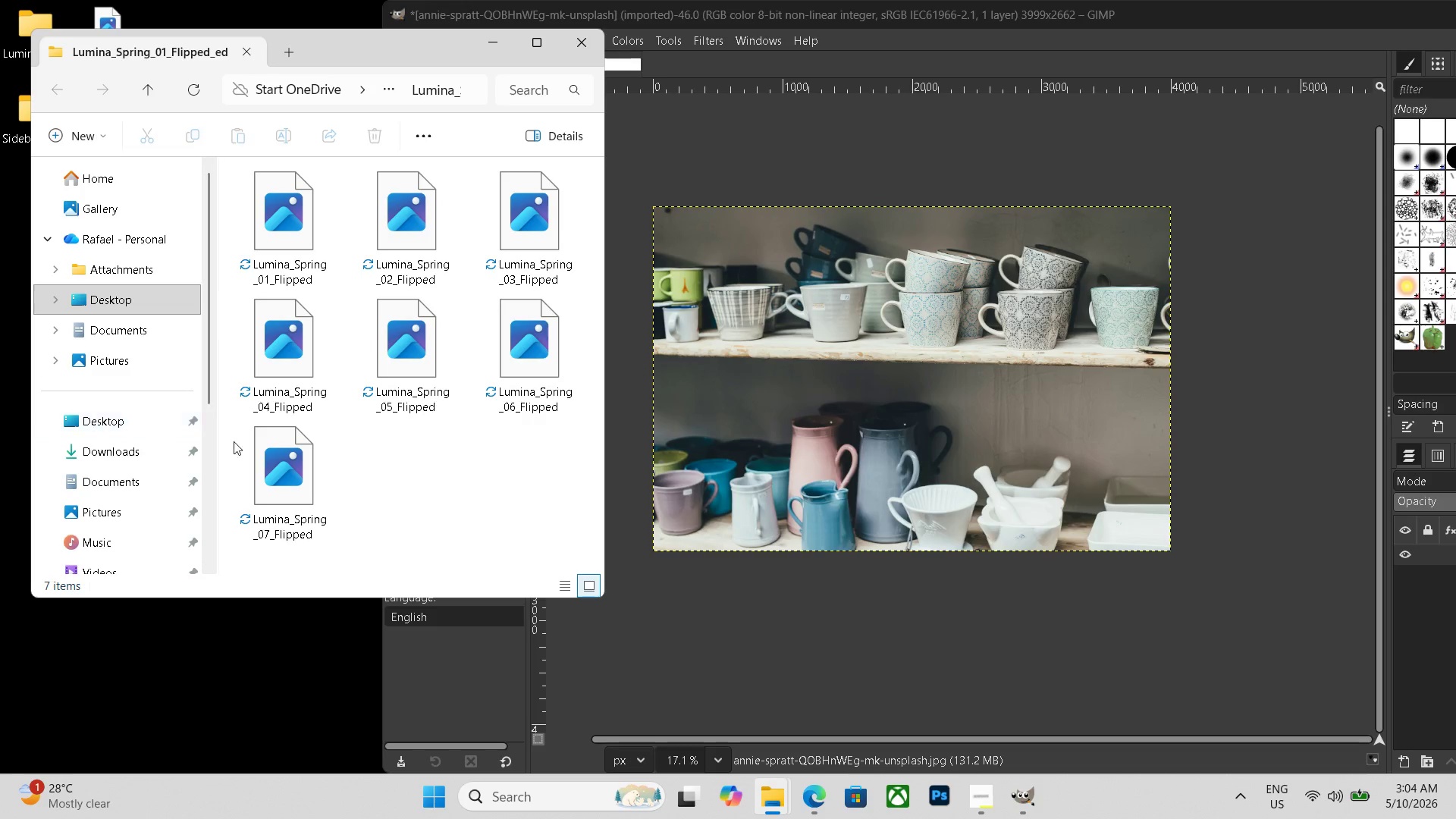 
left_click([580, 43])
 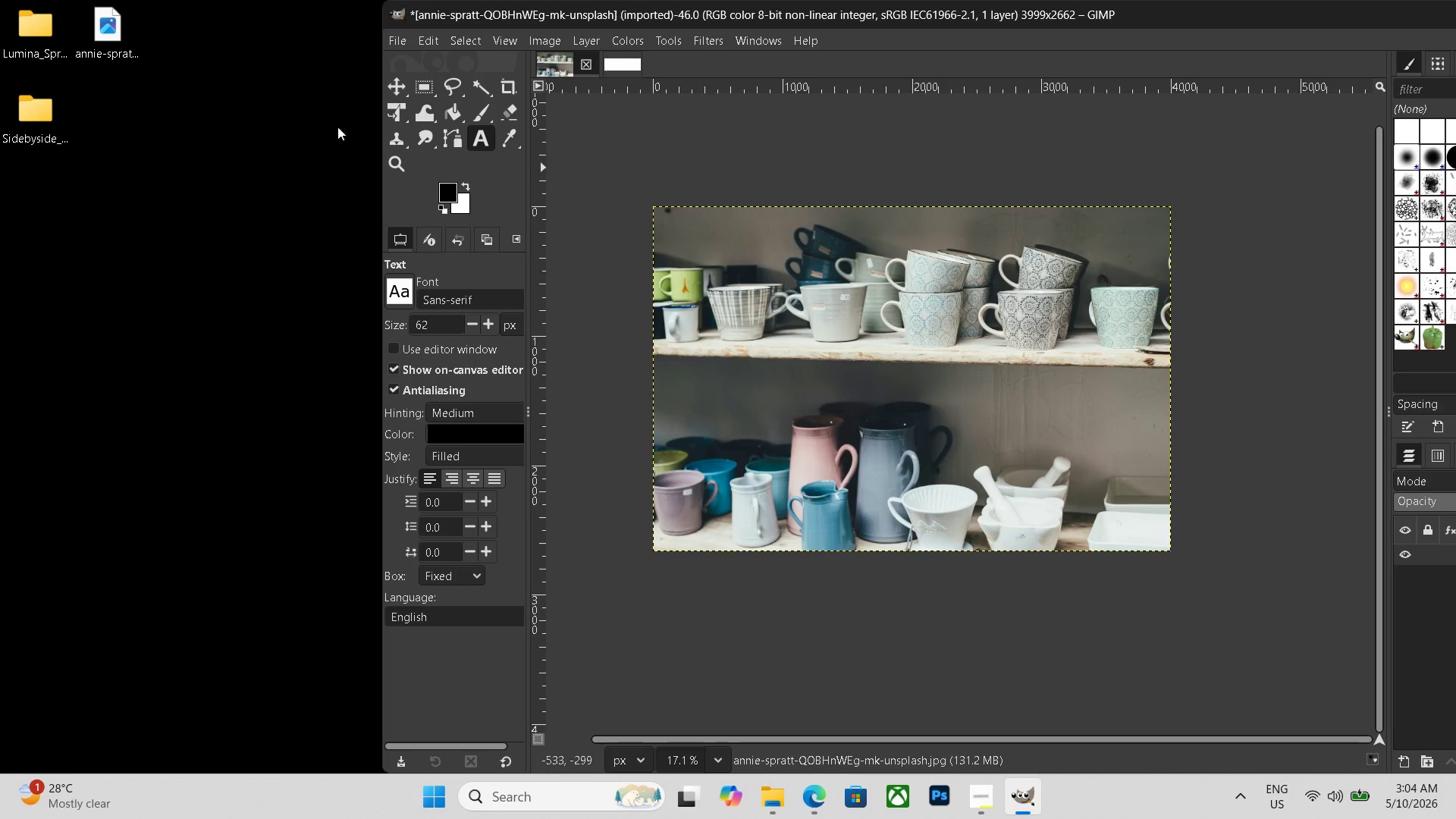 
left_click([275, 350])
 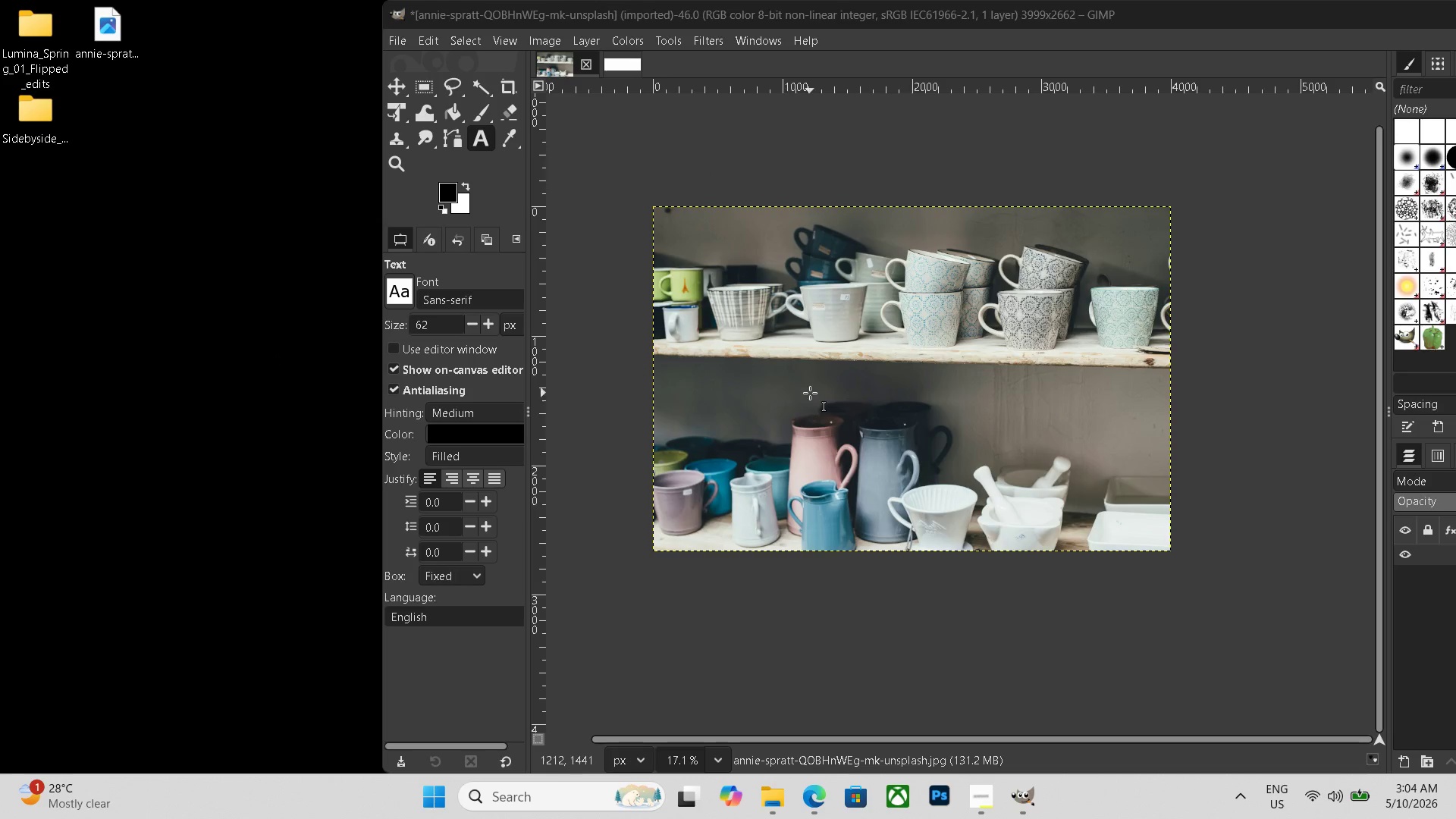 
key(Control+Shift+E)
 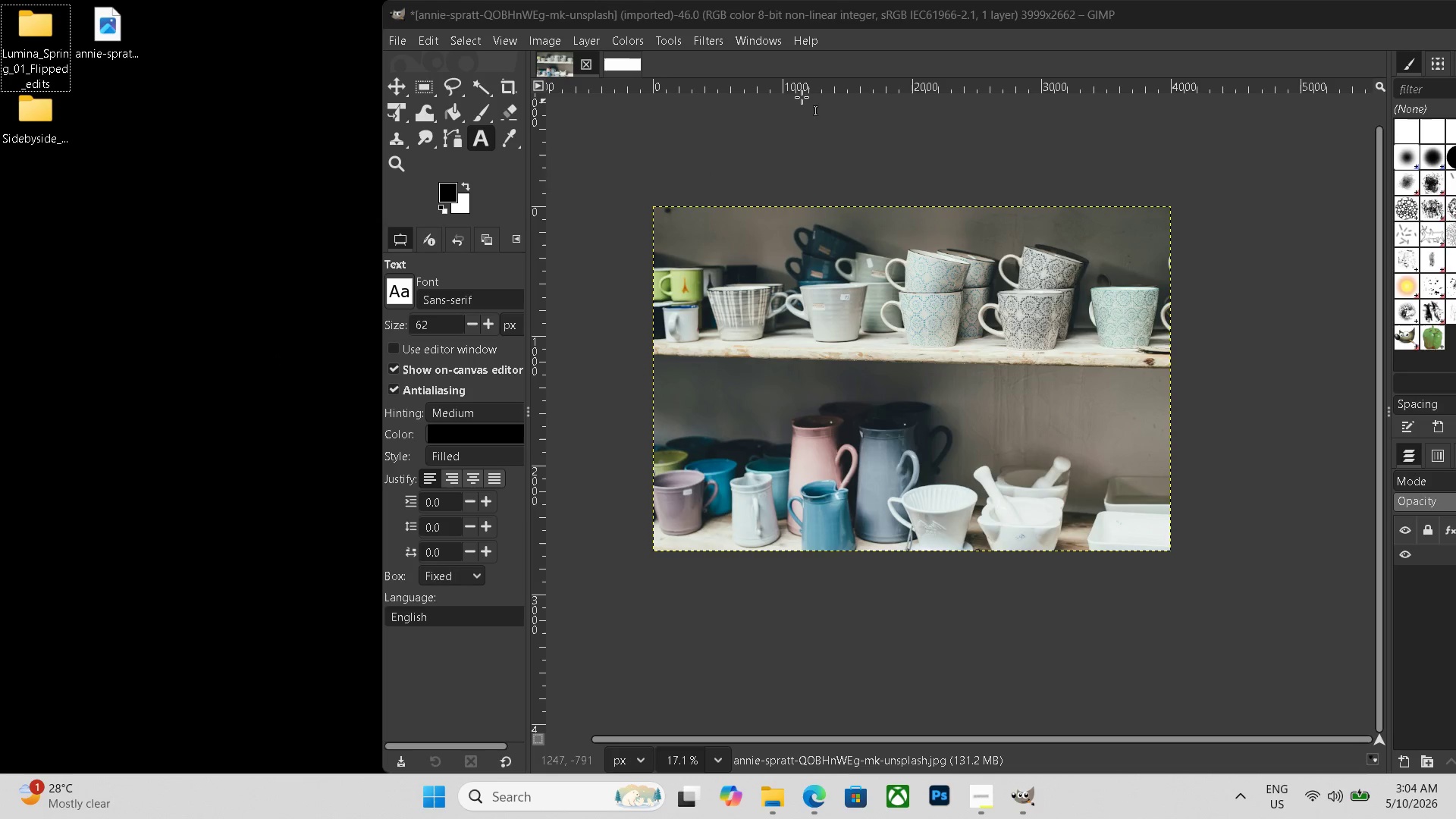 
left_click([778, 140])
 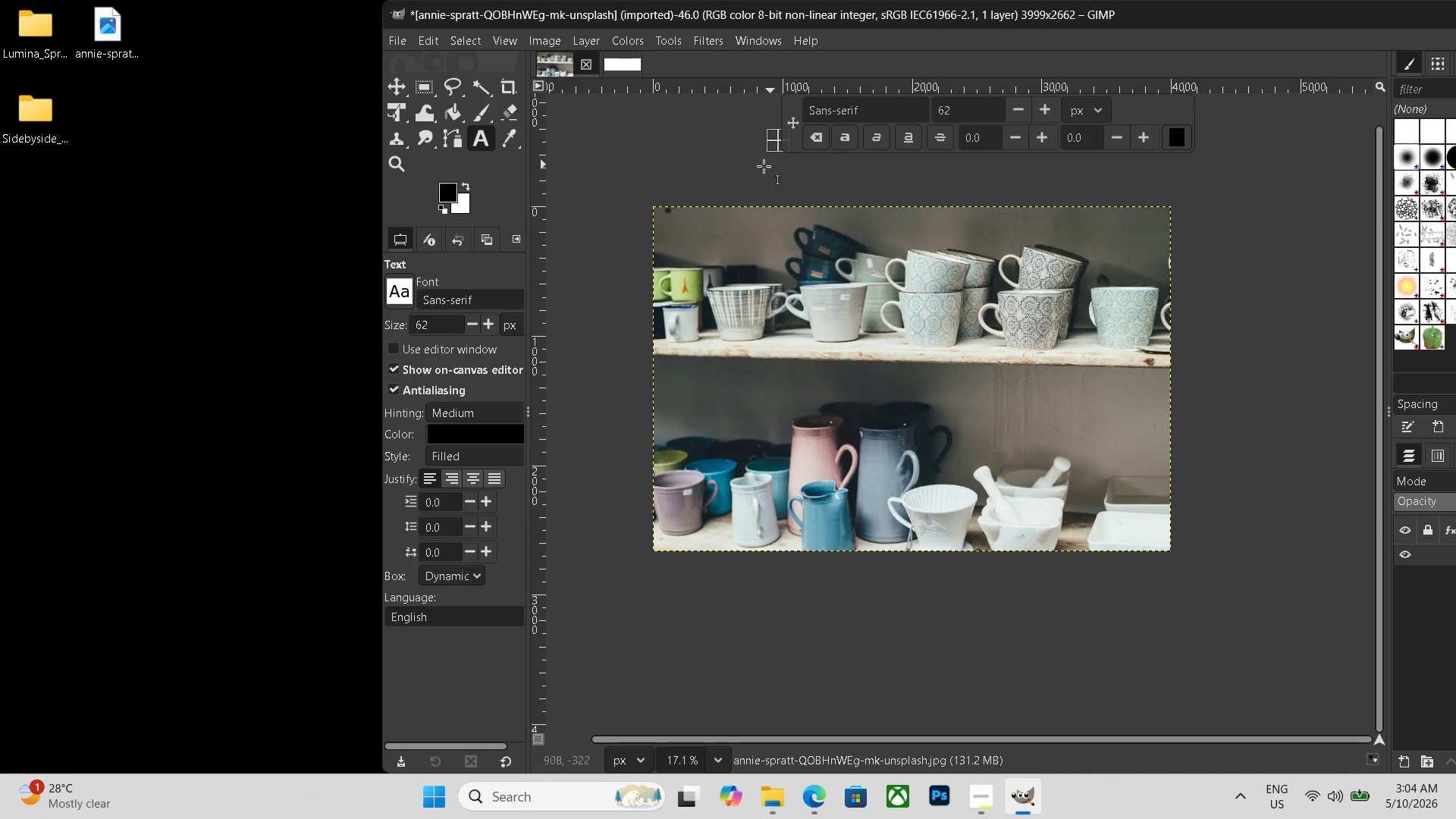 
left_click([674, 175])
 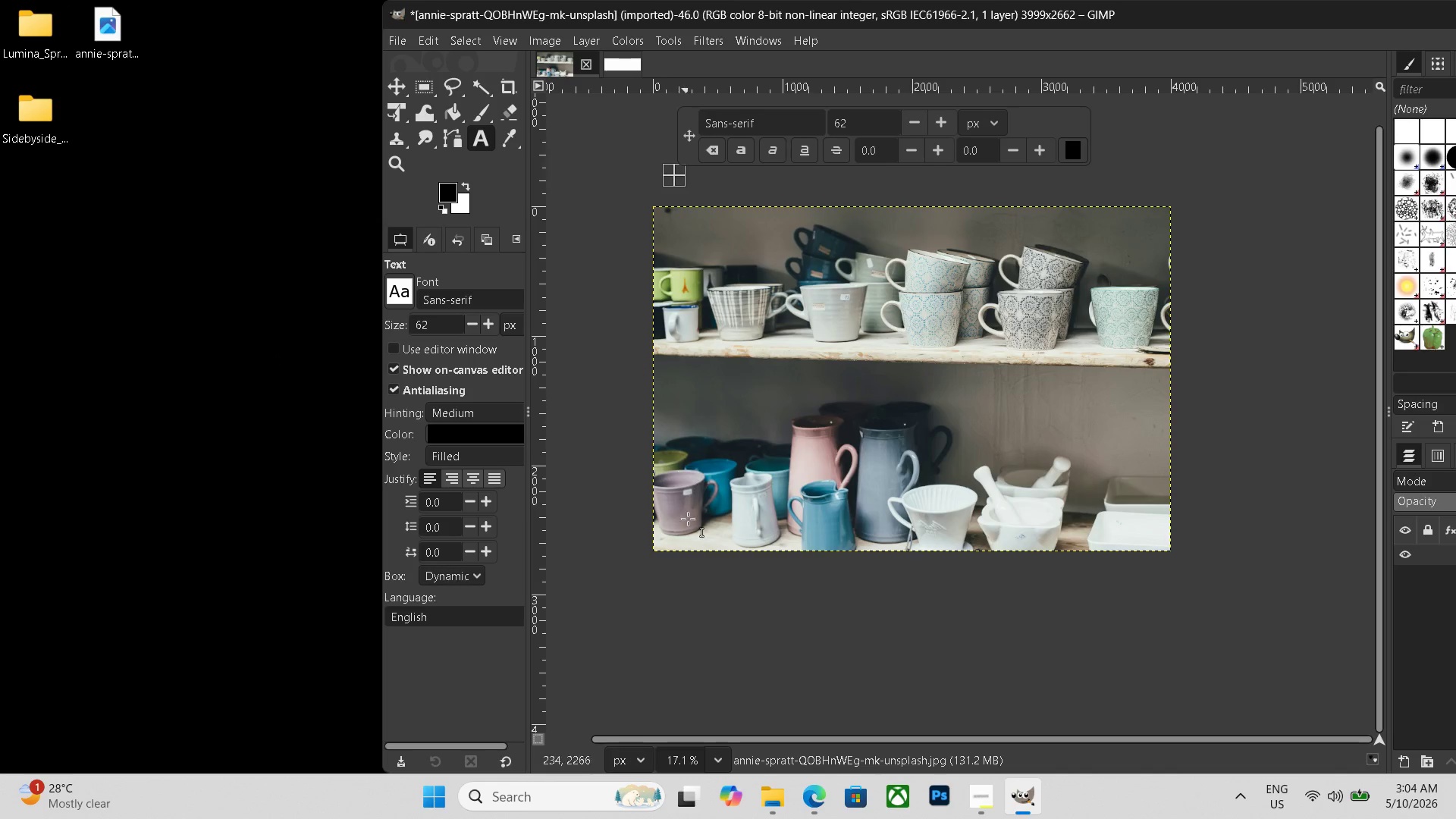 
left_click([692, 607])
 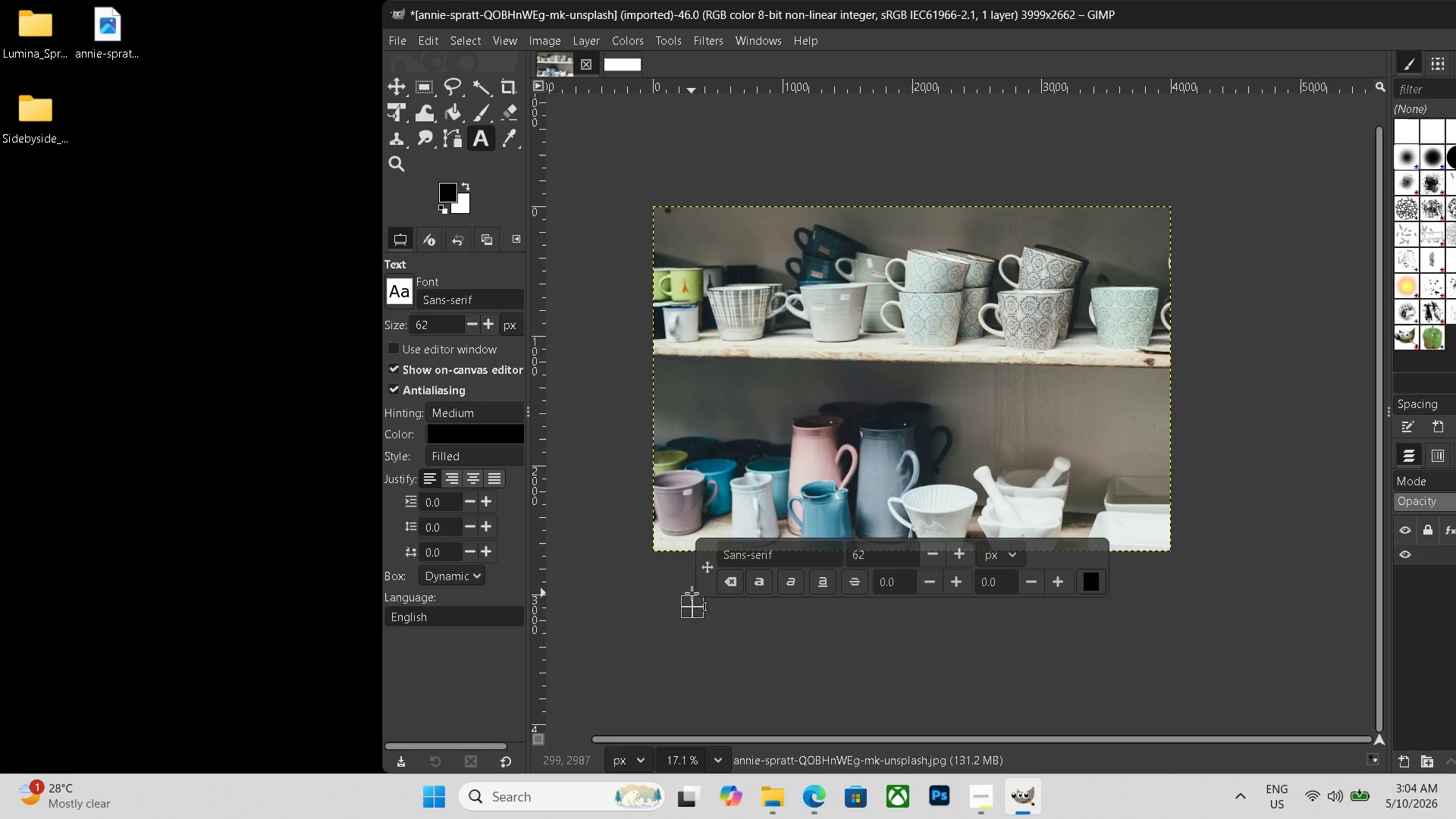 
key(Control+Shift+E)
 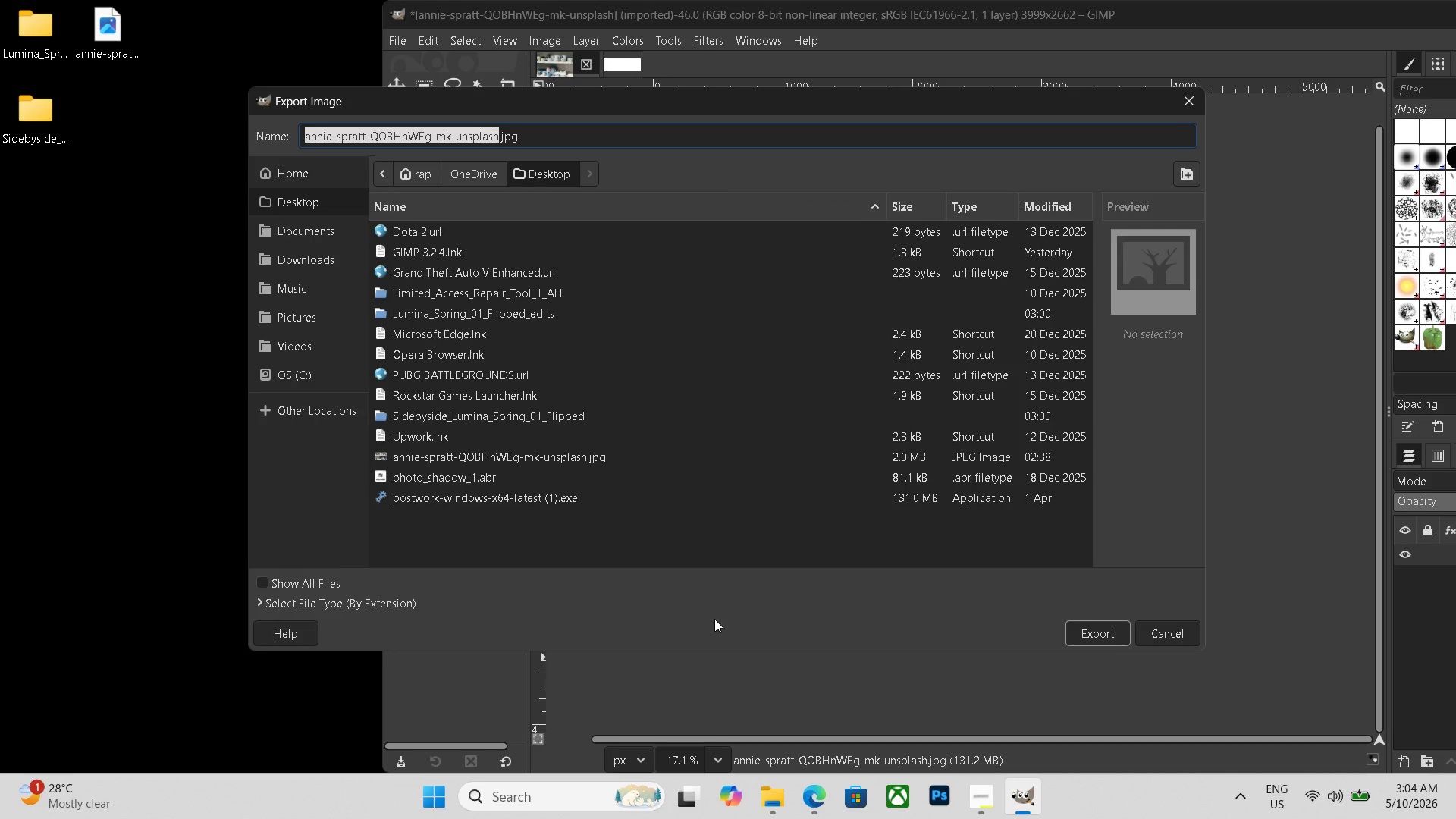 
wait(5.08)
 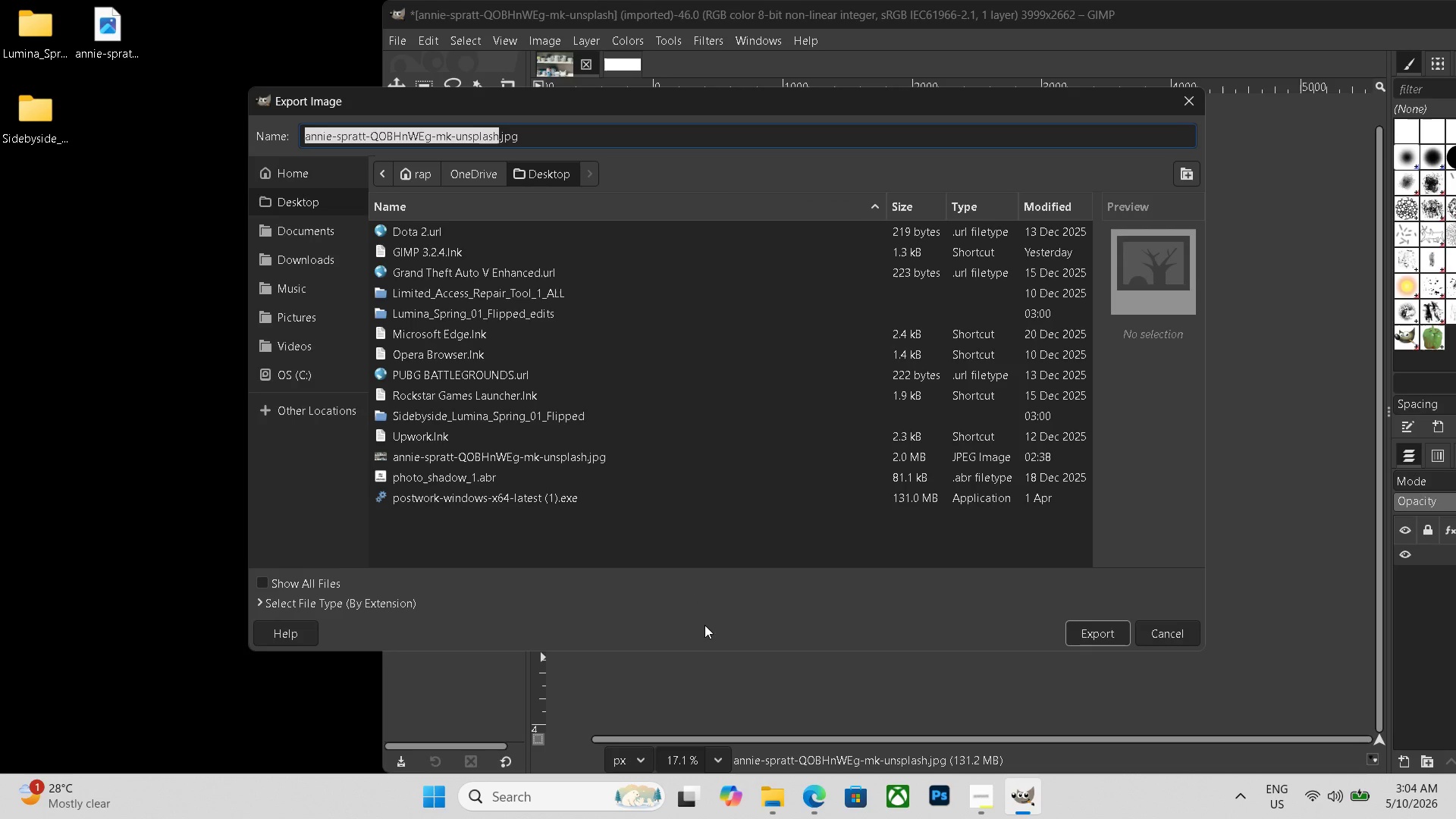 
key(Backspace)
 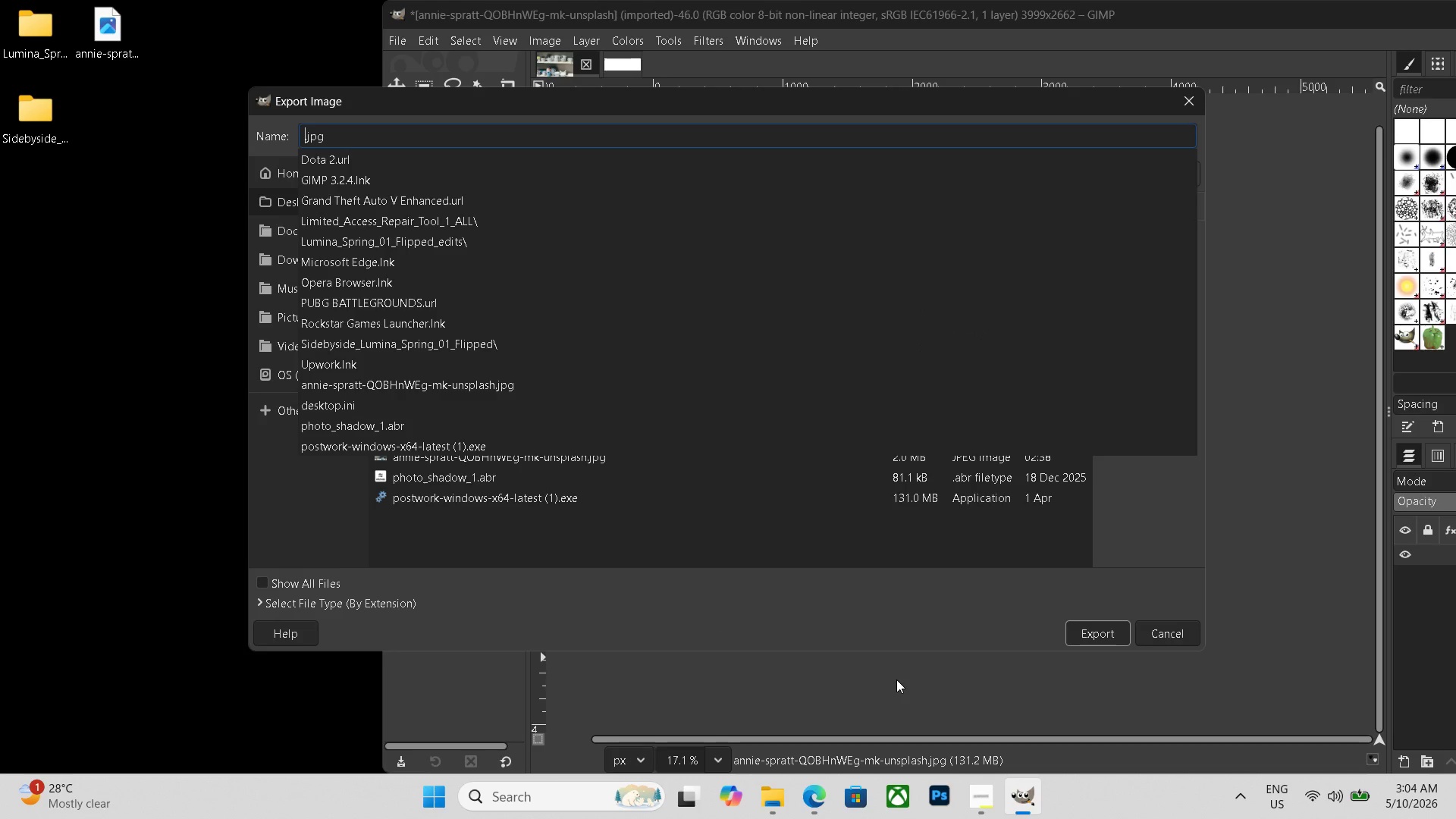 
key(Control+V)
 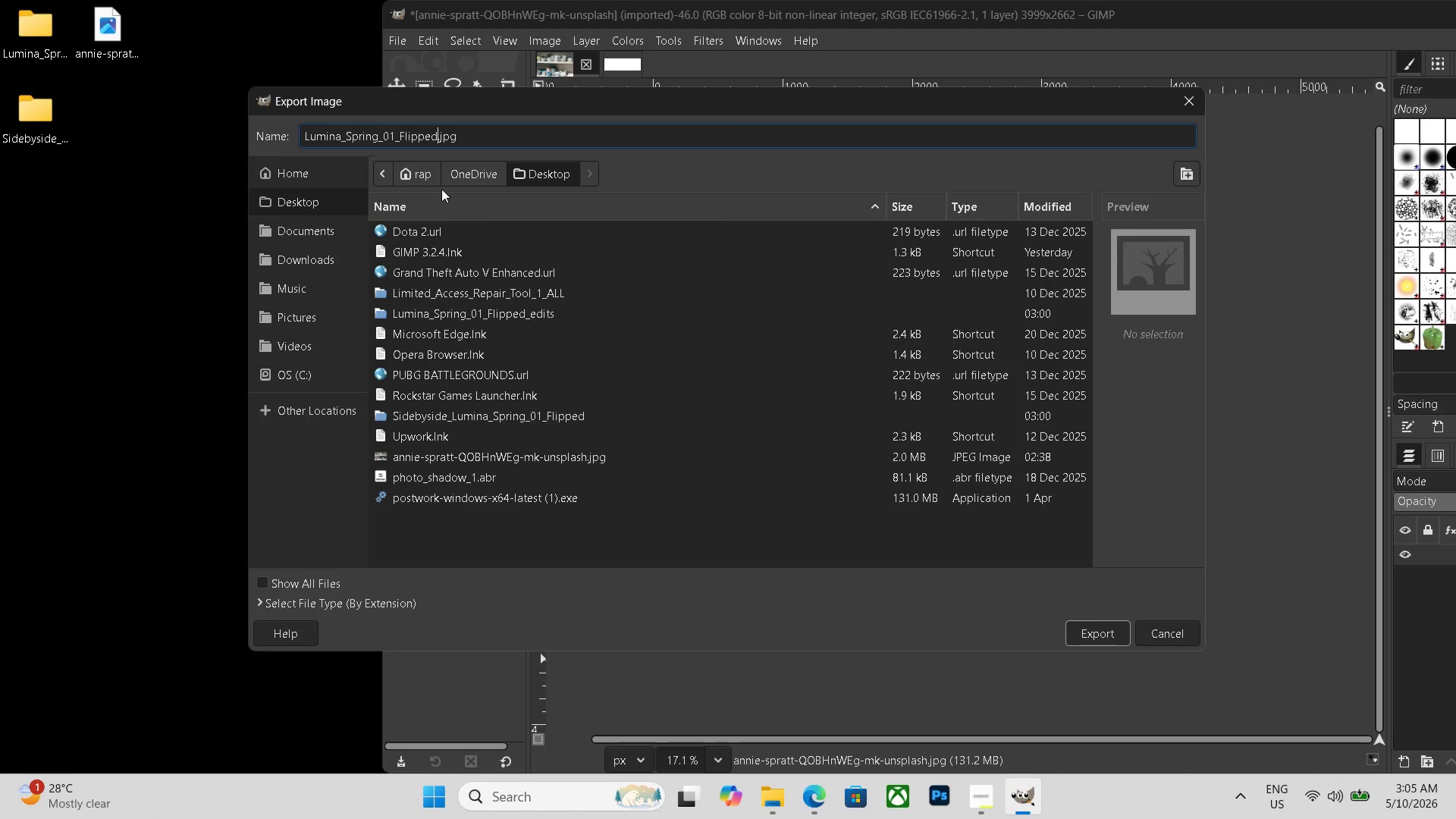 
left_click([394, 133])
 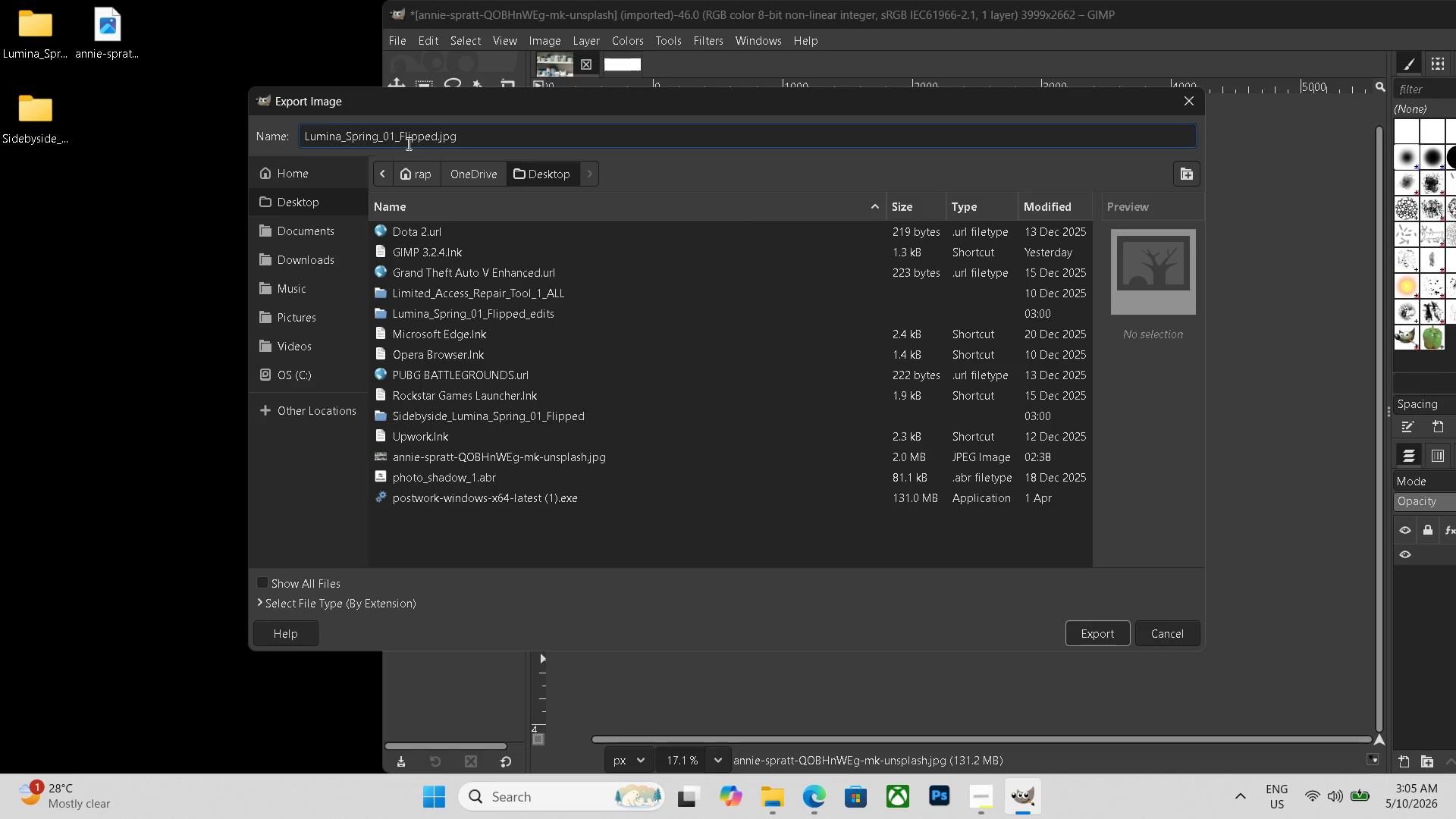 
key(Backspace)
 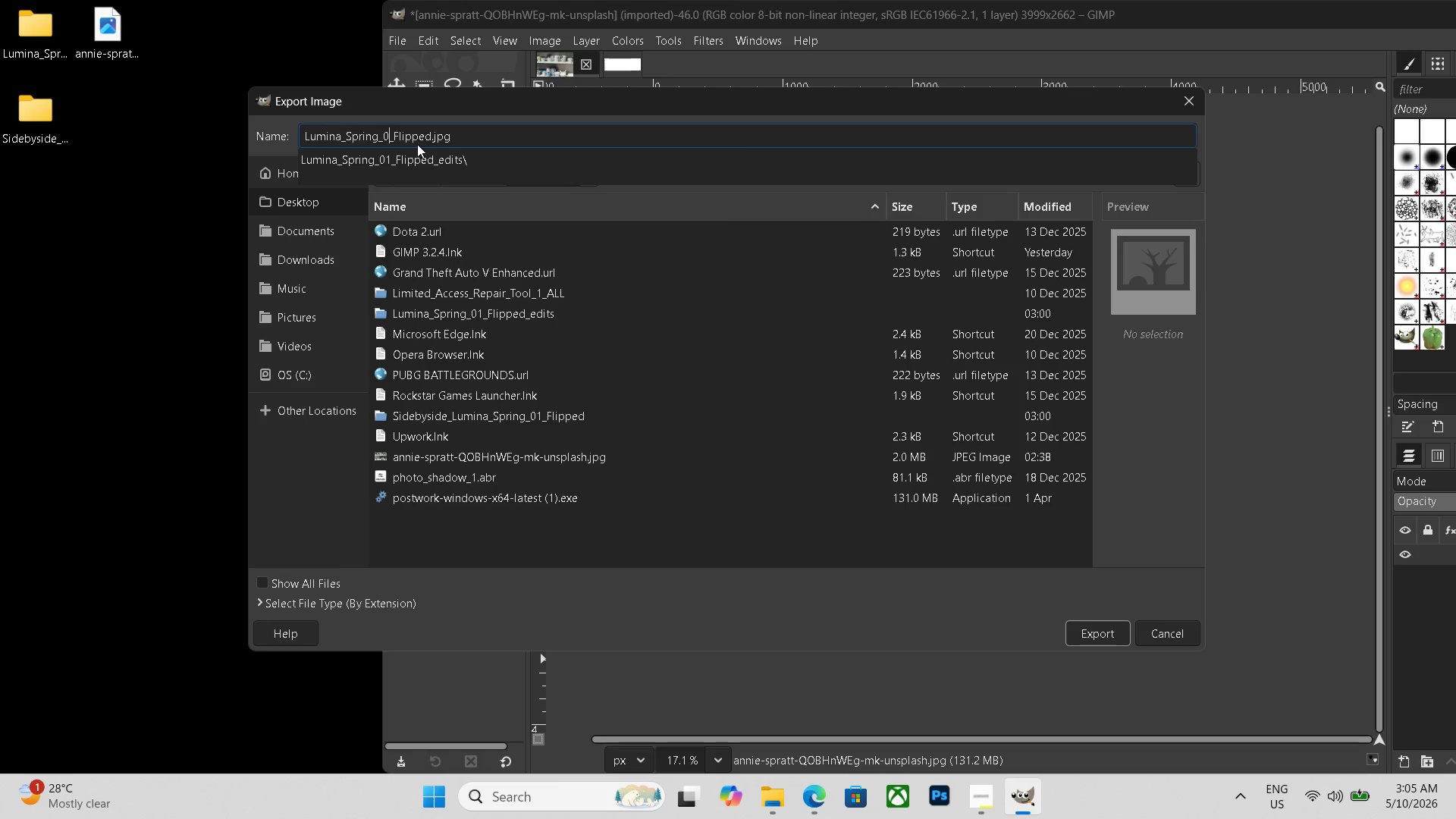 
key(Numpad8)
 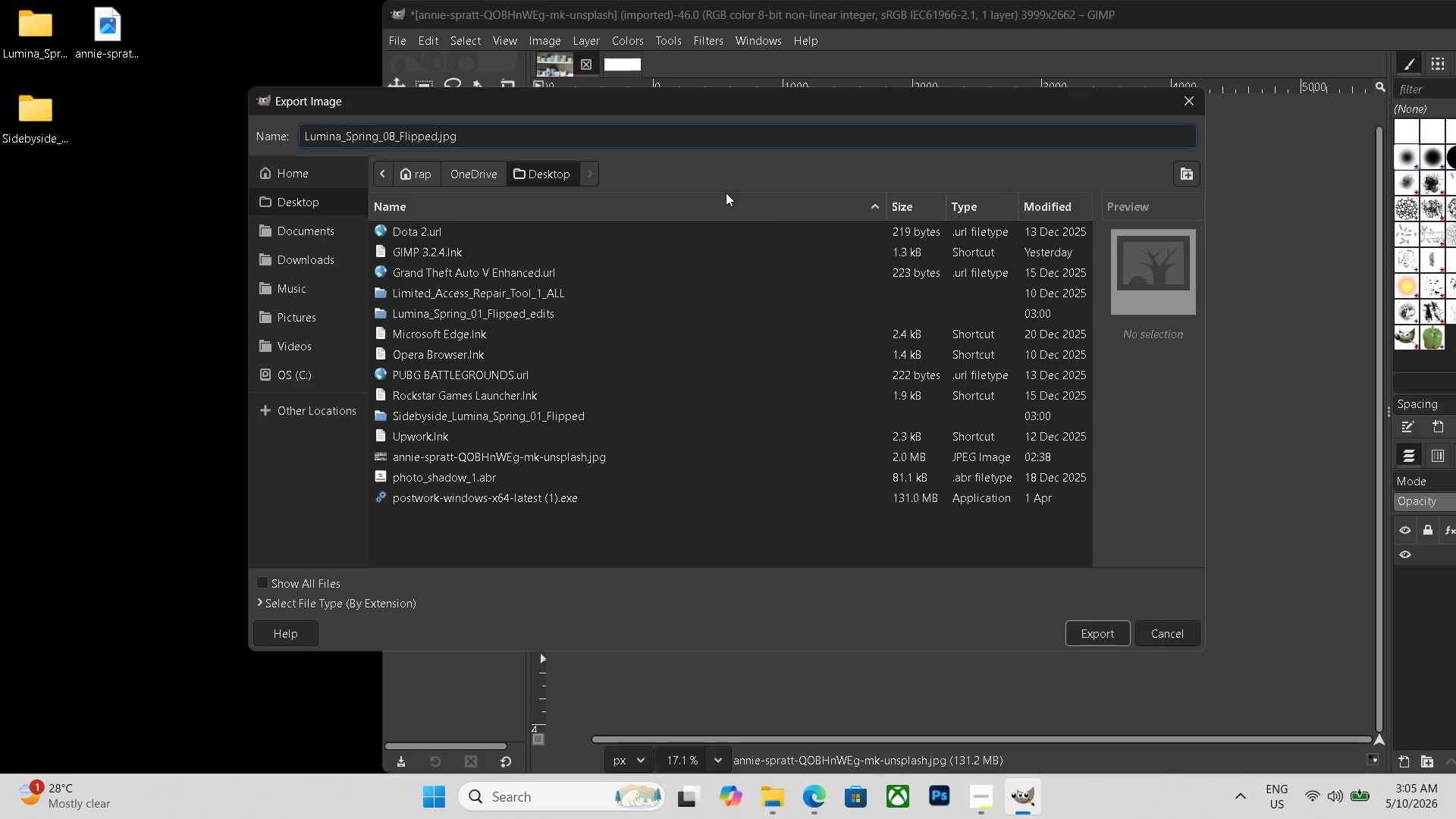 
left_click([306, 605])
 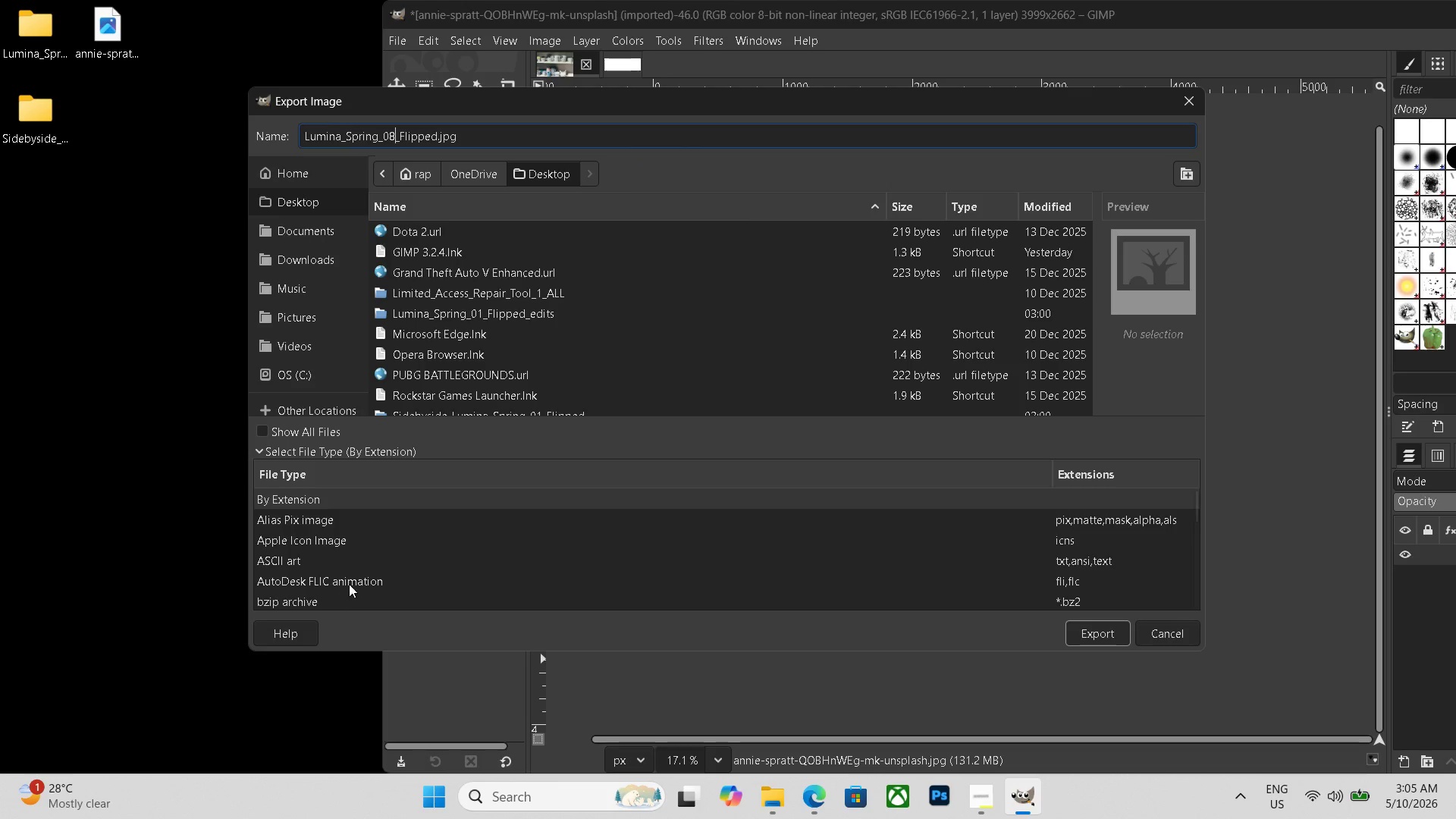 
scroll: coordinate [349, 584], scroll_direction: down, amount: 19.0
 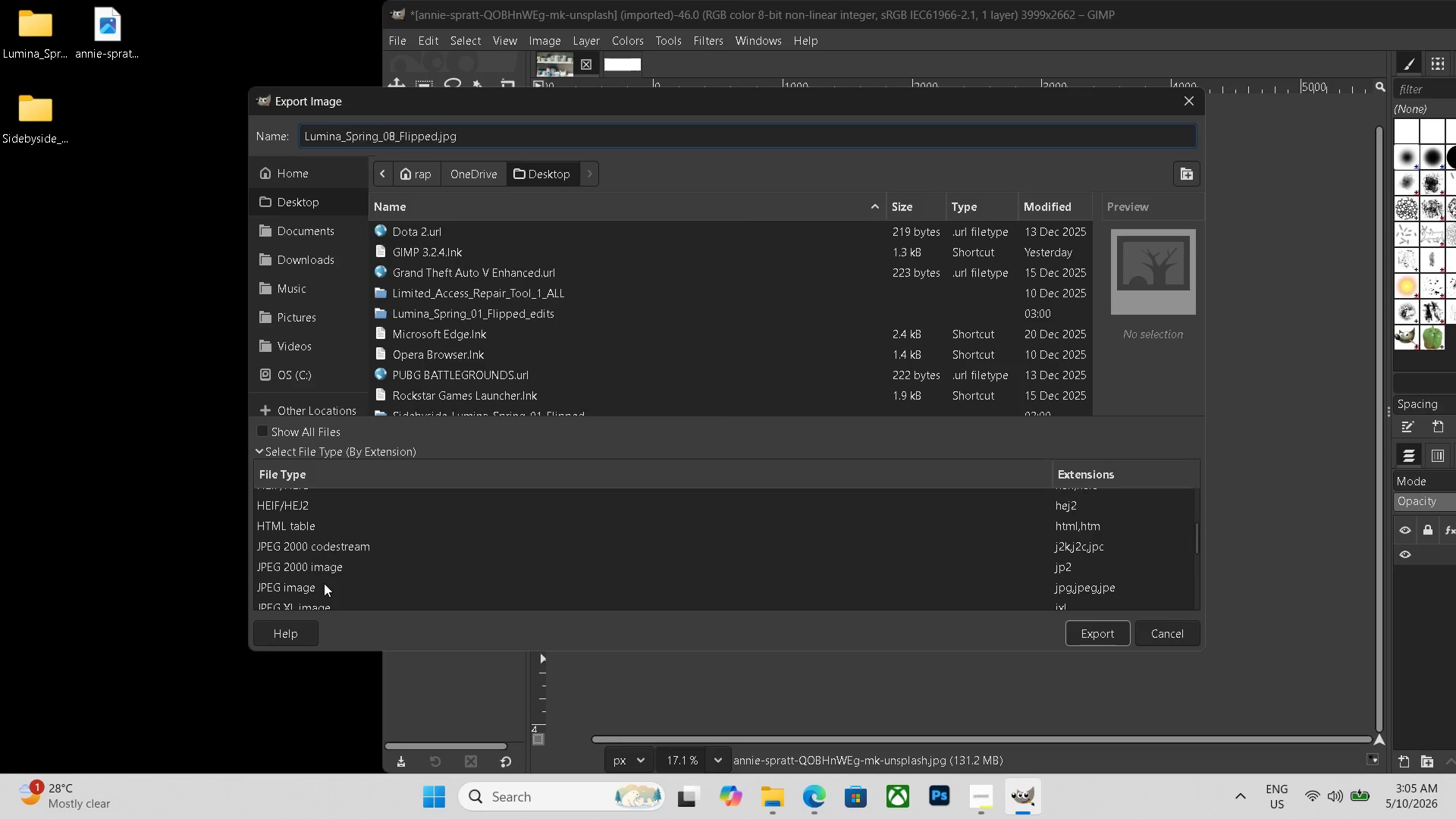 
left_click([310, 585])
 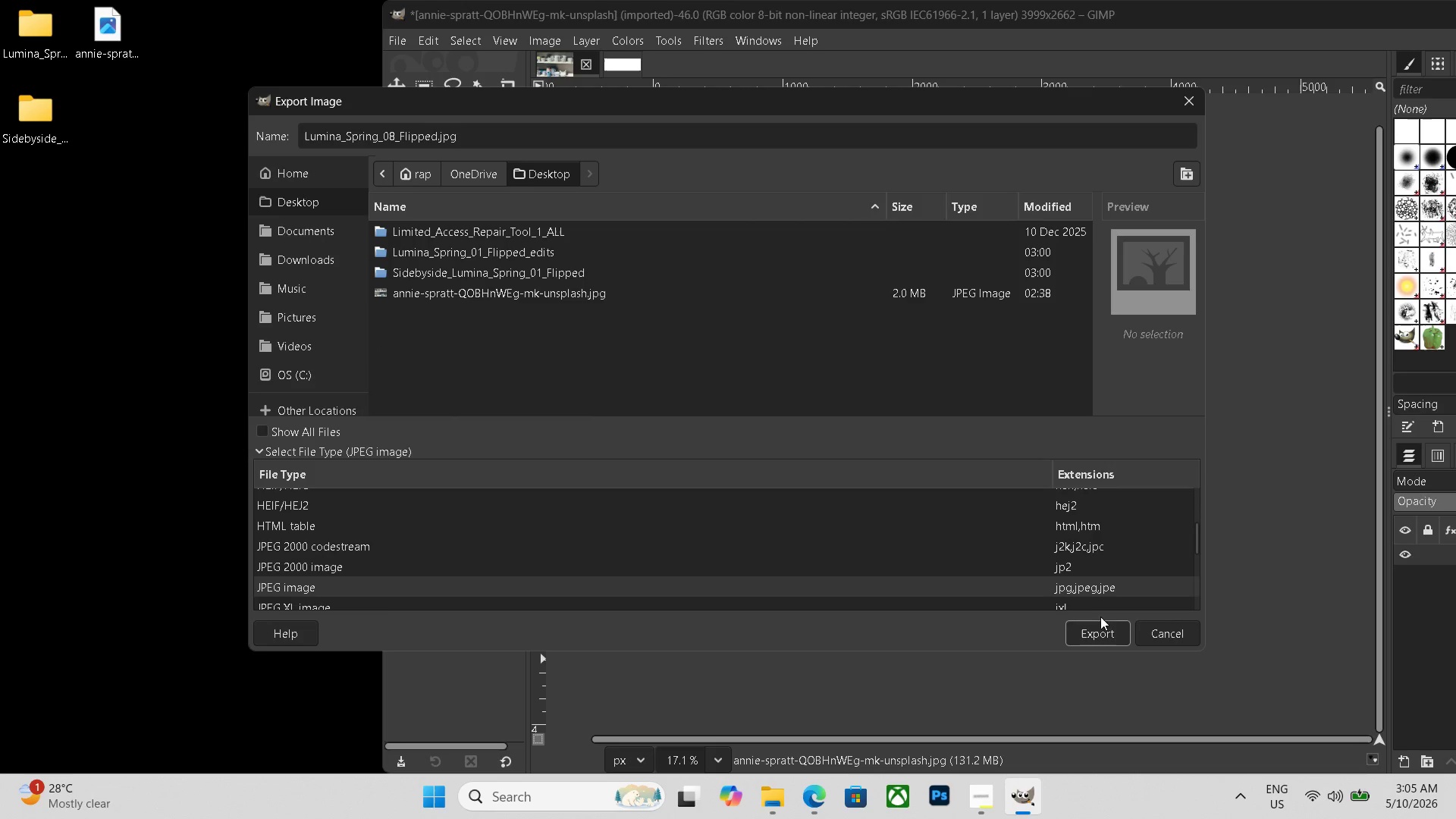 
left_click([1096, 636])
 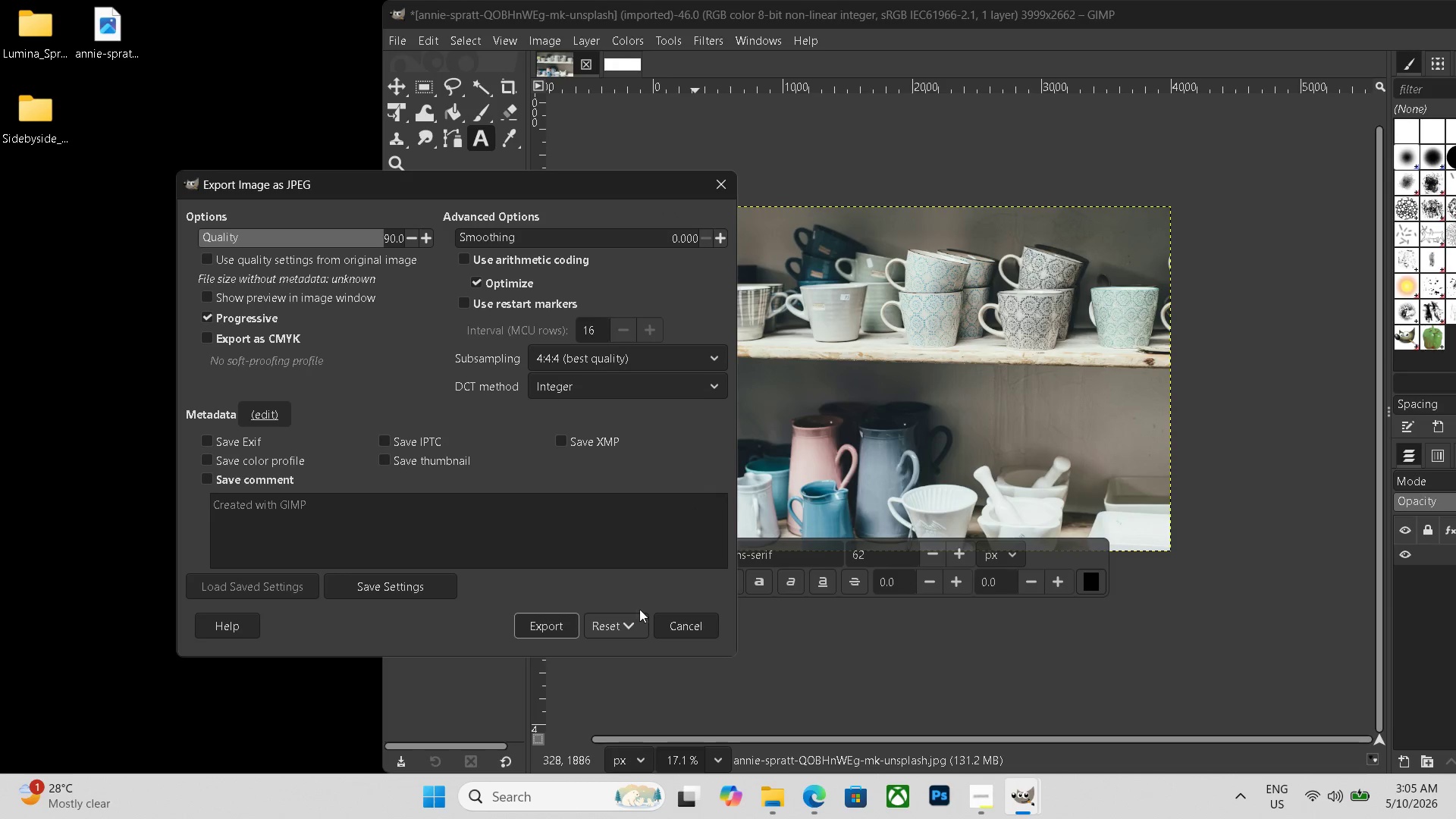 
left_click([556, 626])
 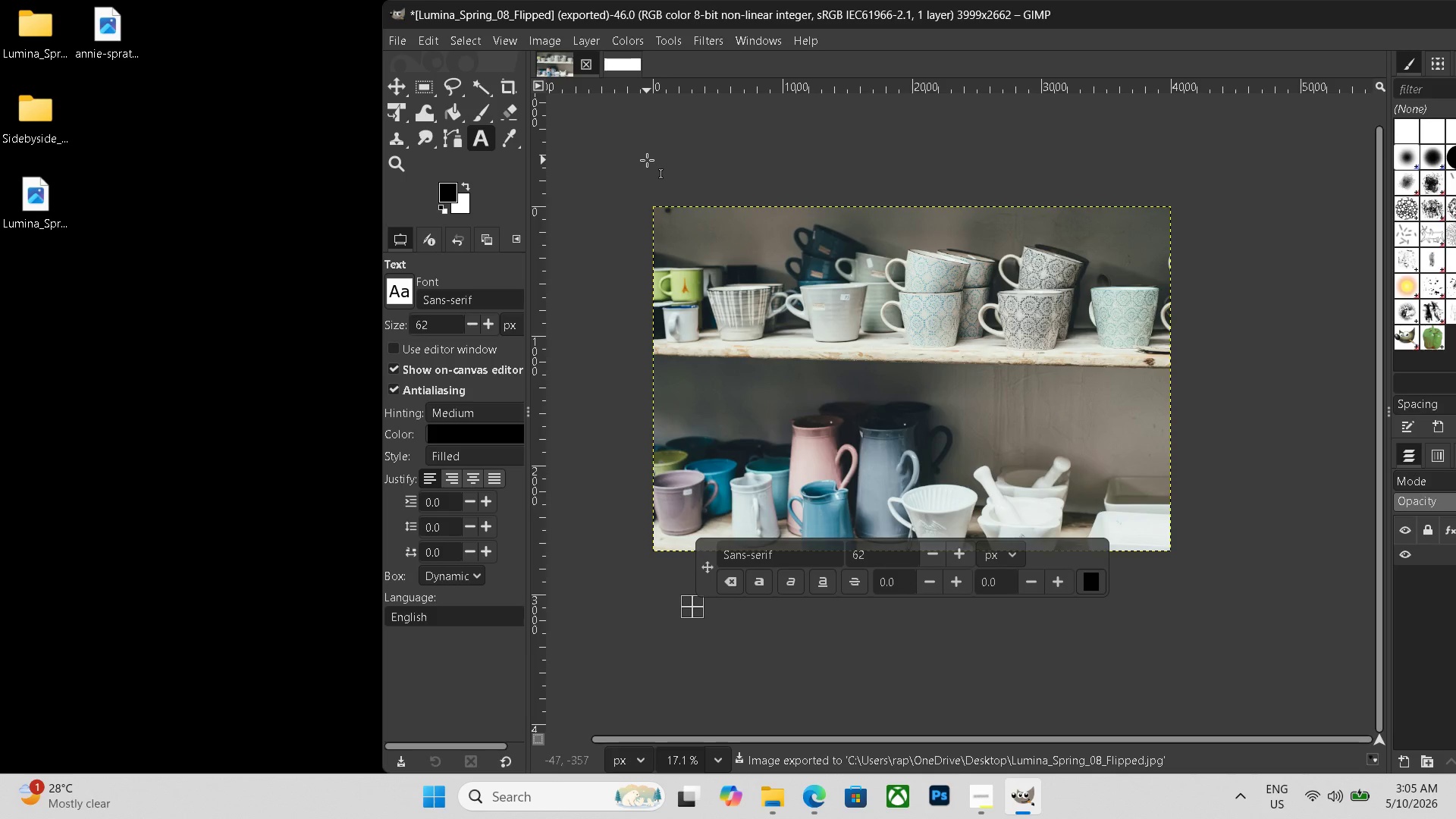 
wait(8.34)
 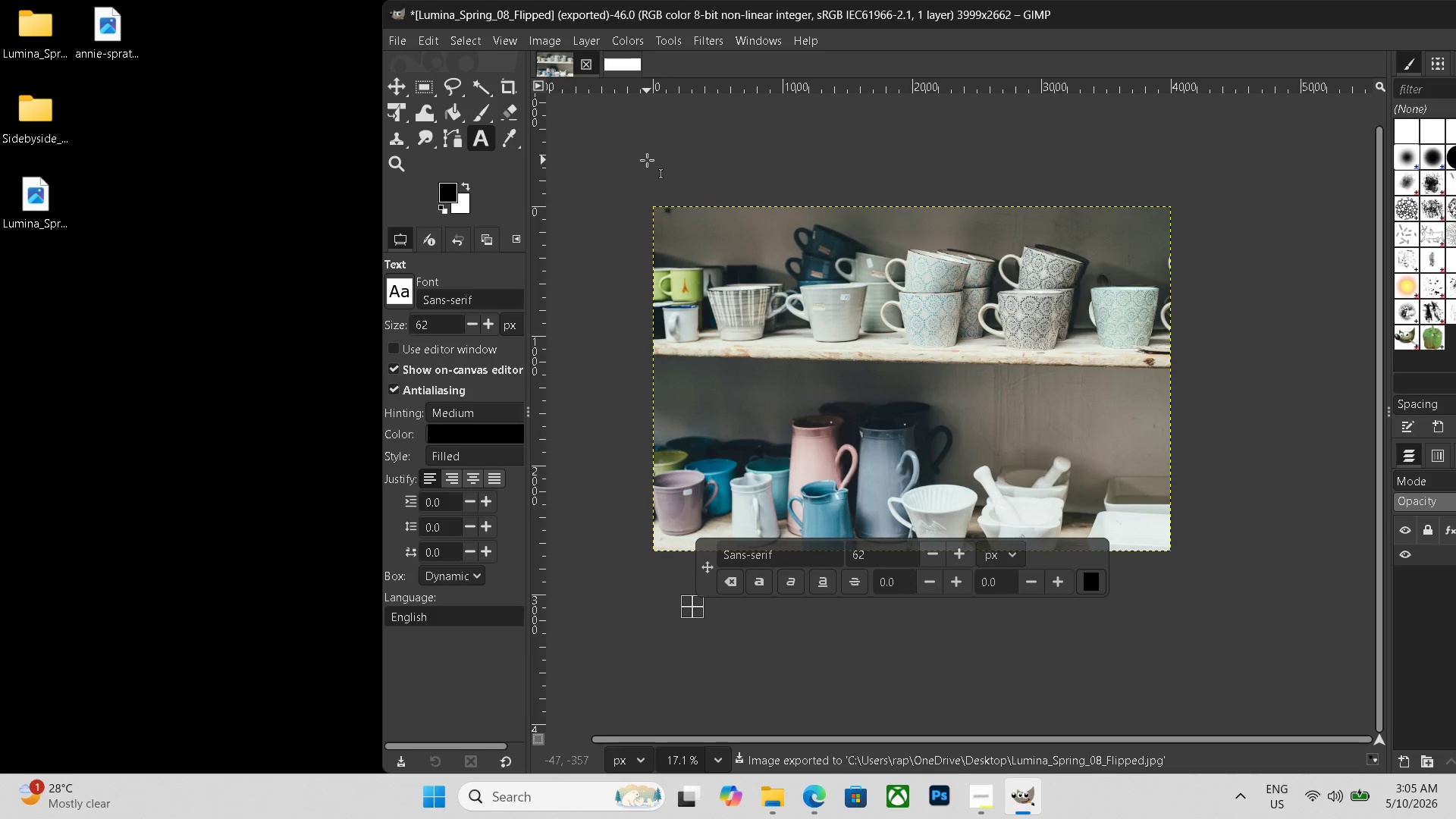 
left_click([607, 66])
 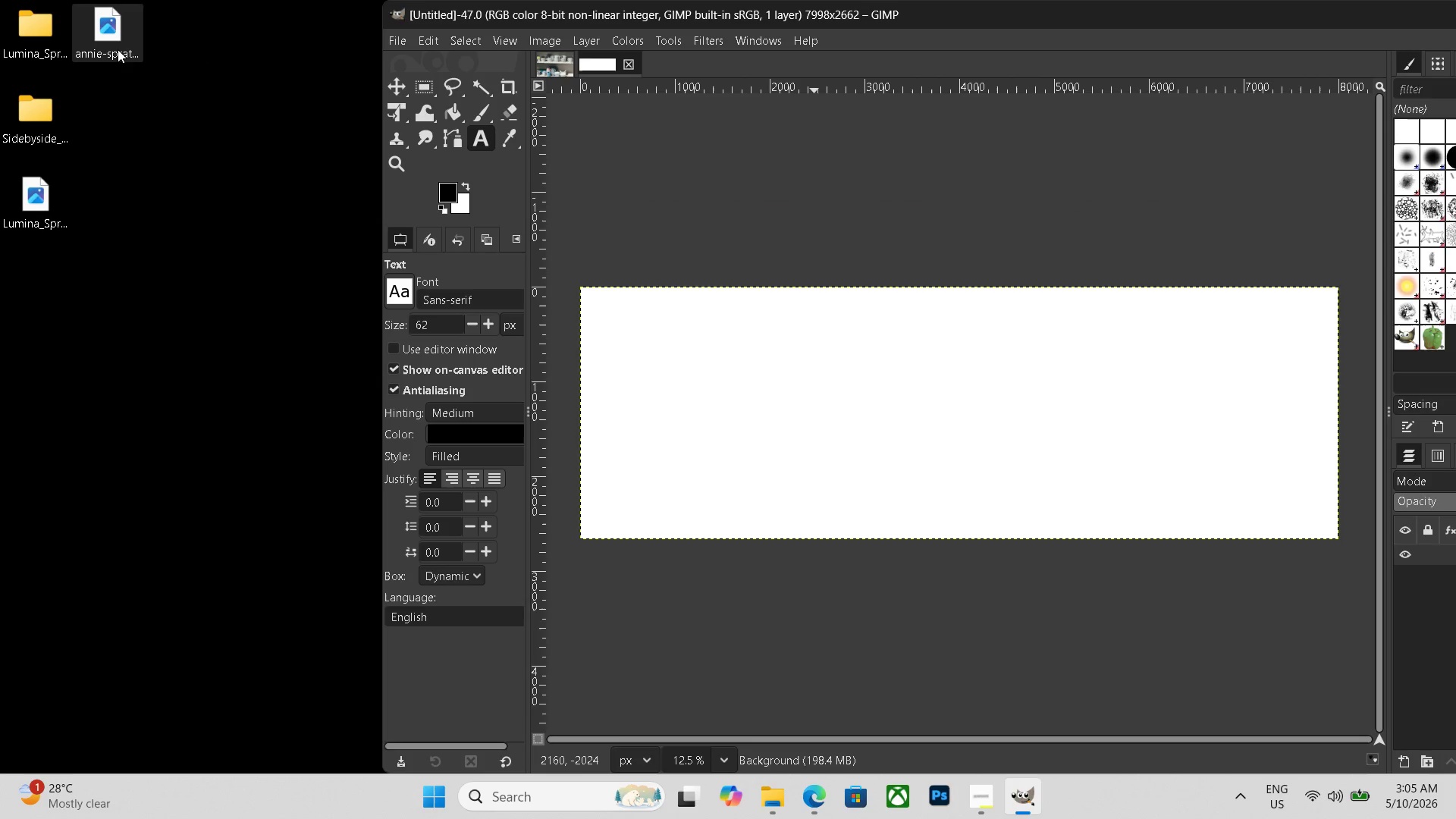 
left_click_drag(start_coordinate=[117, 46], to_coordinate=[689, 413])
 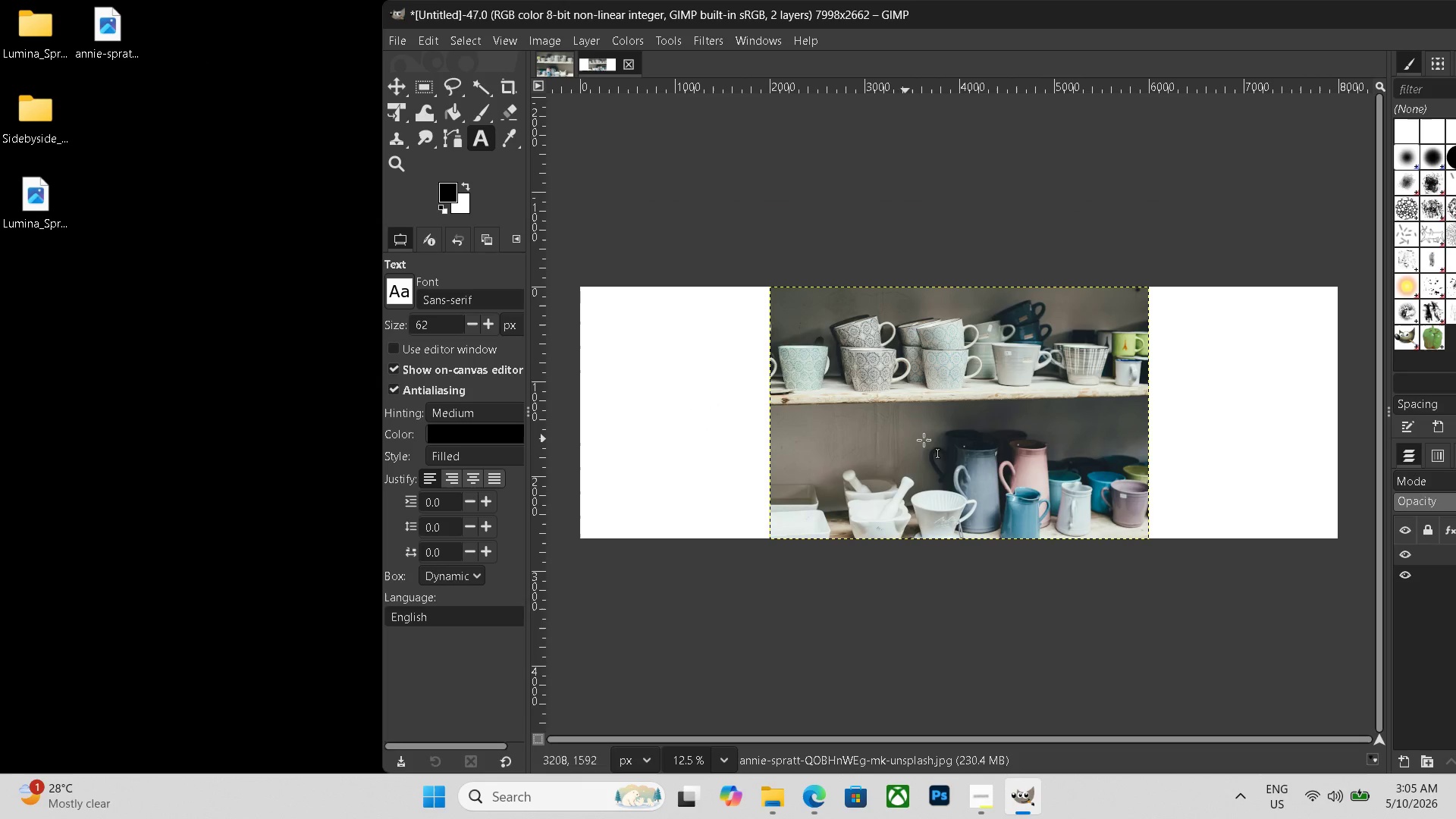 
left_click_drag(start_coordinate=[1005, 440], to_coordinate=[791, 465])
 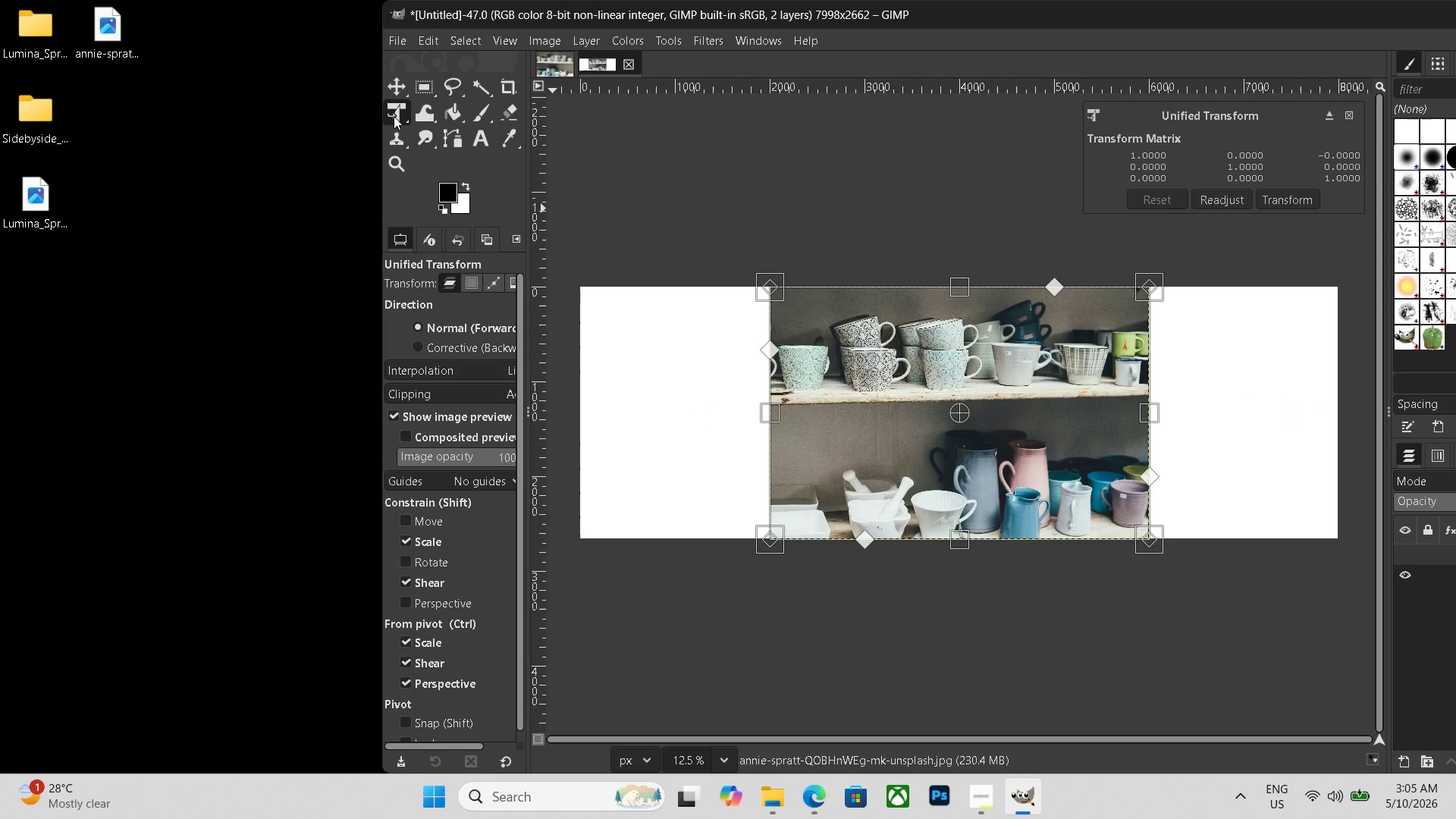 
left_click_drag(start_coordinate=[904, 436], to_coordinate=[714, 436])
 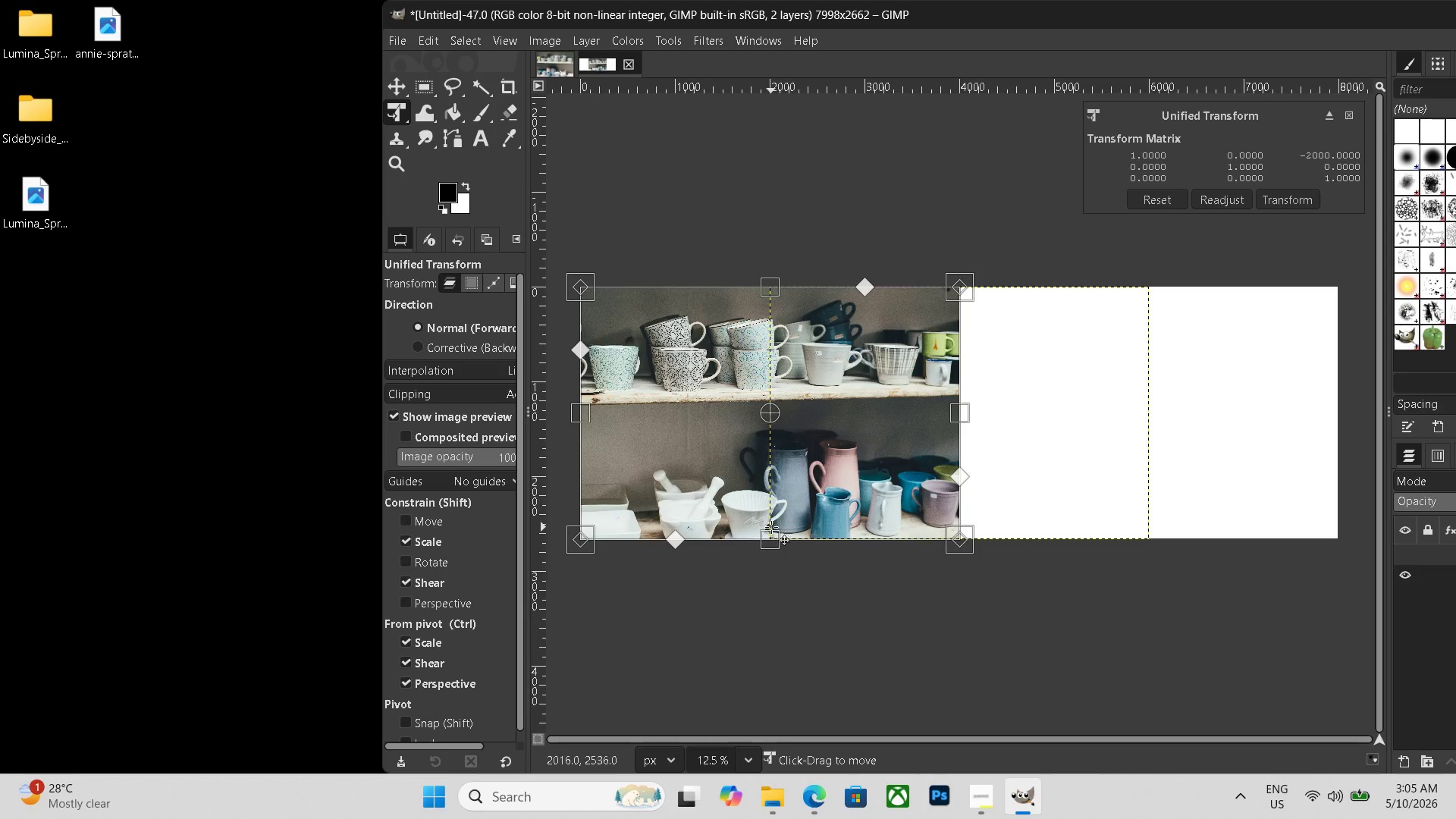 
left_click_drag(start_coordinate=[769, 532], to_coordinate=[769, 536])
 